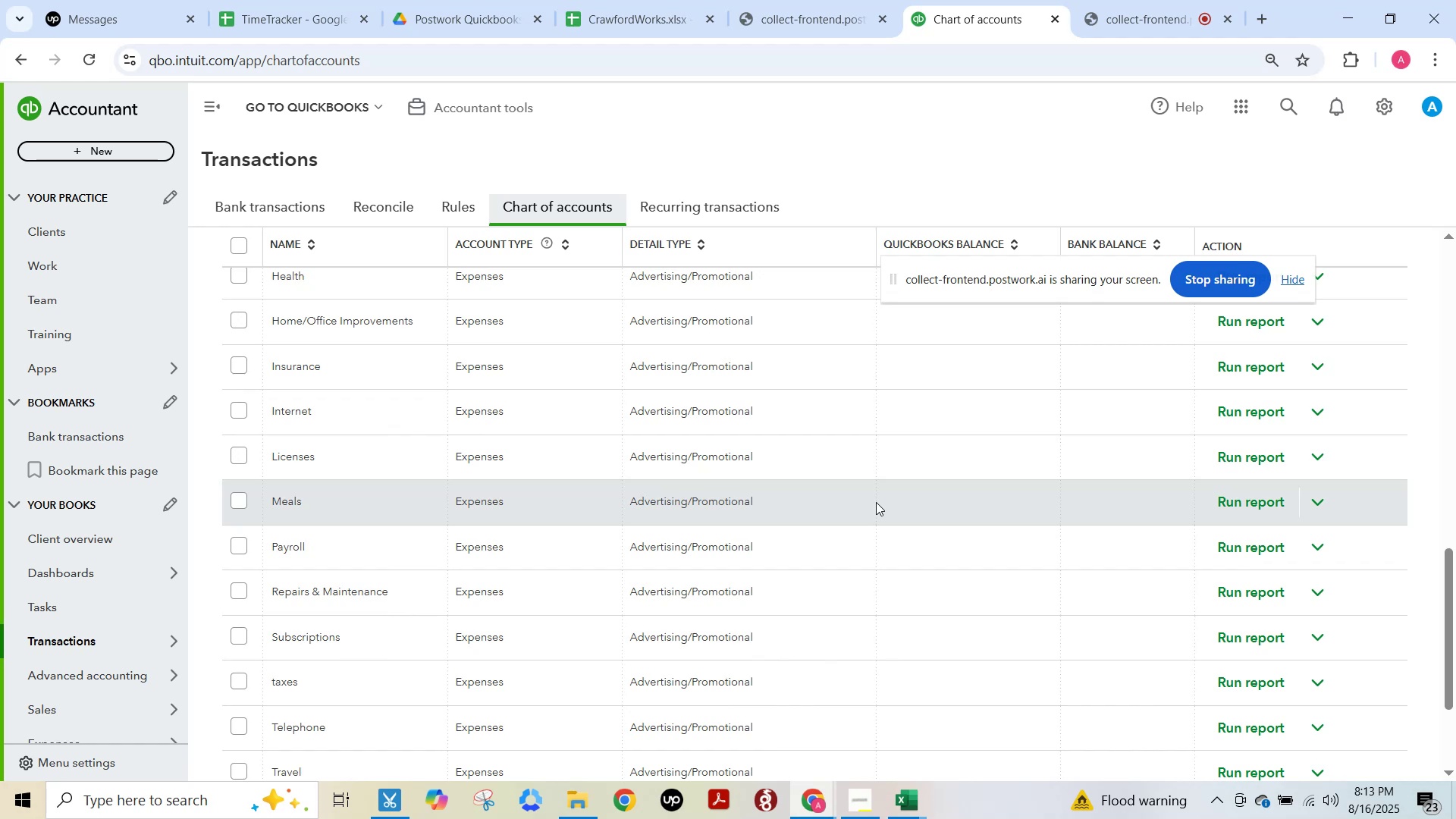 
scroll: coordinate [875, 502], scroll_direction: up, amount: 8.0
 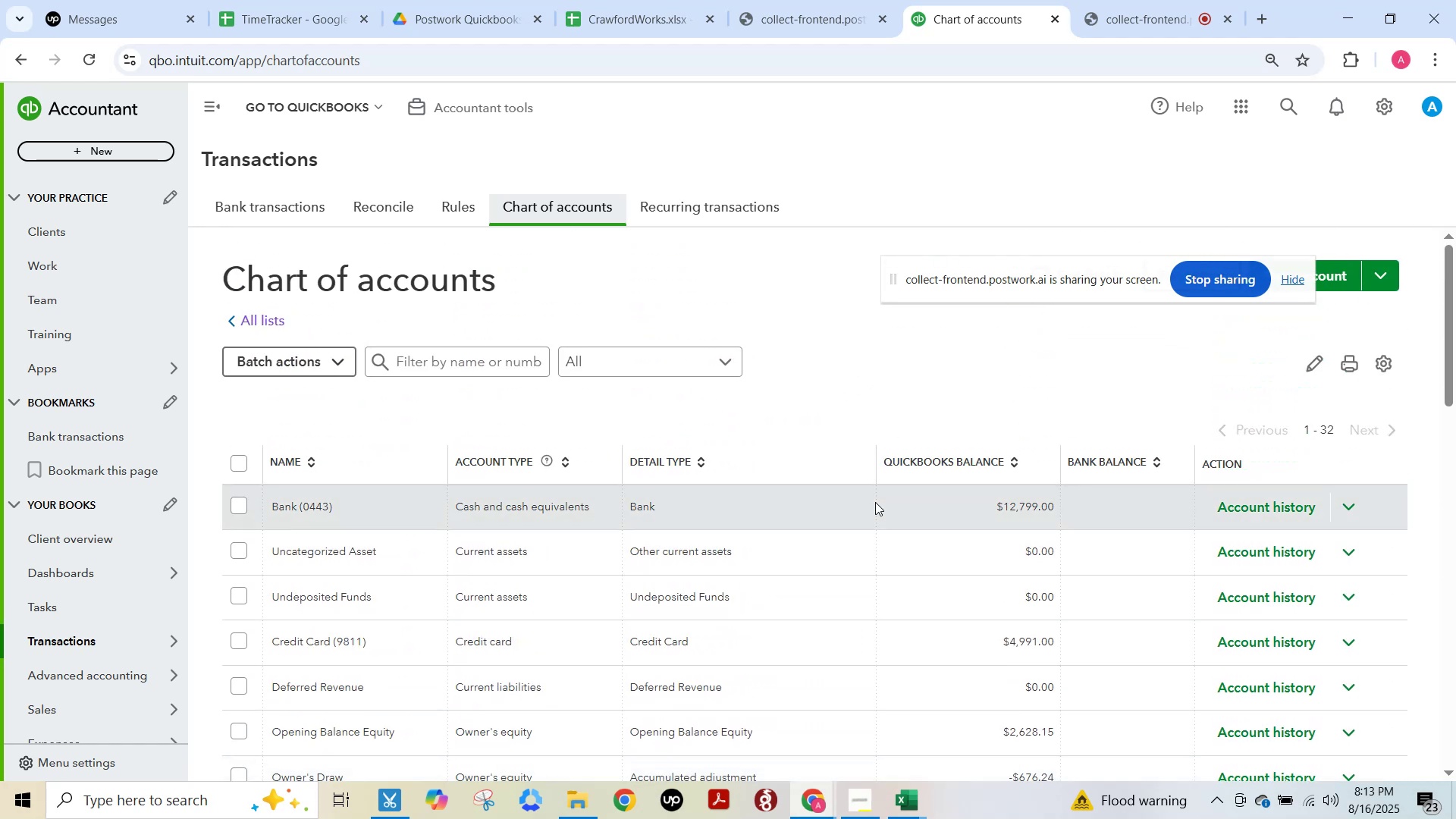 
scroll: coordinate [871, 500], scroll_direction: down, amount: 14.0
 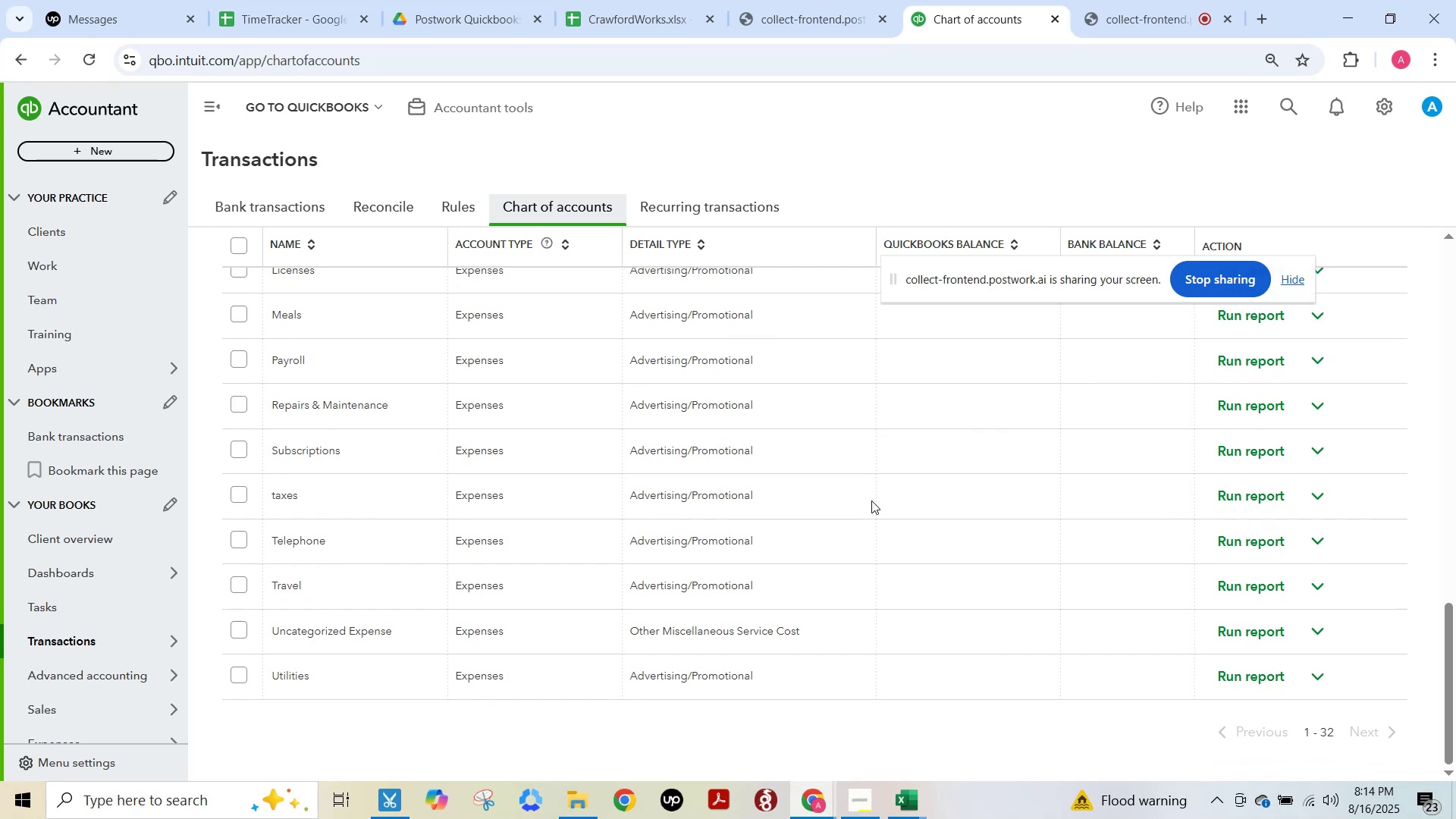 
scroll: coordinate [869, 501], scroll_direction: up, amount: 16.0
 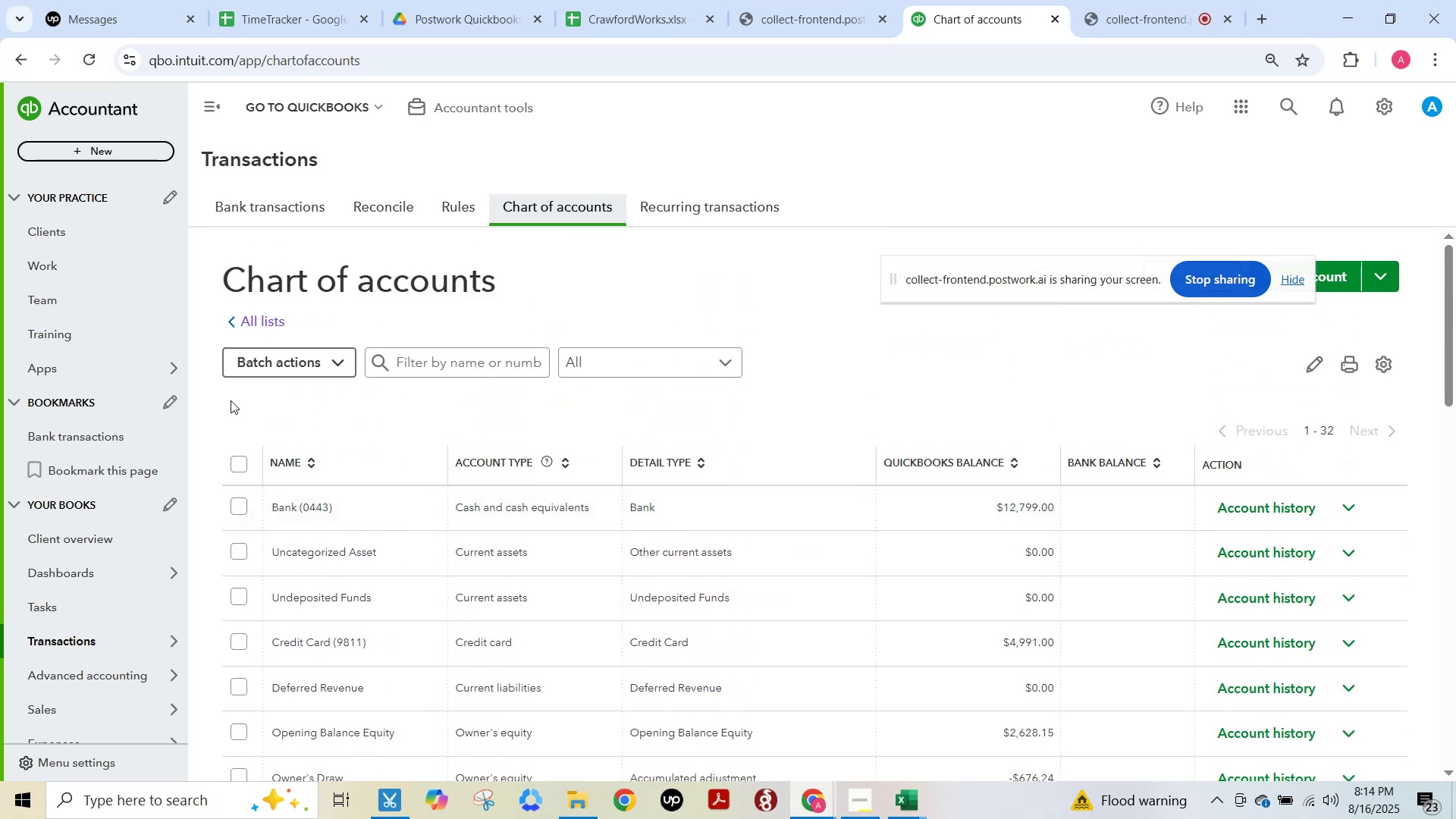 
left_click([260, 202])
 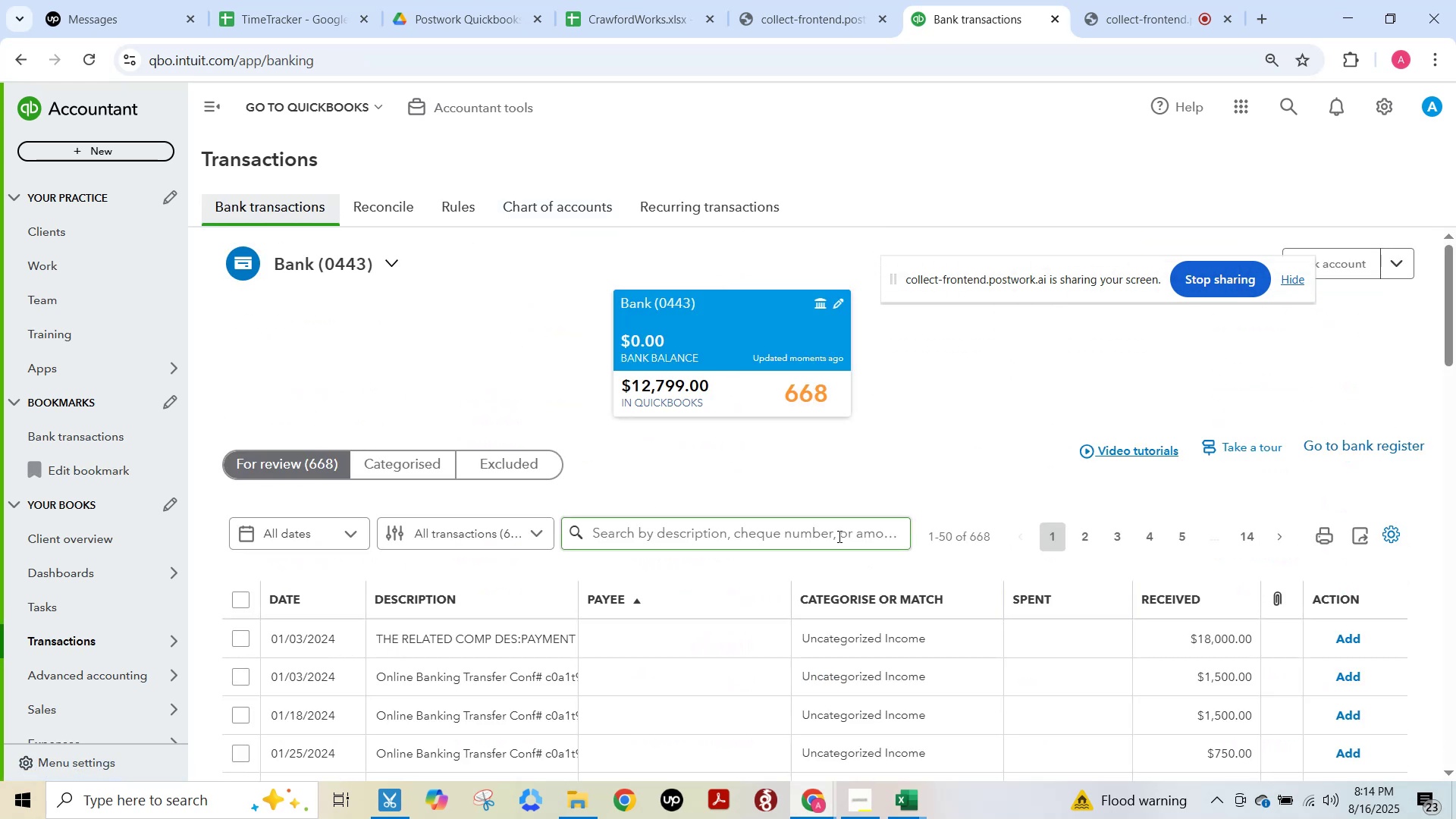 
left_click([387, 344])
 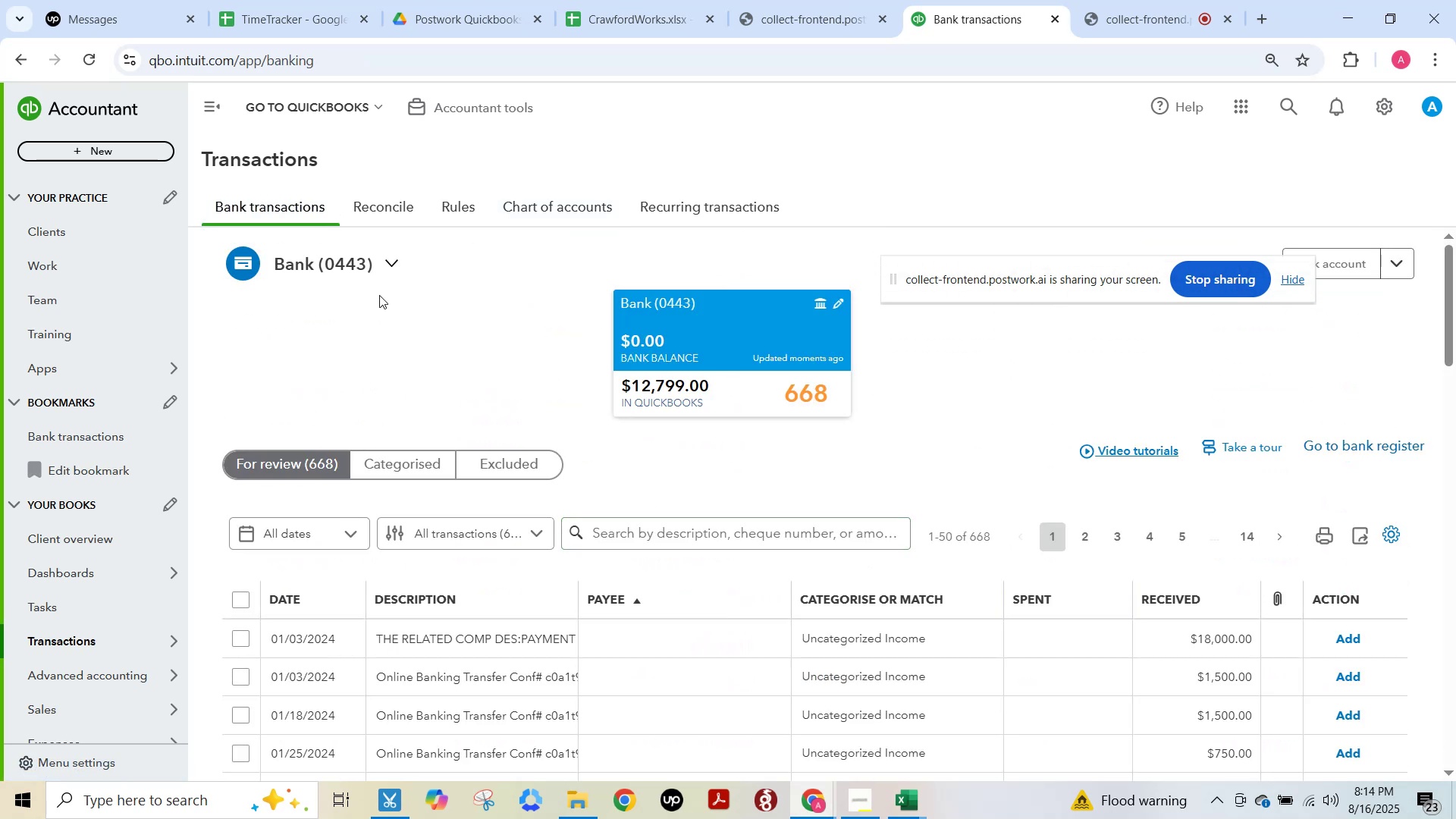 
left_click([385, 271])
 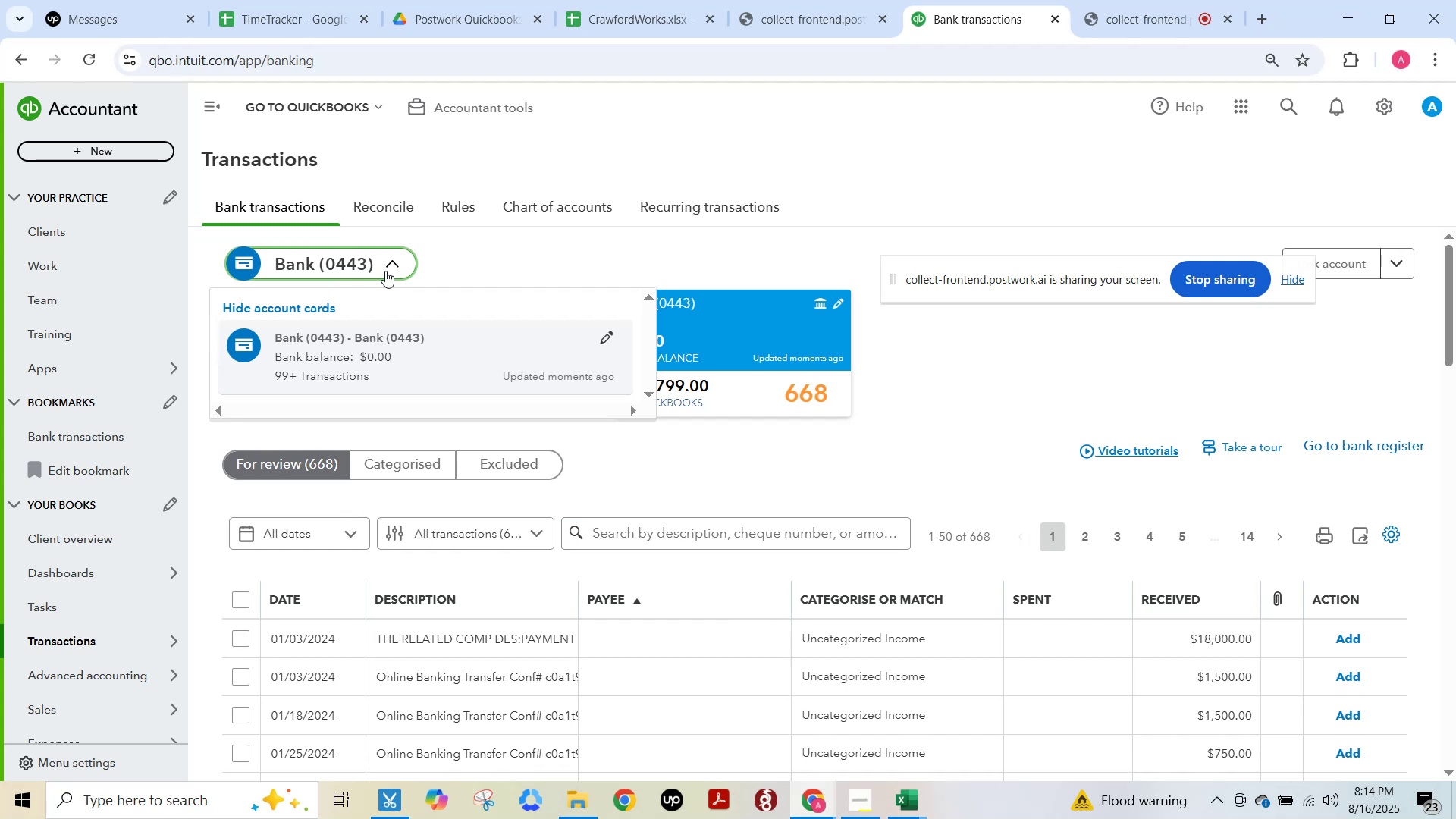 
left_click([385, 271])
 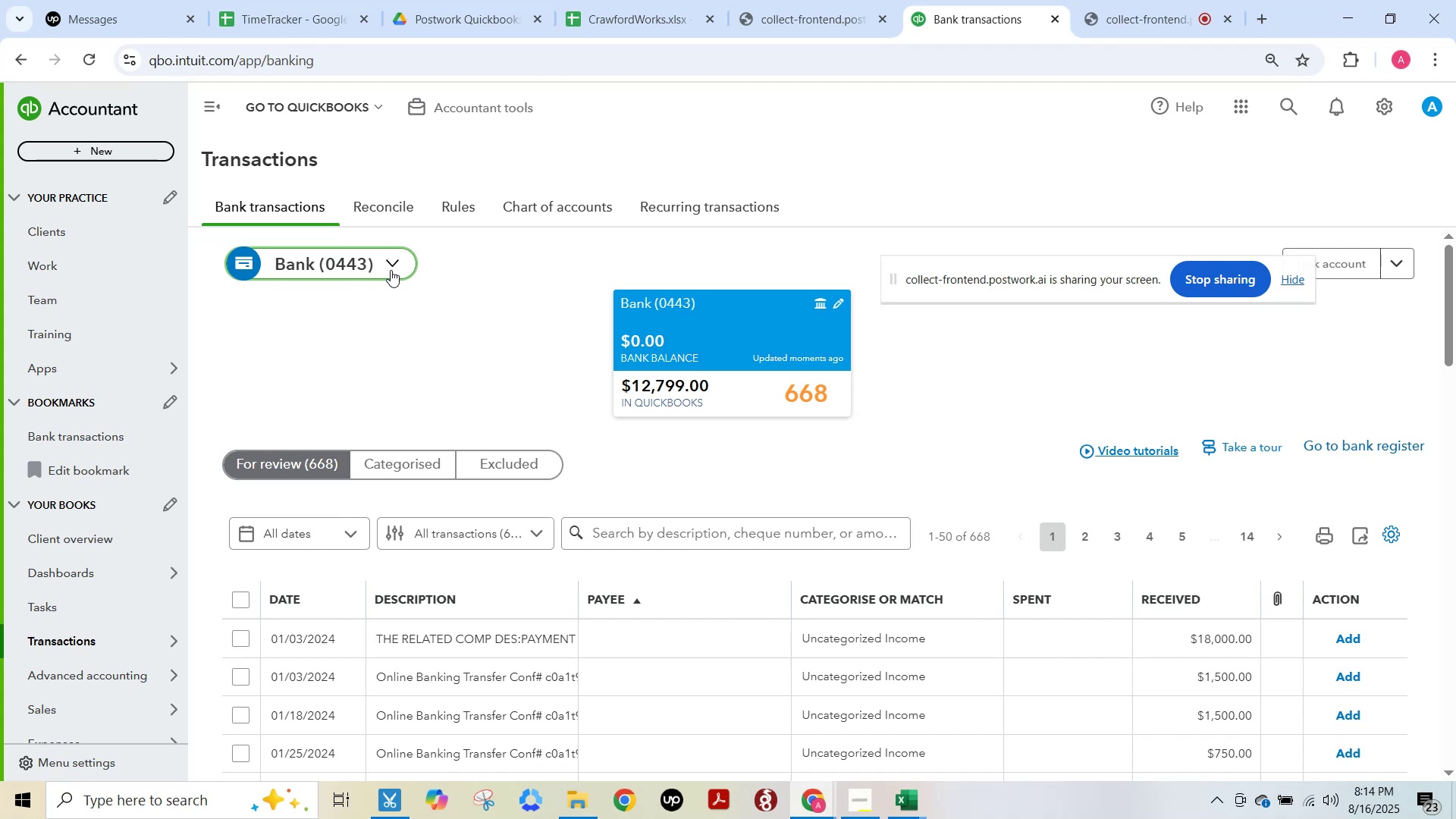 
wait(35.92)
 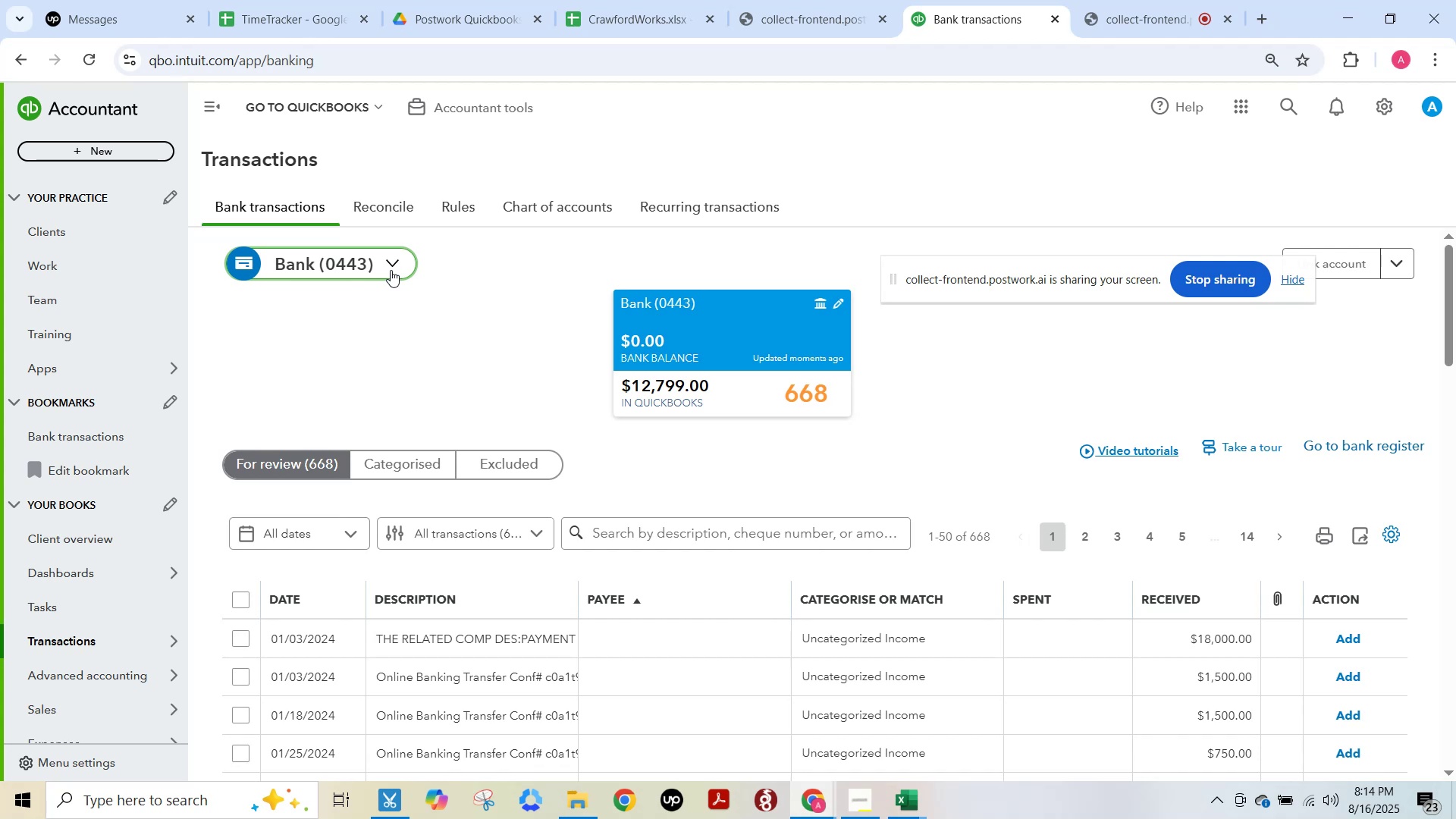 
key(F15)
 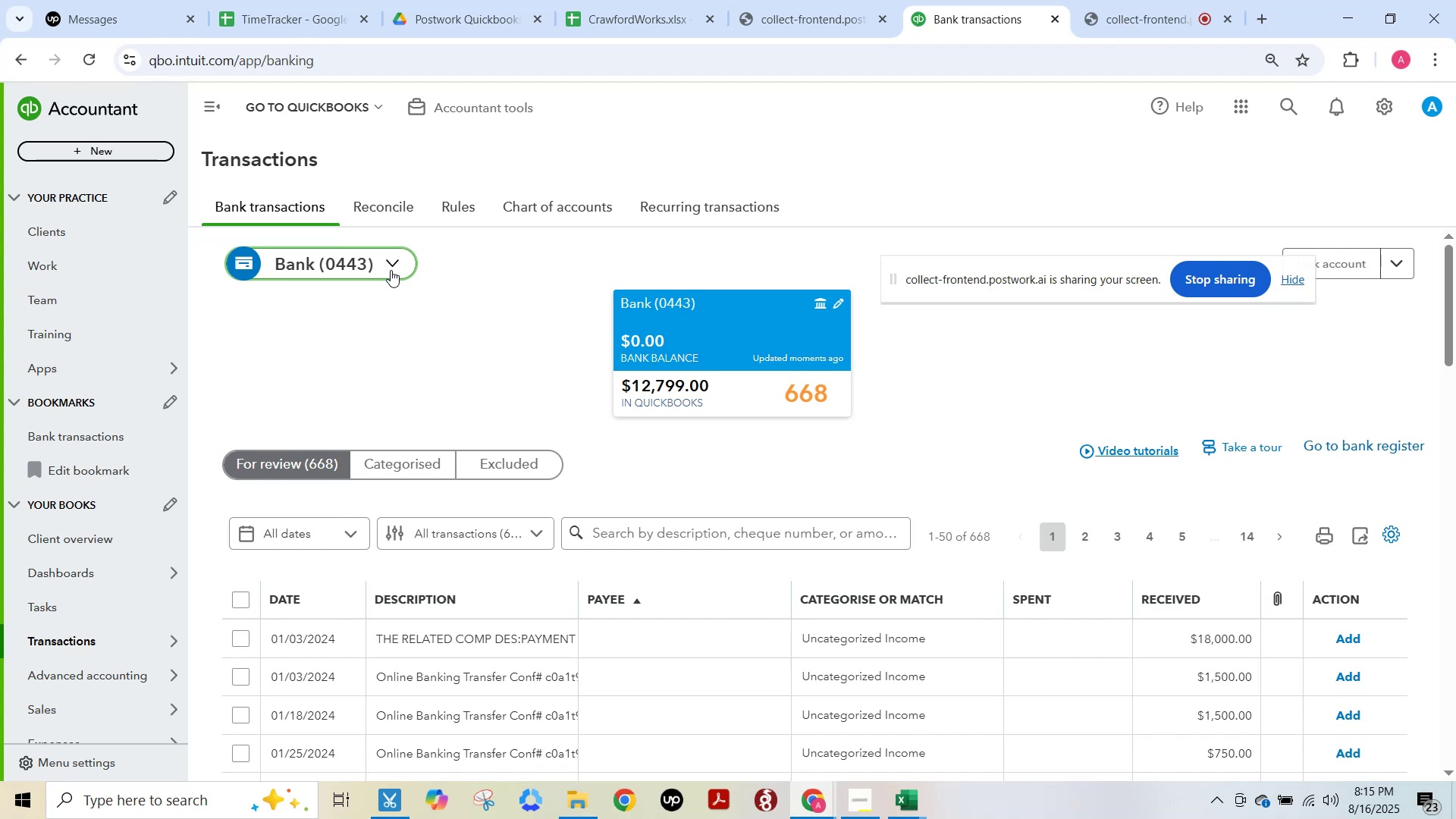 
wait(62.53)
 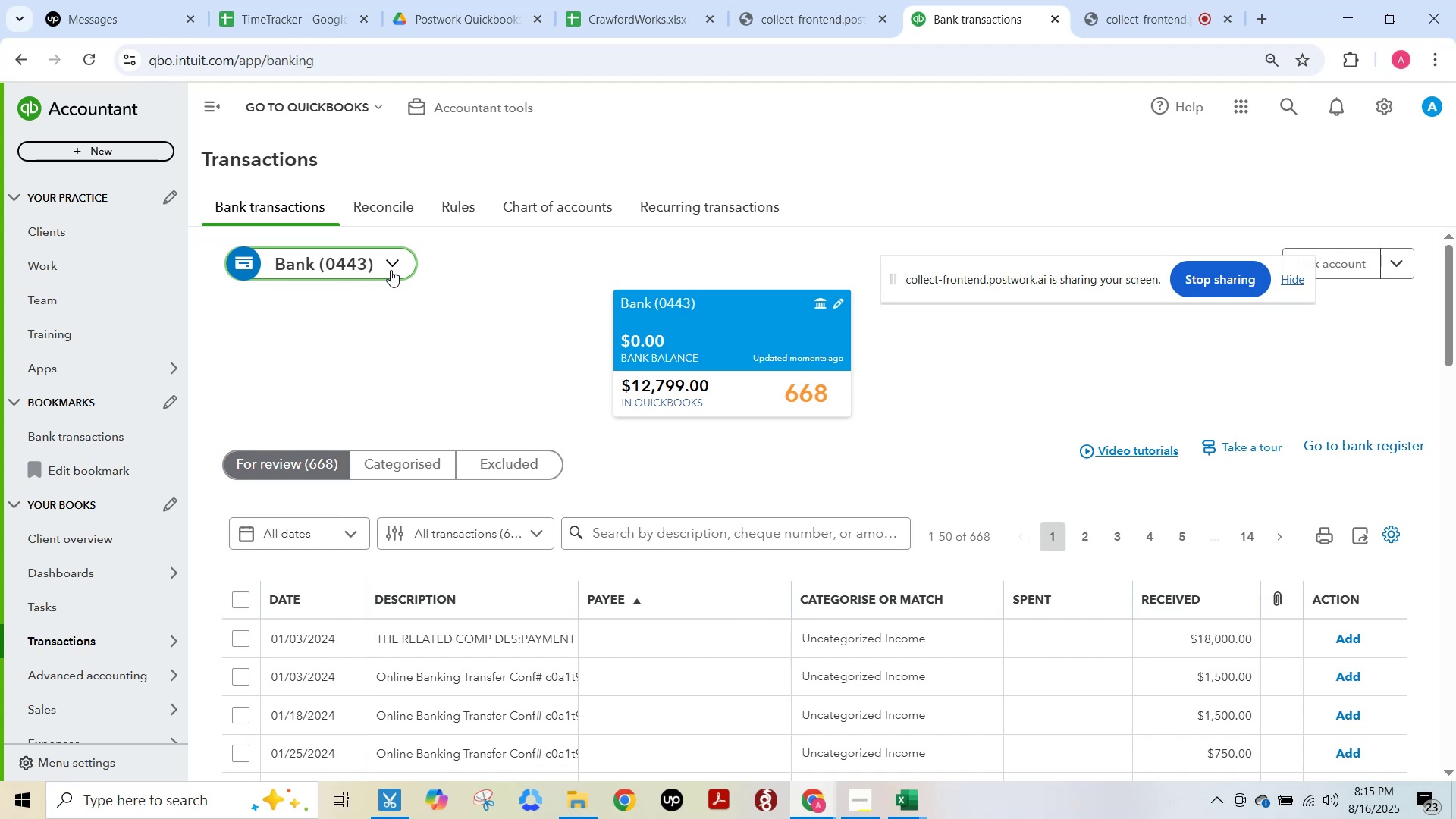 
left_click([657, 31])
 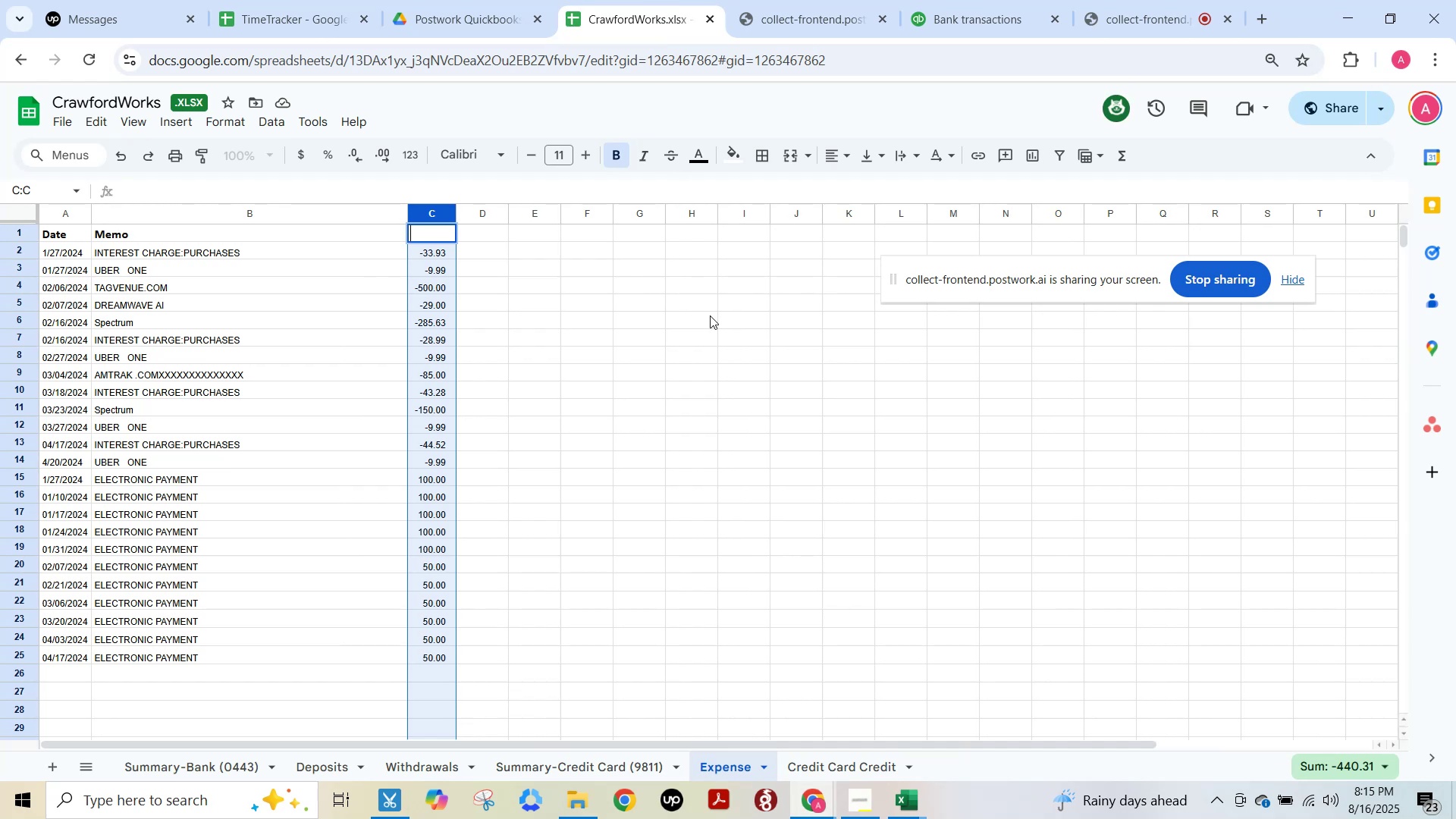 
left_click([707, 17])
 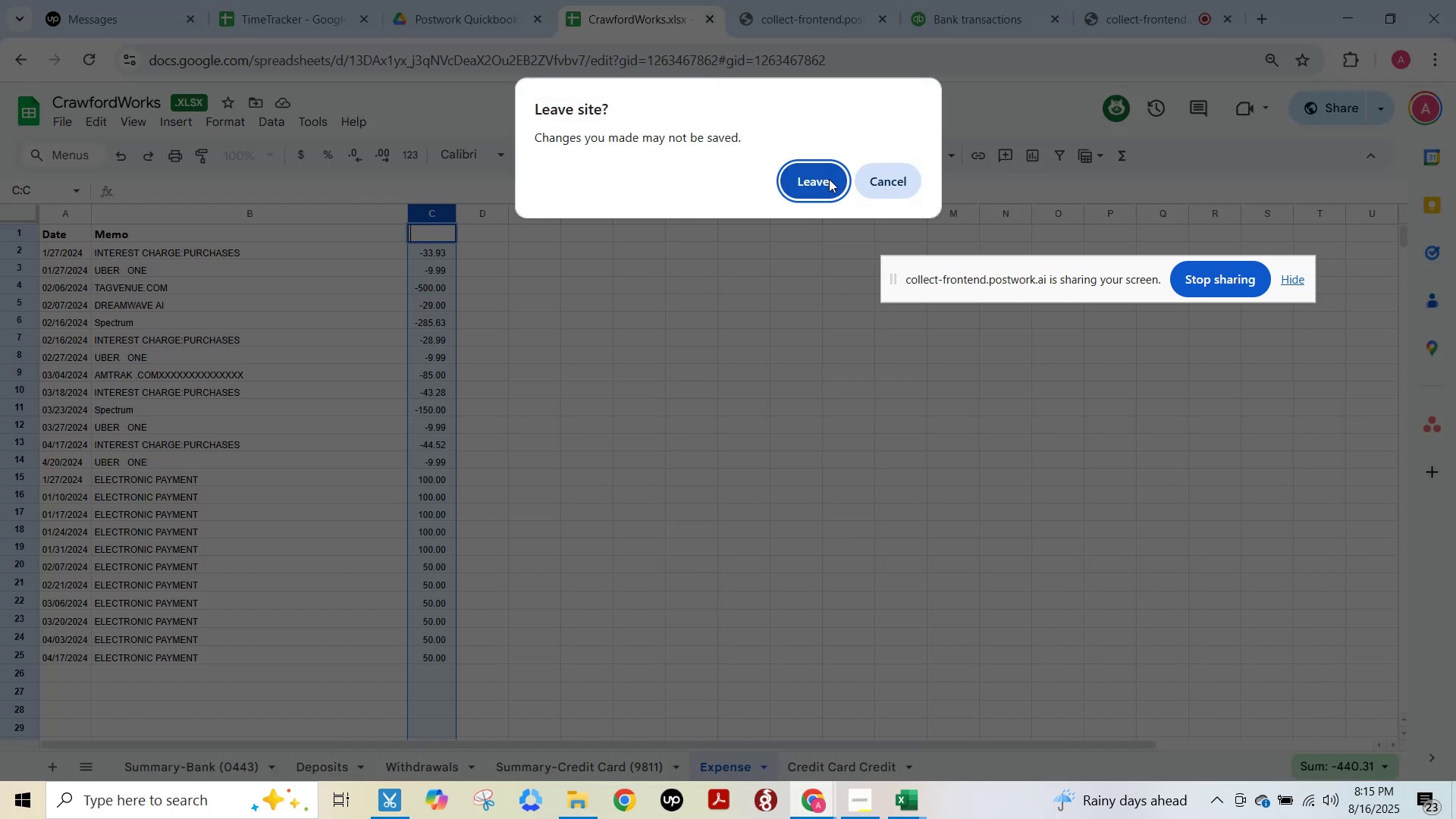 
left_click([835, 193])
 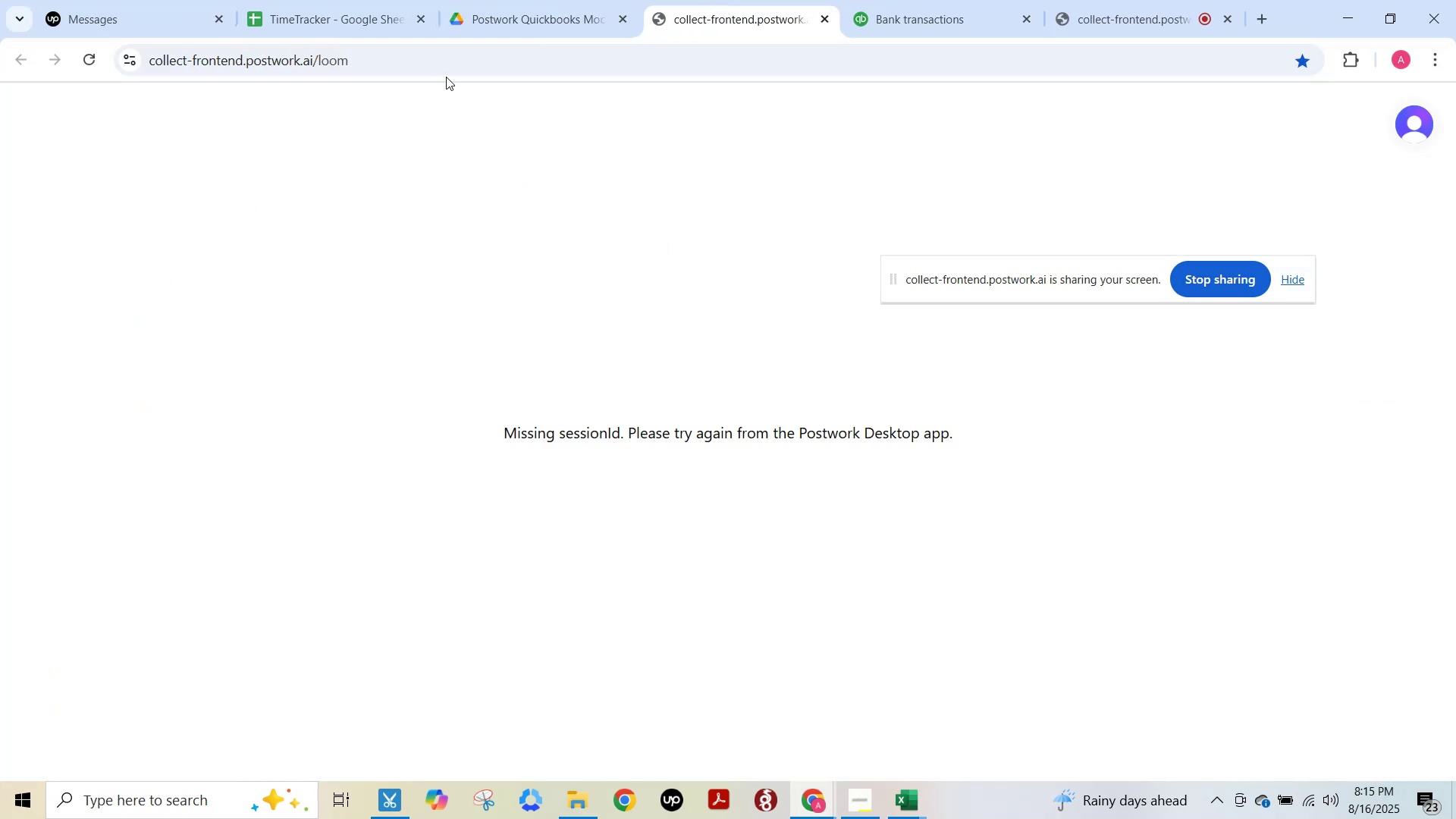 
left_click([559, 1])
 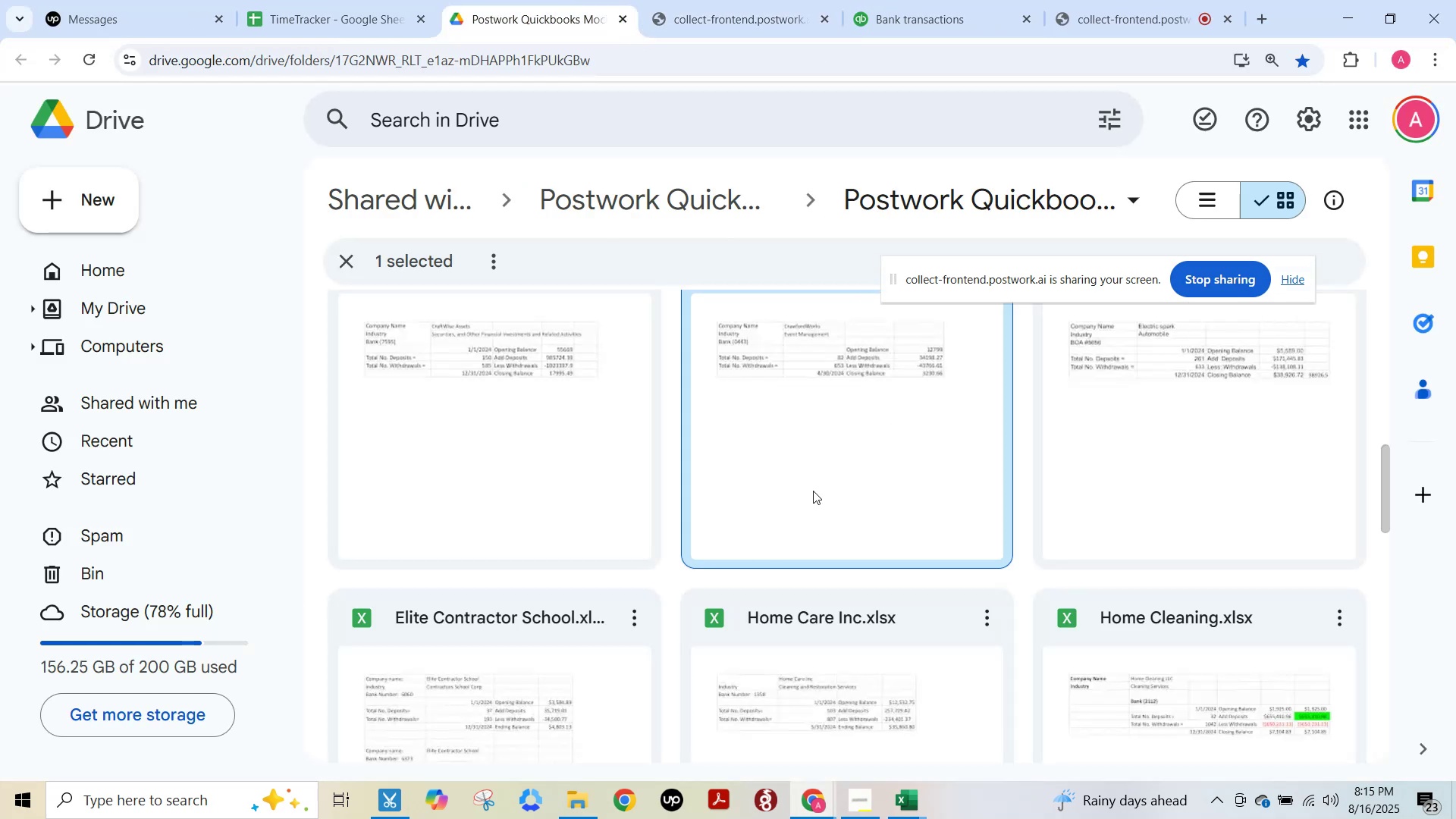 
scroll: coordinate [830, 557], scroll_direction: up, amount: 2.0
 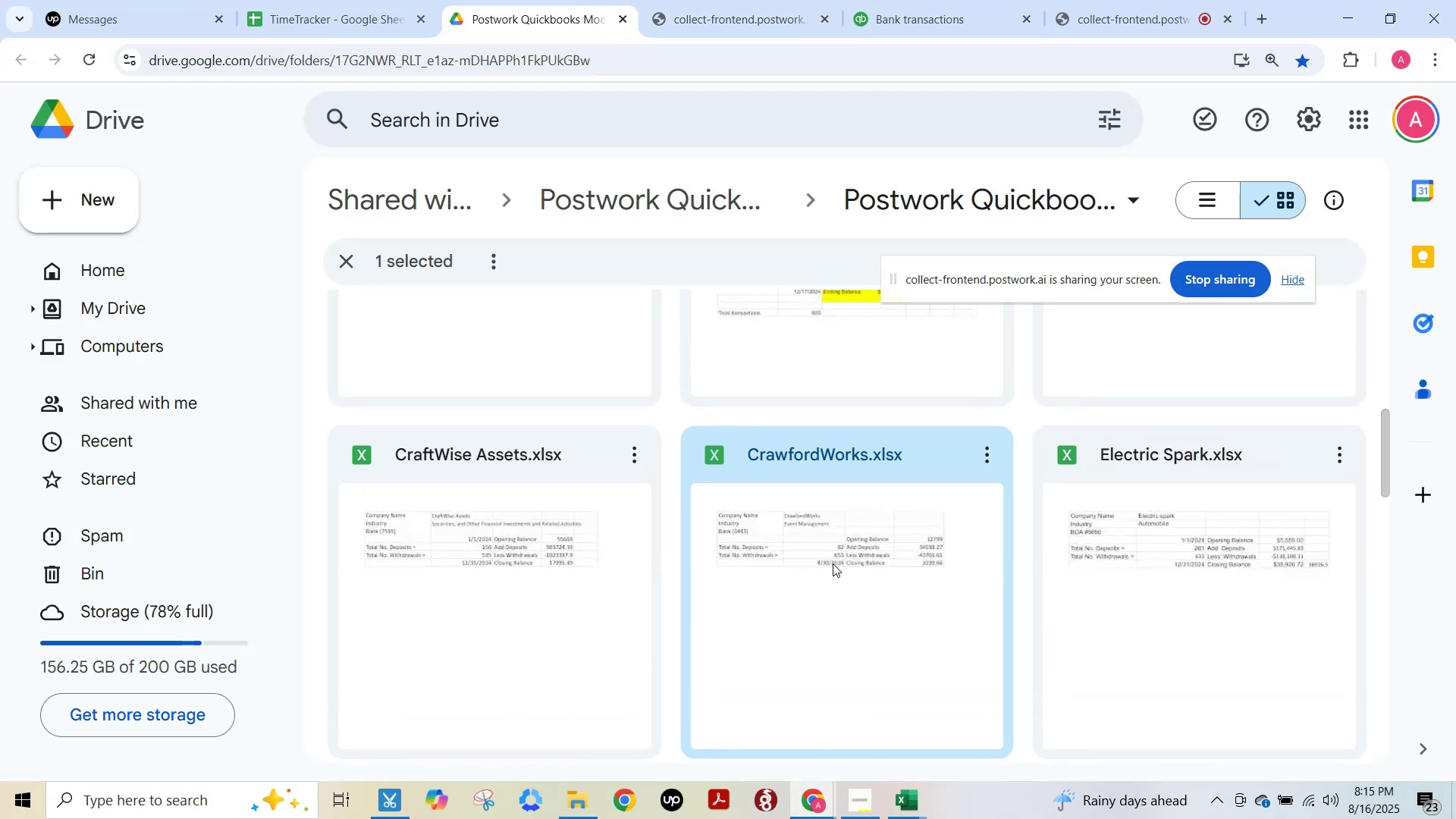 
double_click([833, 563])
 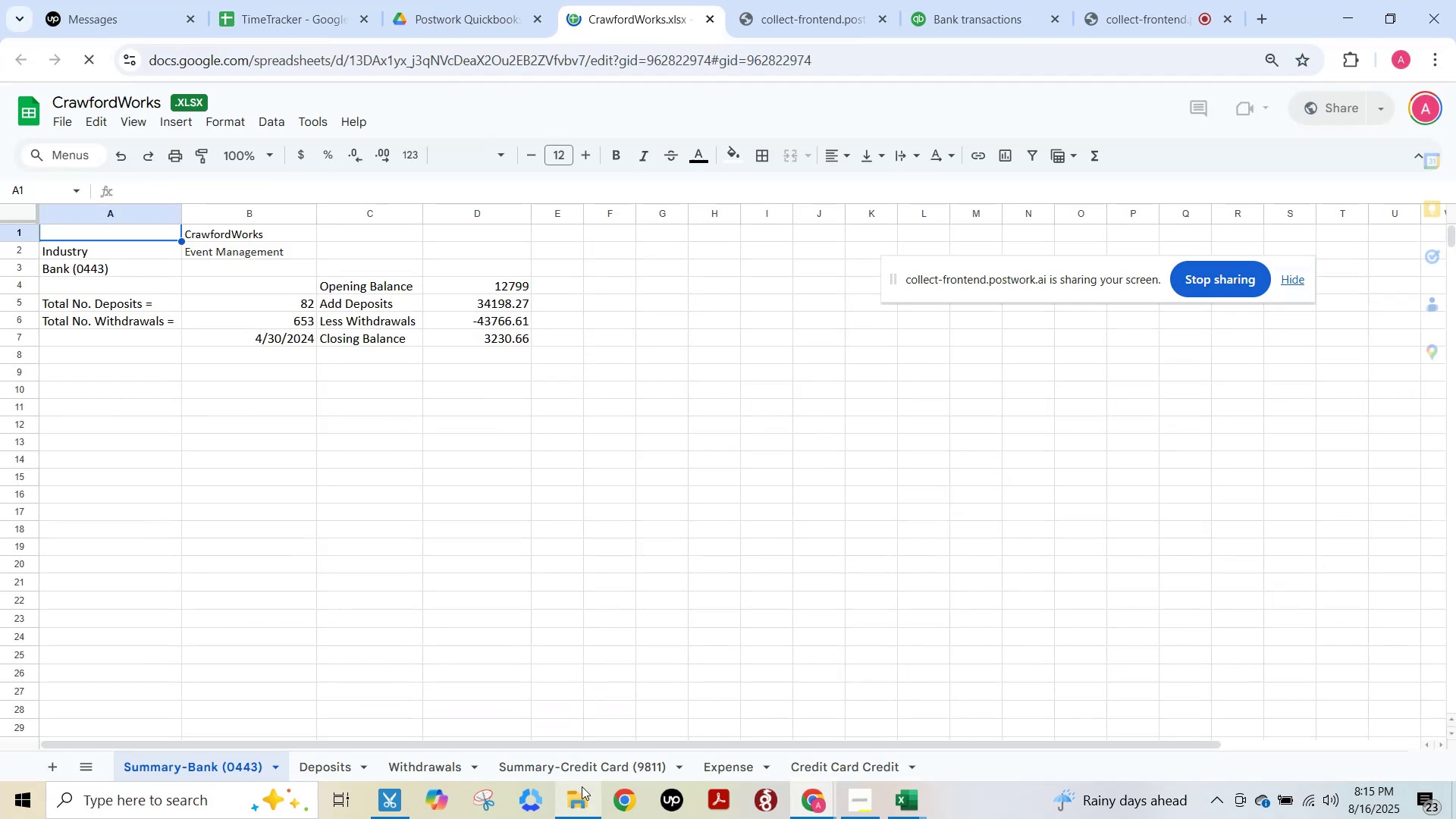 
left_click([638, 761])
 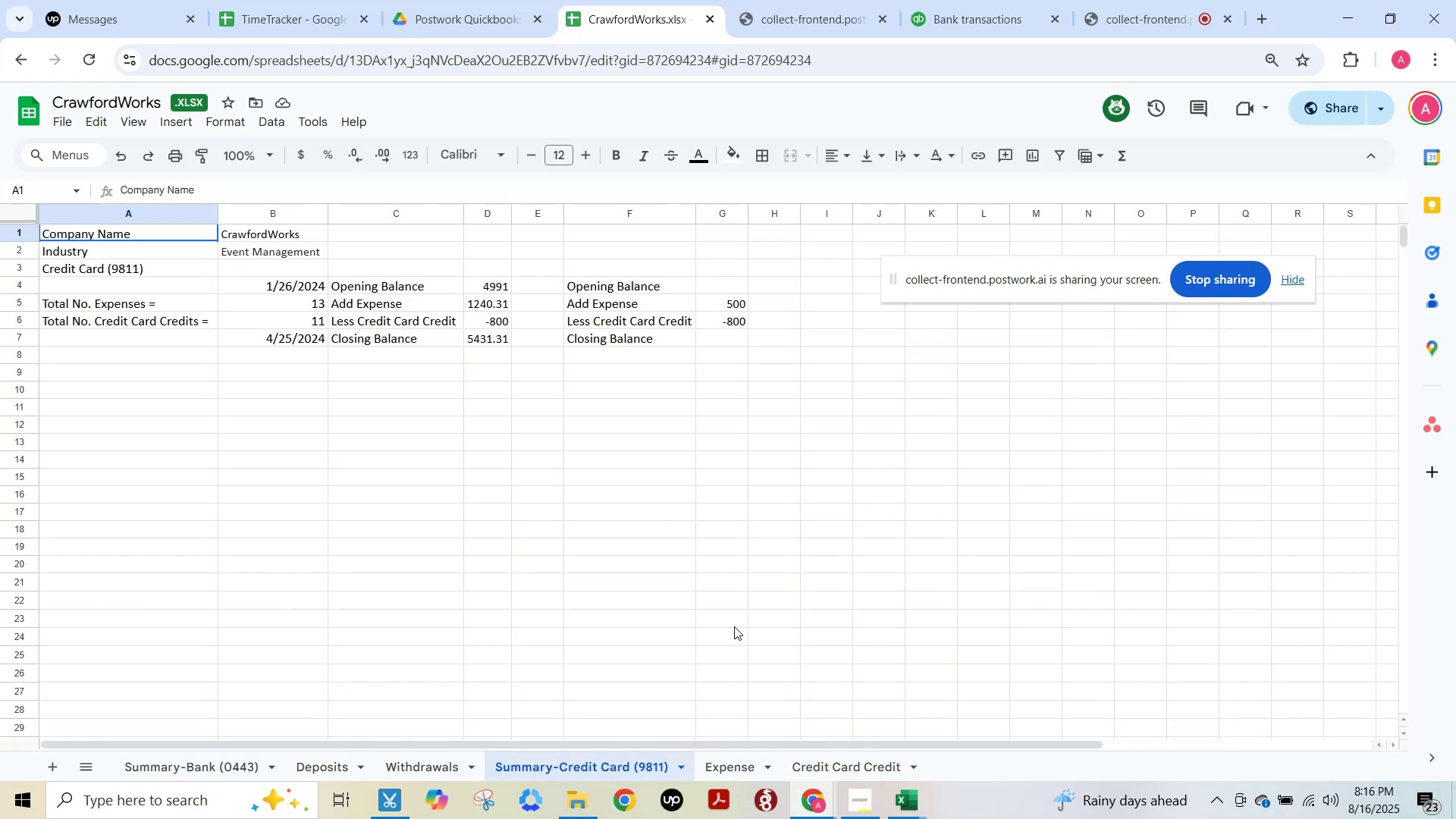 
wait(5.62)
 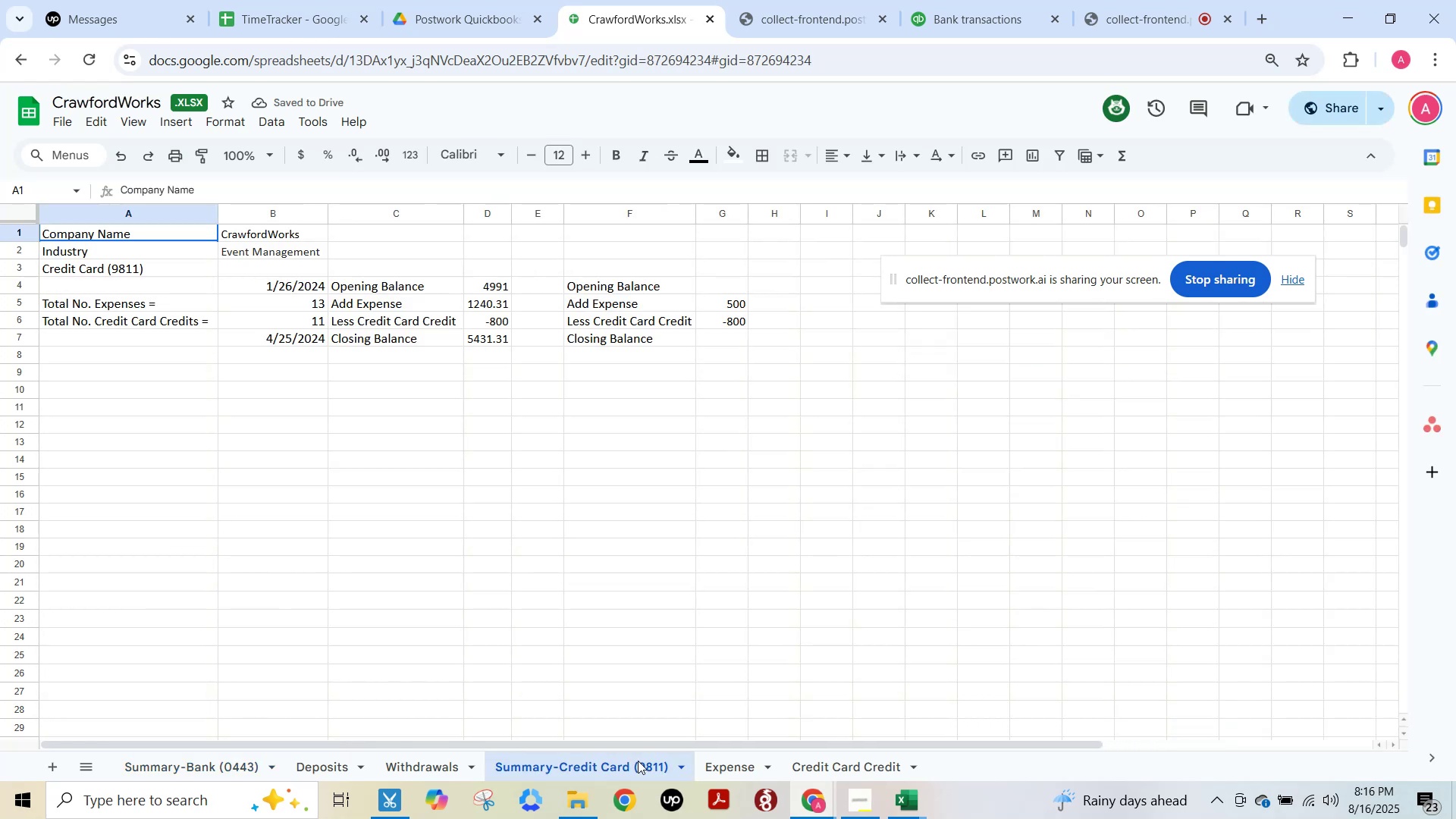 
left_click([742, 769])
 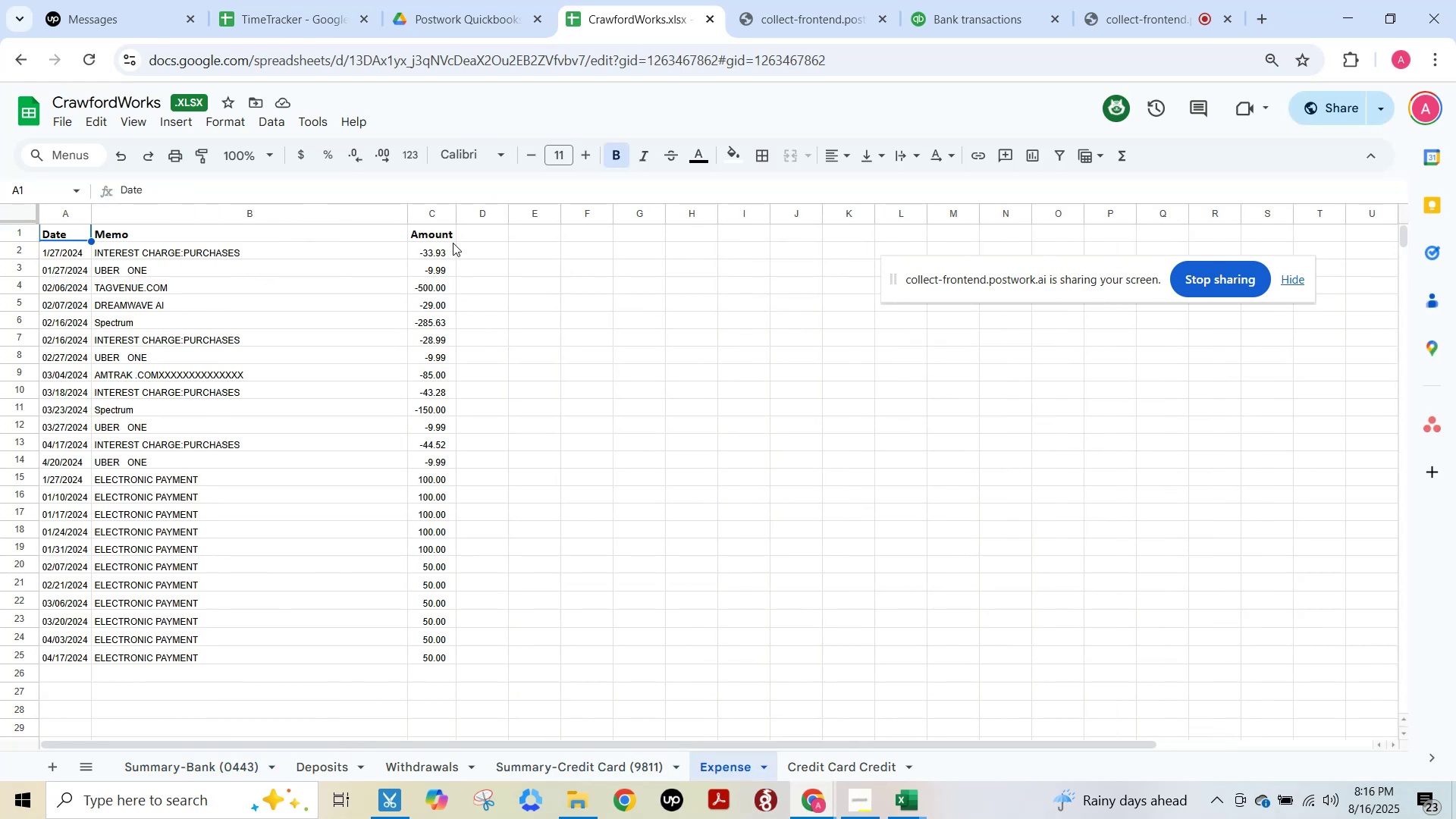 
left_click([431, 215])
 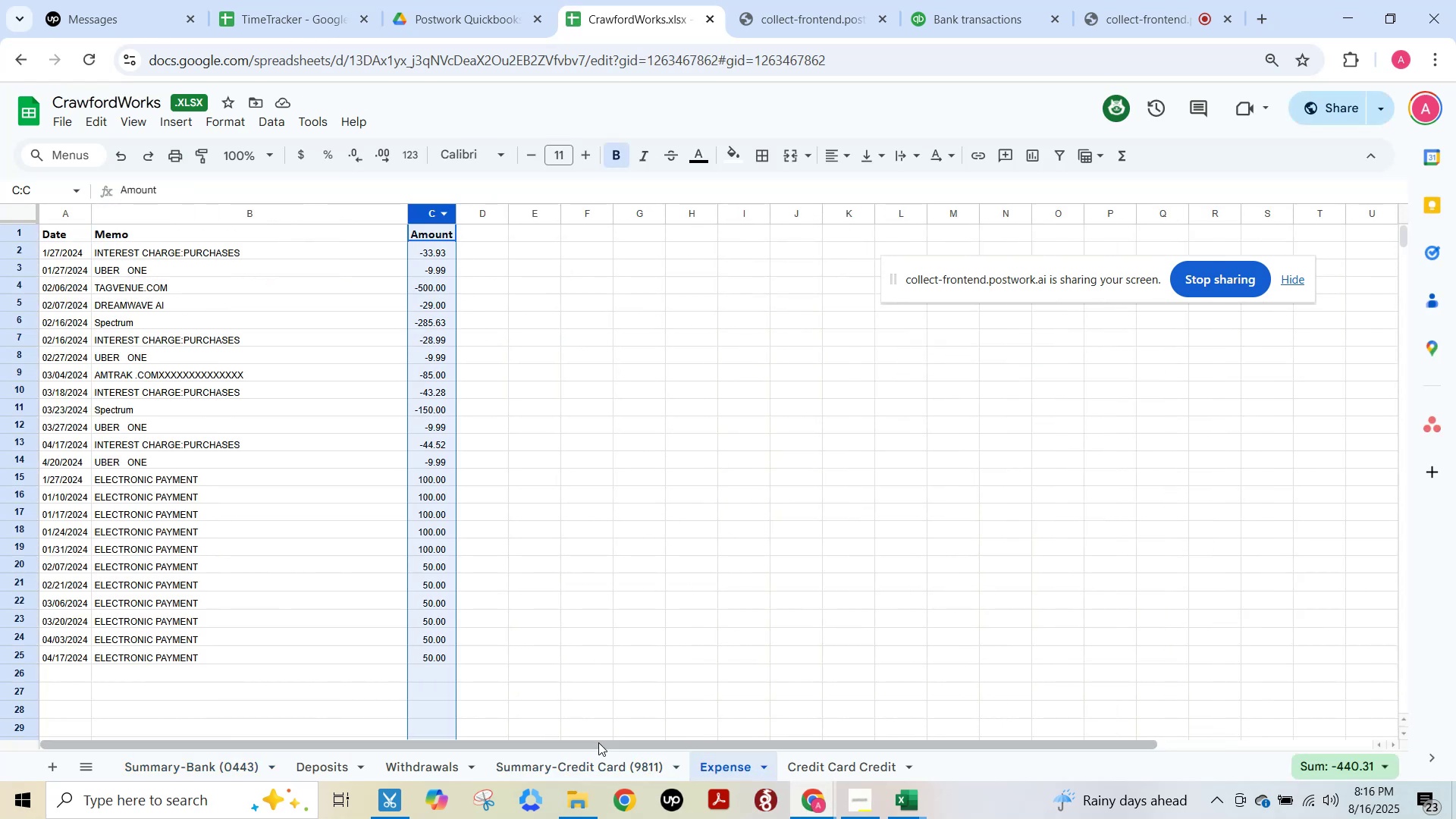 
left_click([586, 759])
 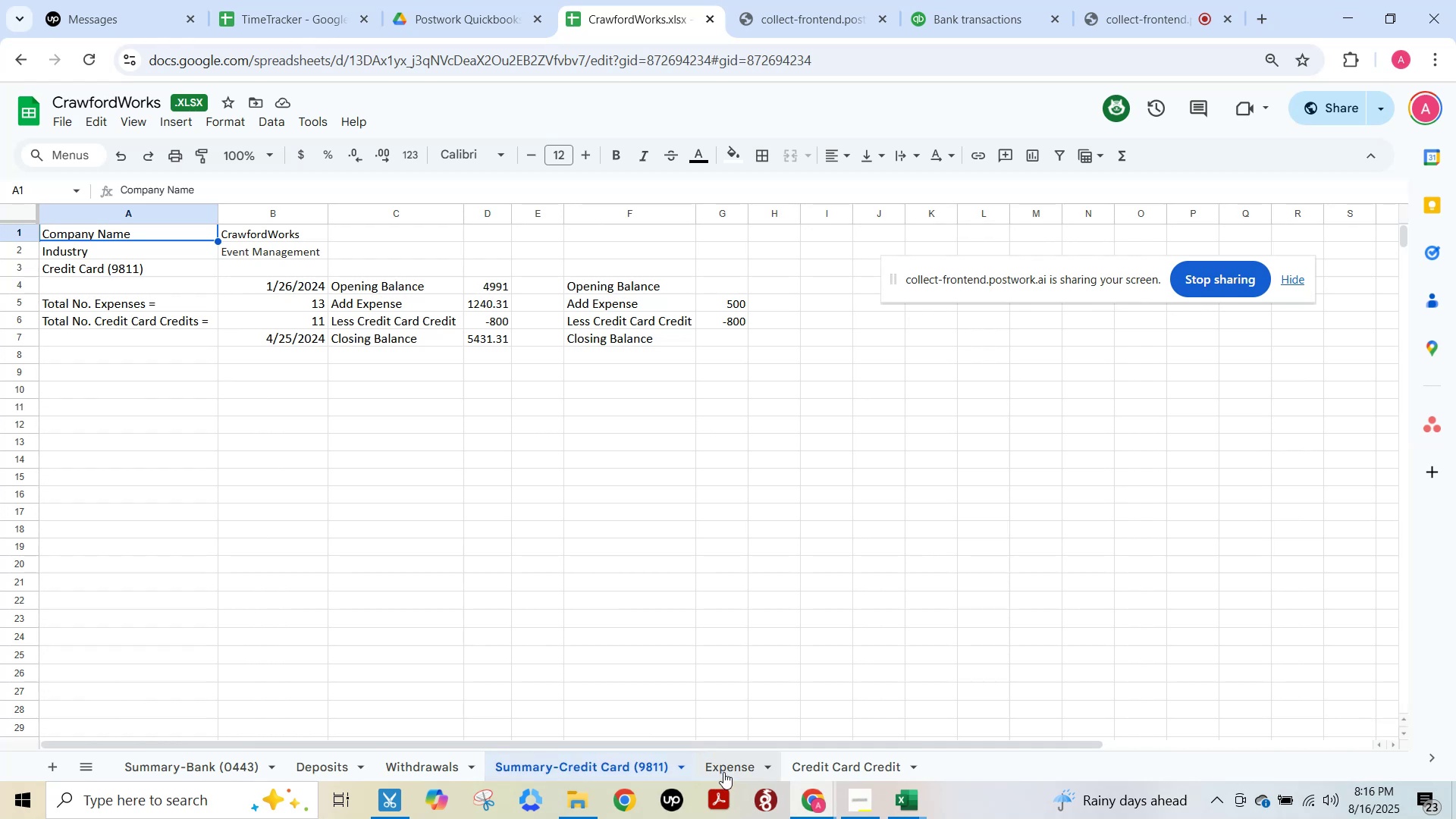 
left_click([723, 772])
 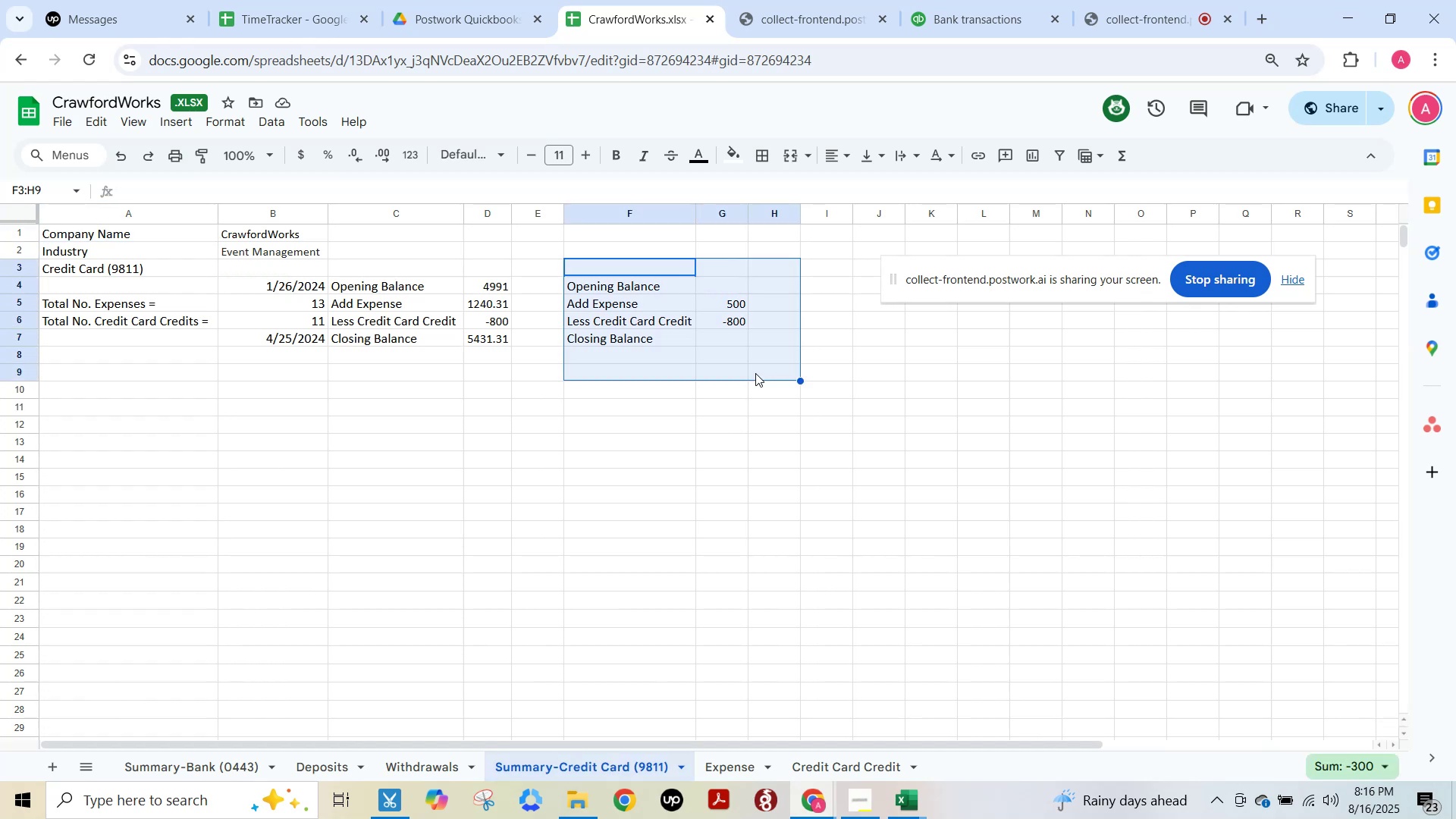 
wait(20.53)
 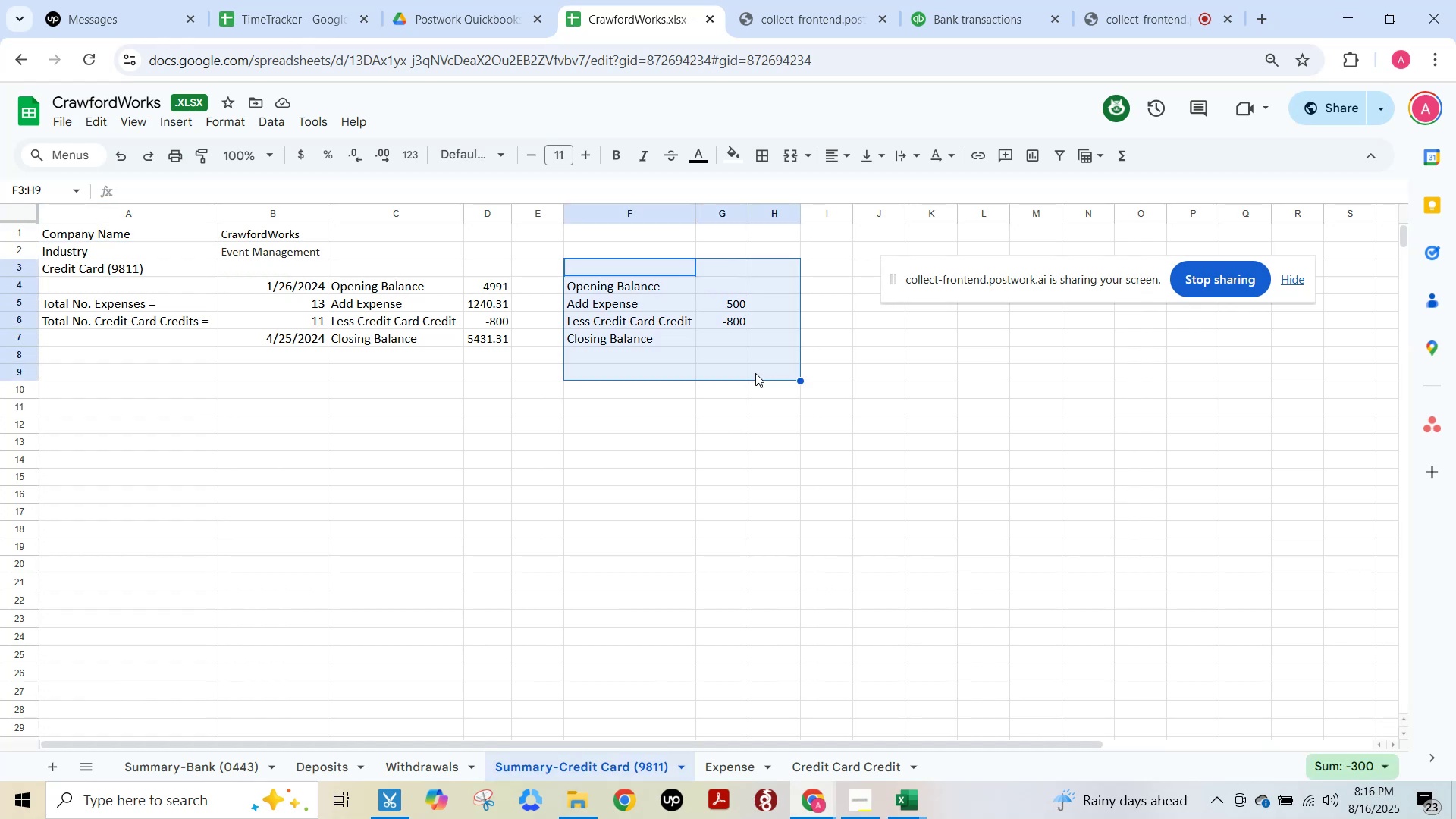 
left_click([721, 770])
 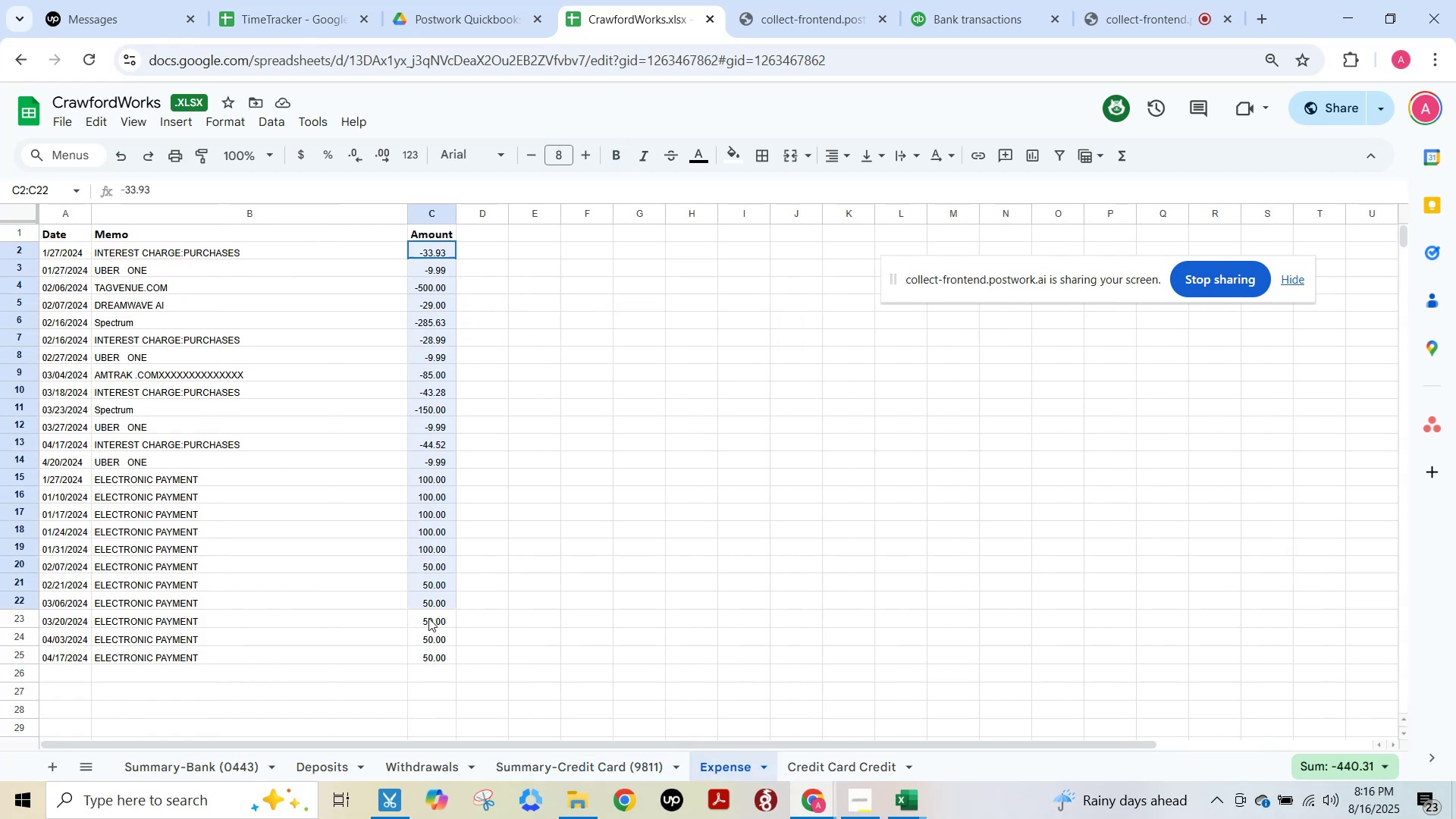 
wait(9.86)
 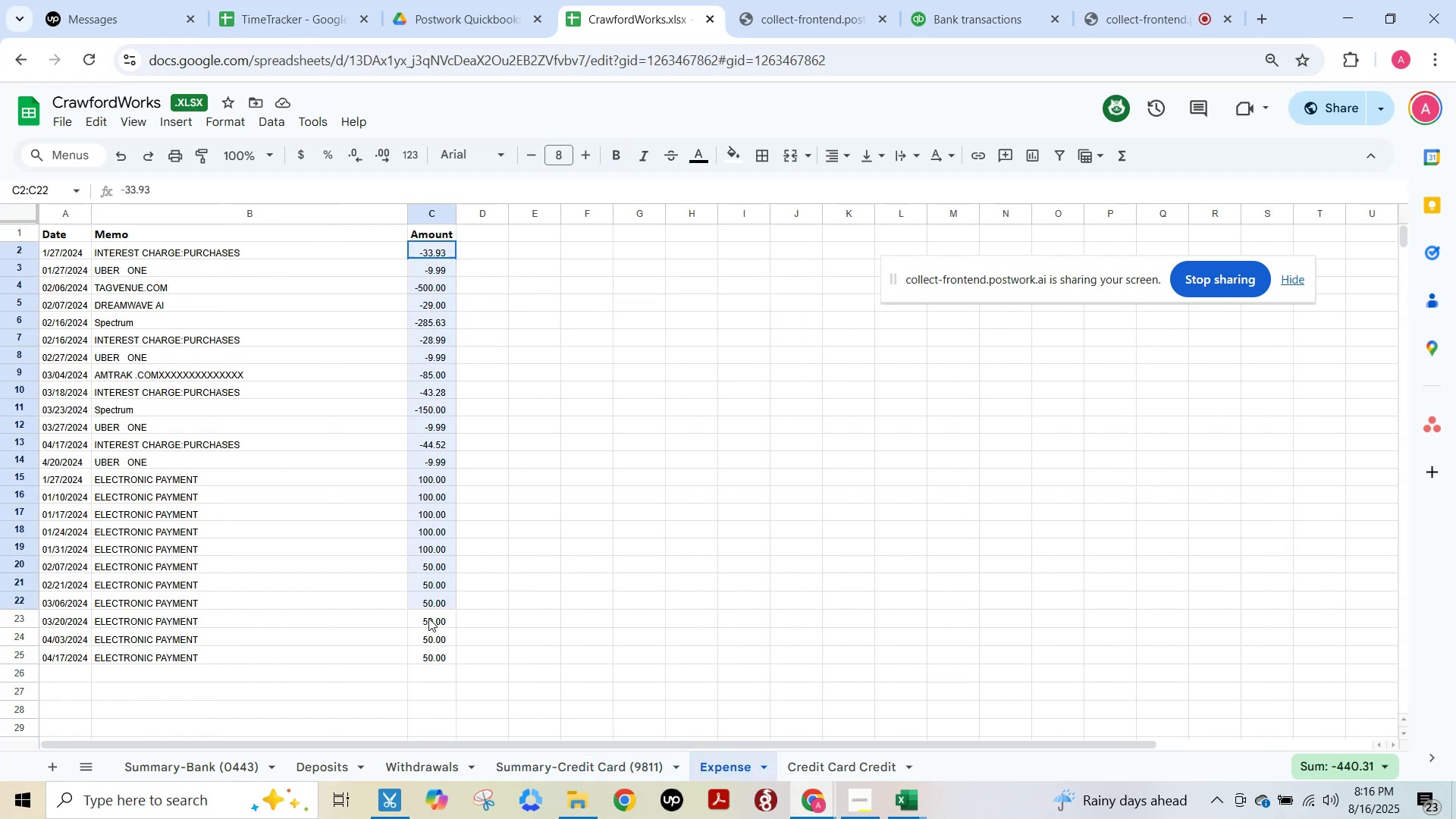 
left_click([607, 767])
 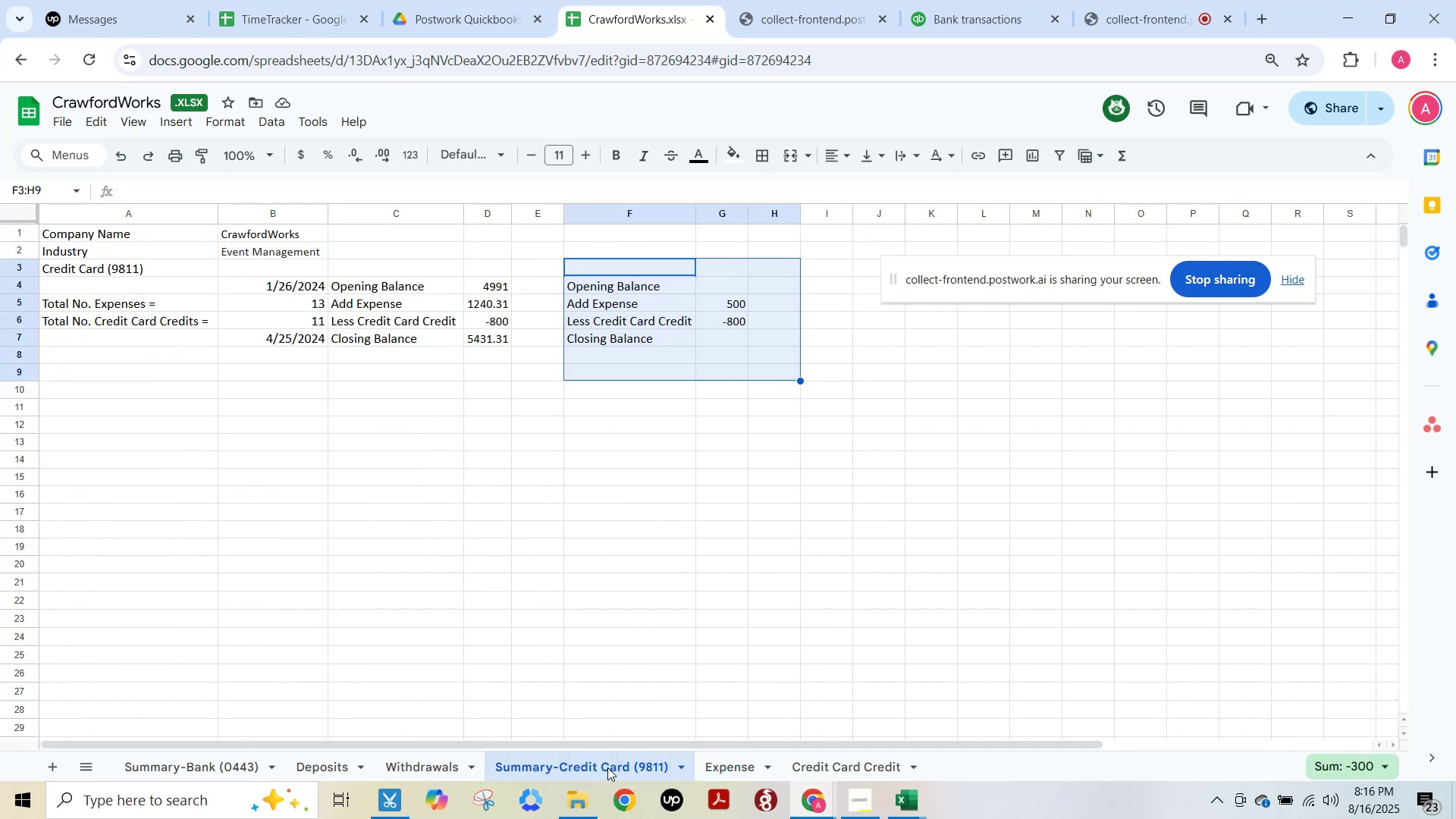 
key(F15)
 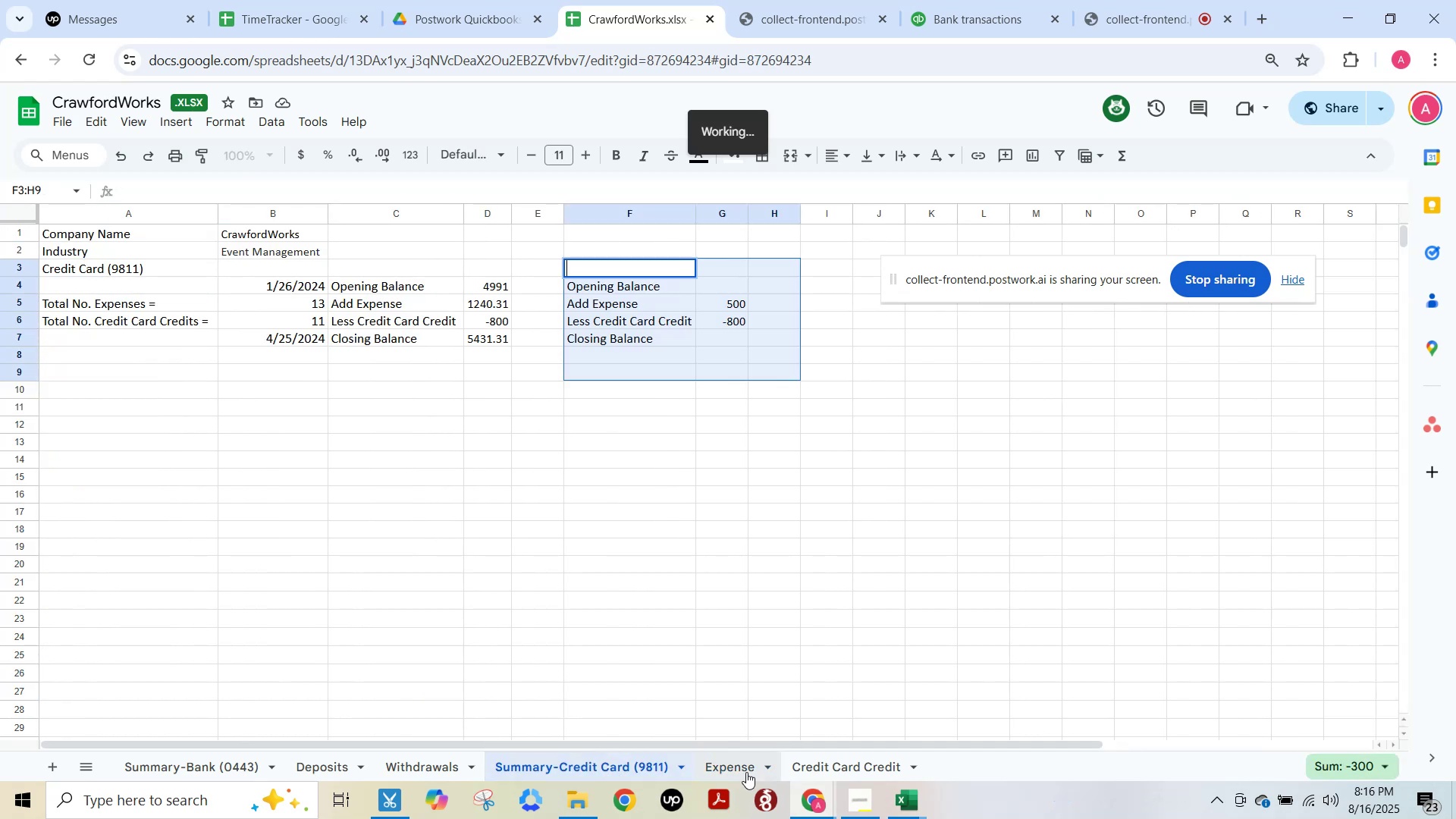 
left_click([746, 772])
 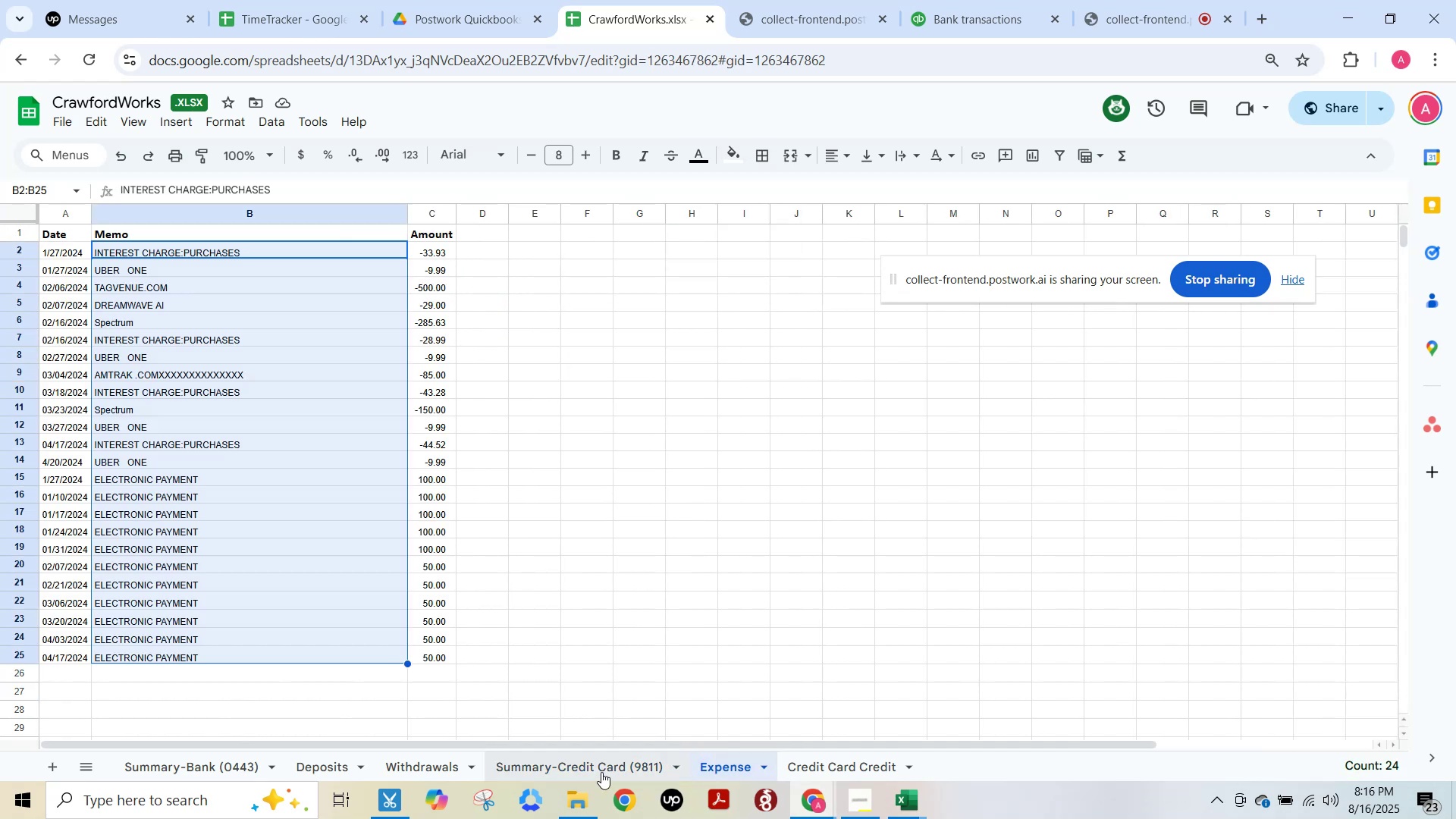 
scroll: coordinate [628, 717], scroll_direction: up, amount: 1.0
 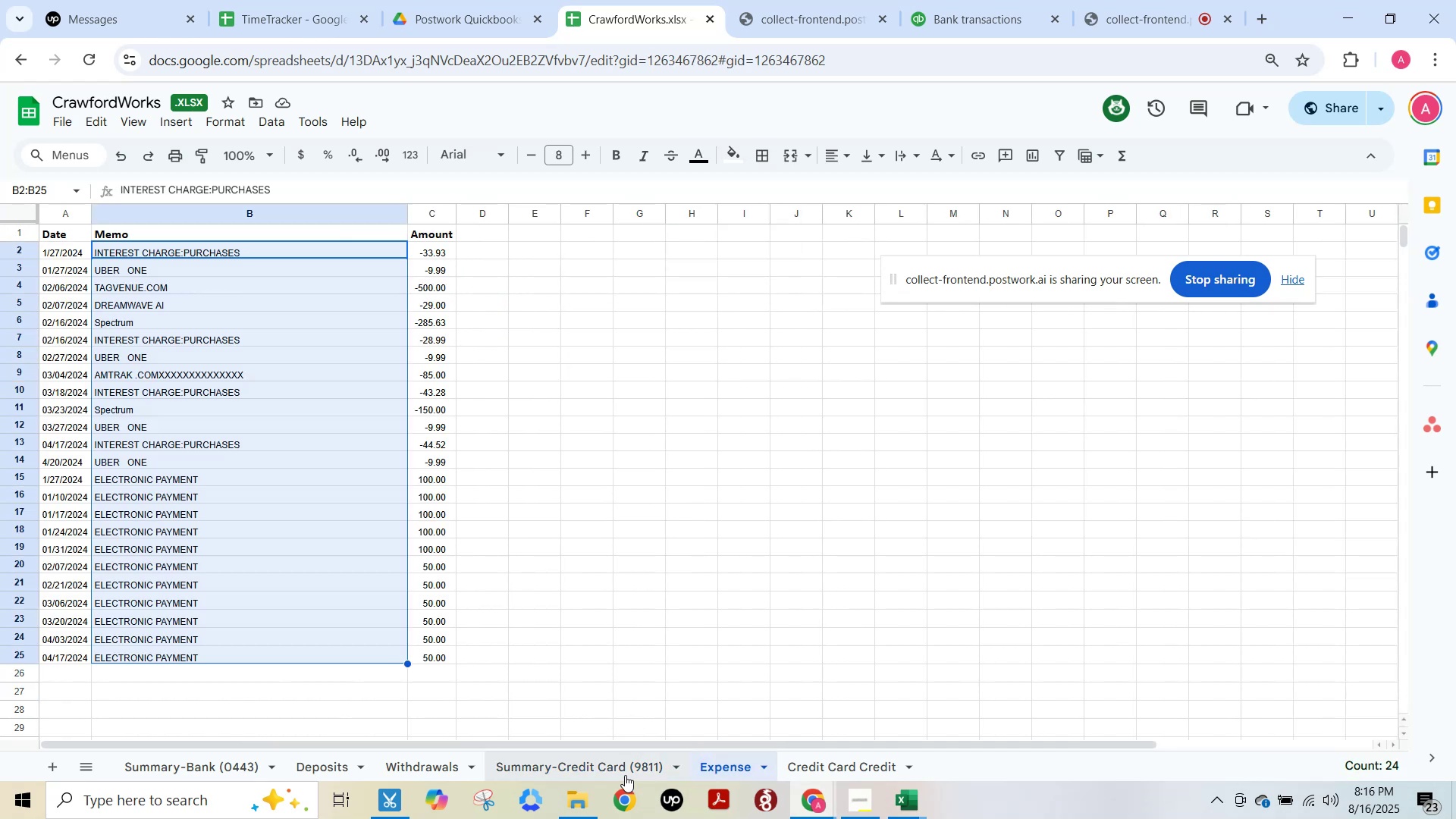 
left_click([608, 774])
 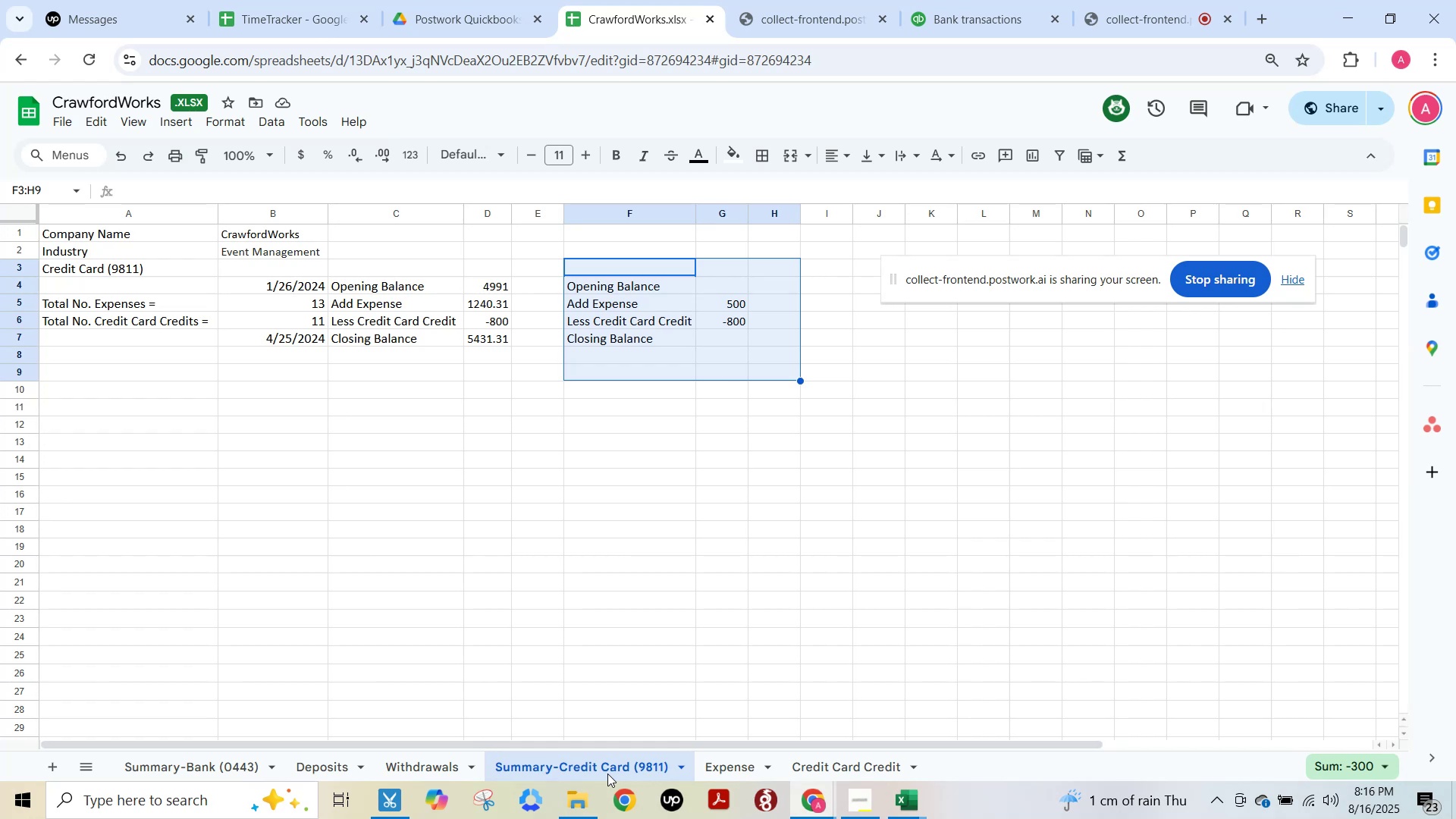 
left_click([852, 766])
 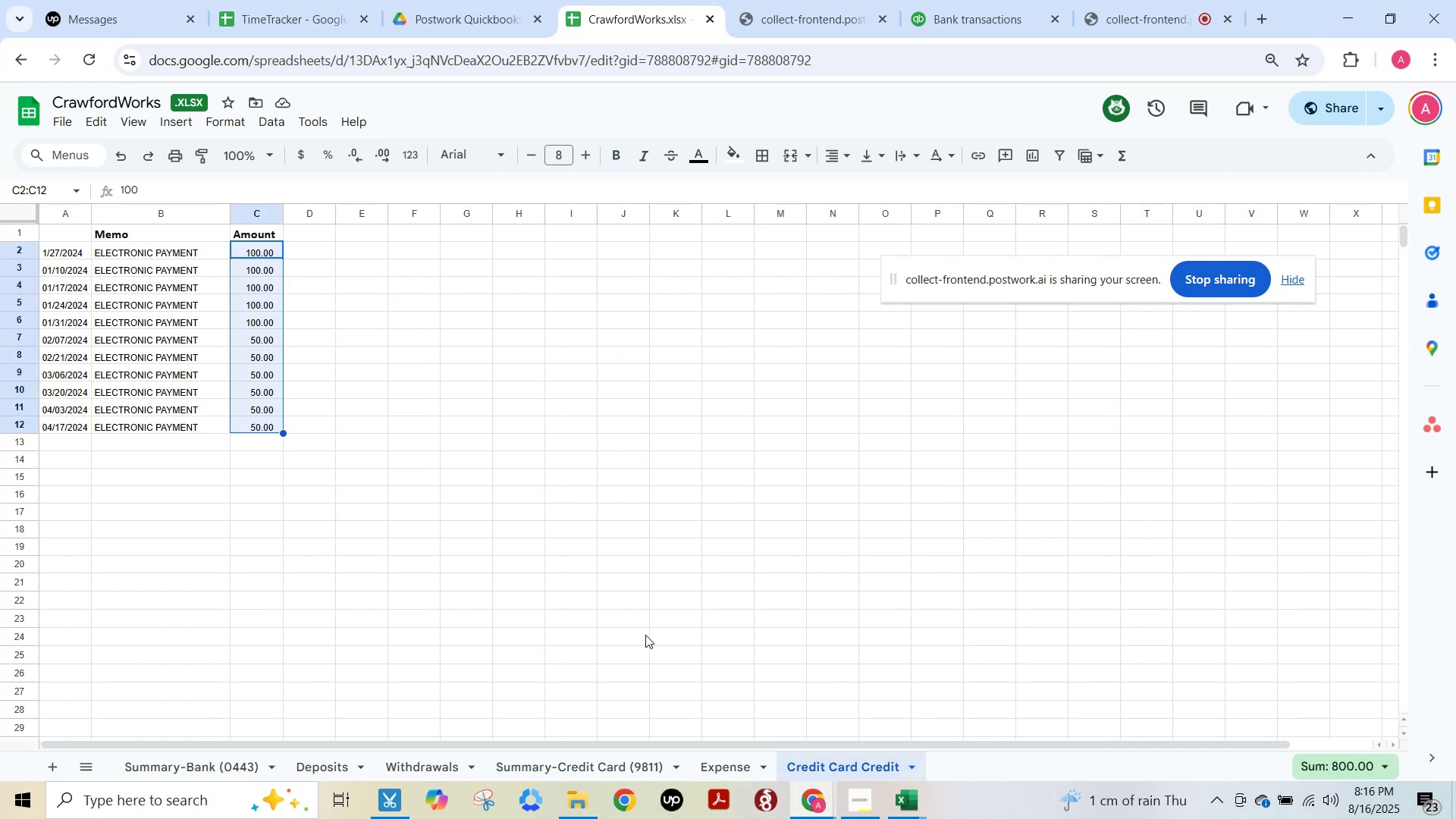 
left_click([1370, 765])
 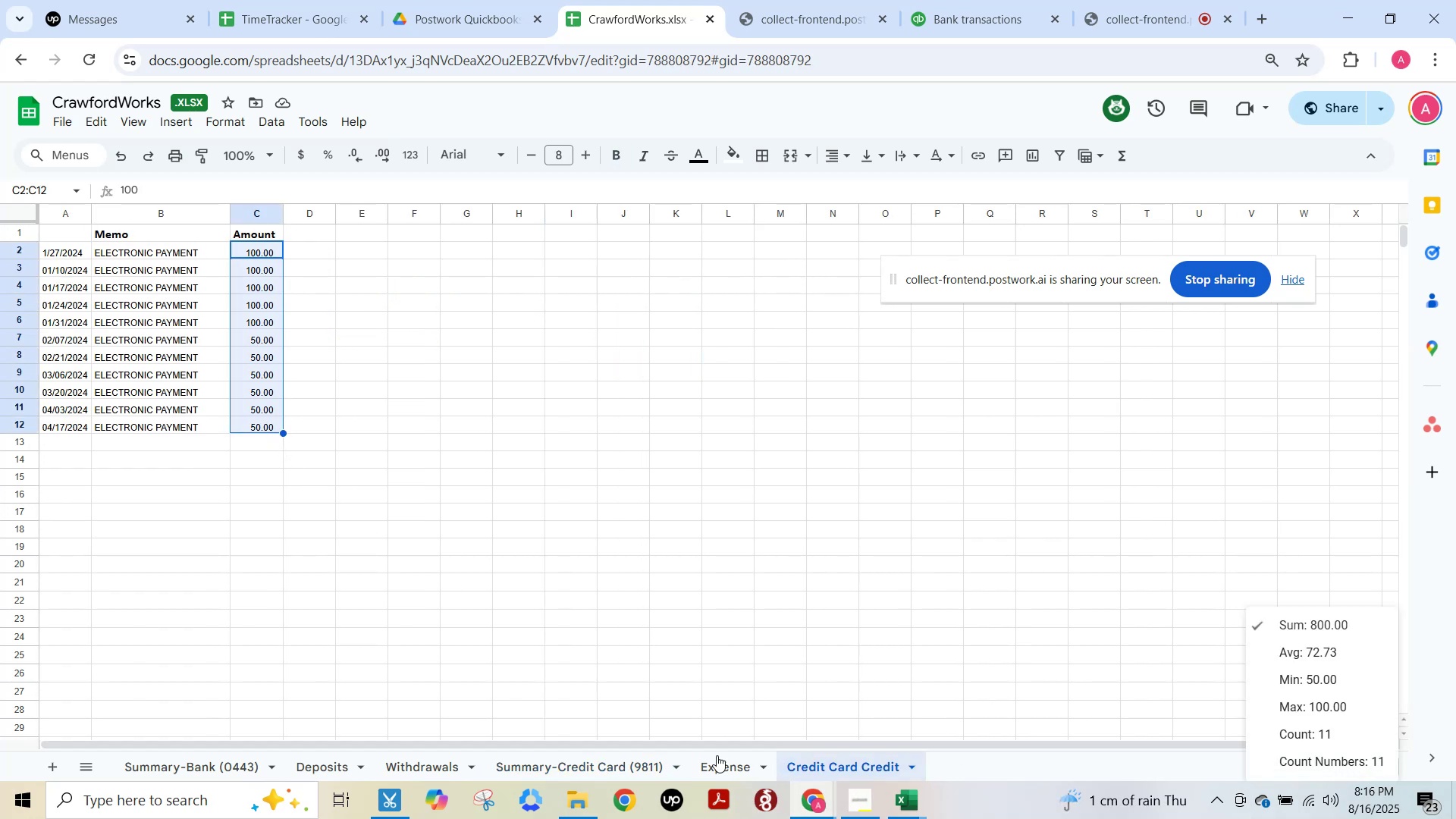 
left_click([715, 771])
 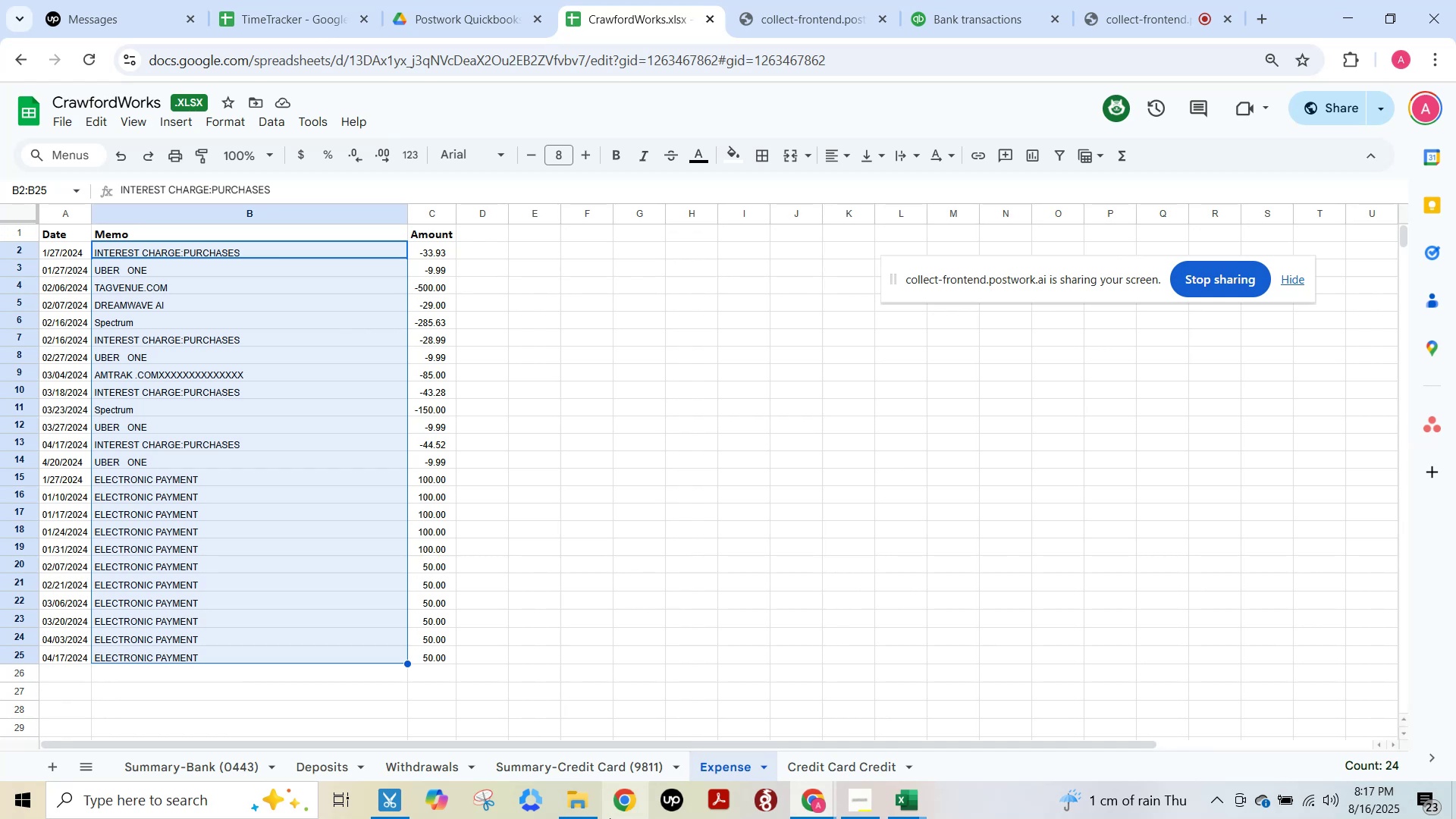 
left_click([588, 767])
 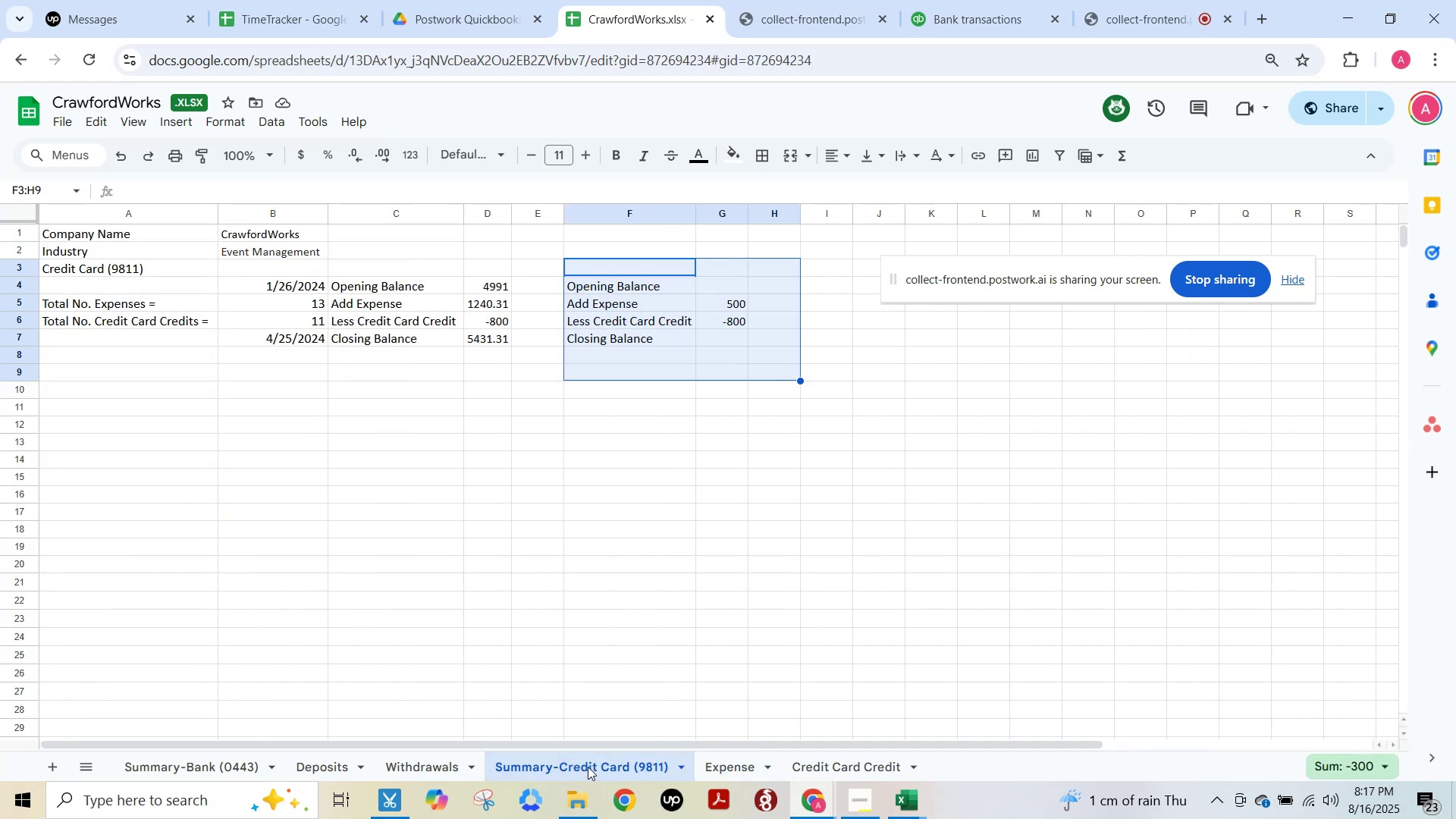 
wait(6.02)
 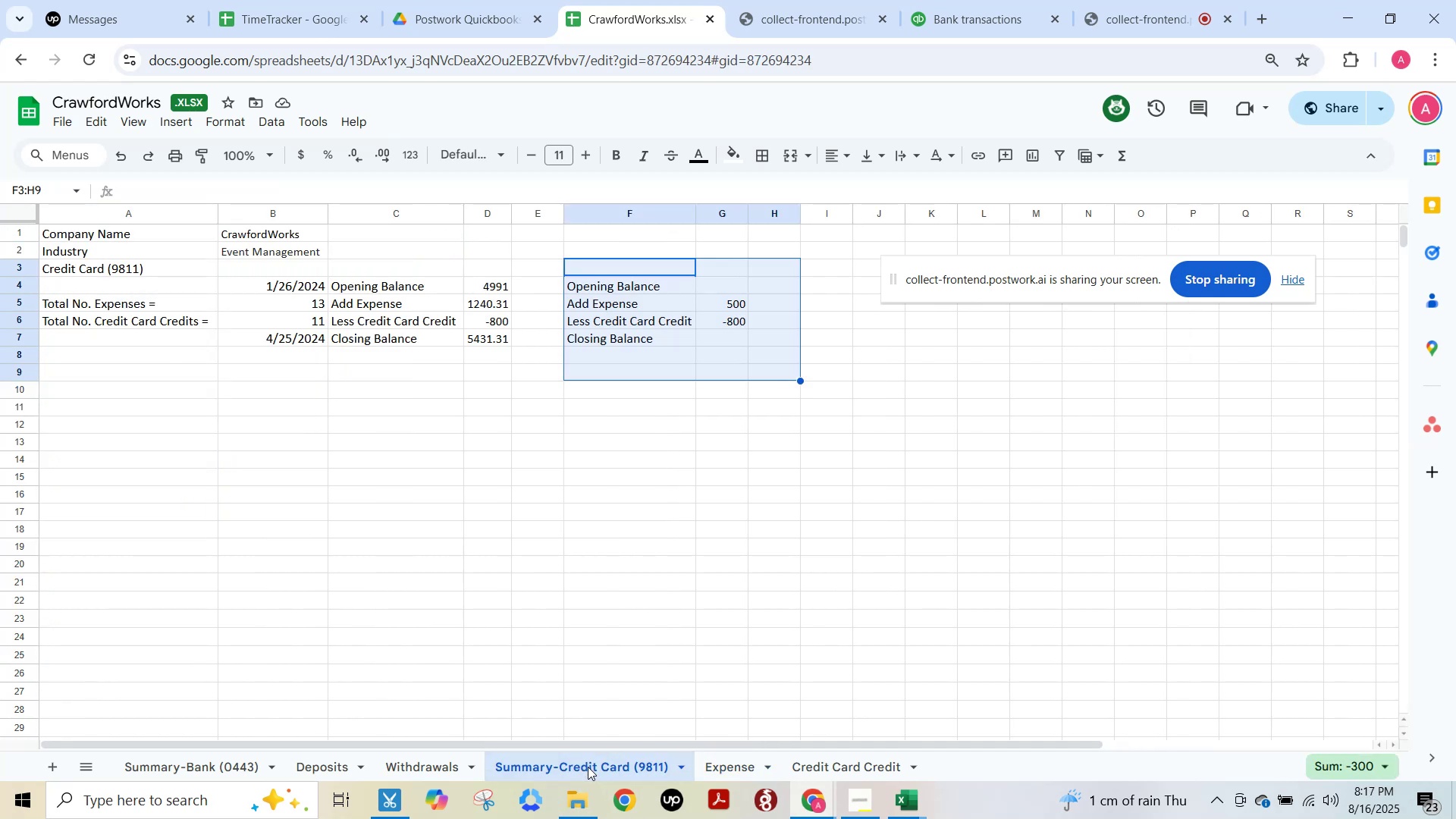 
left_click([734, 769])
 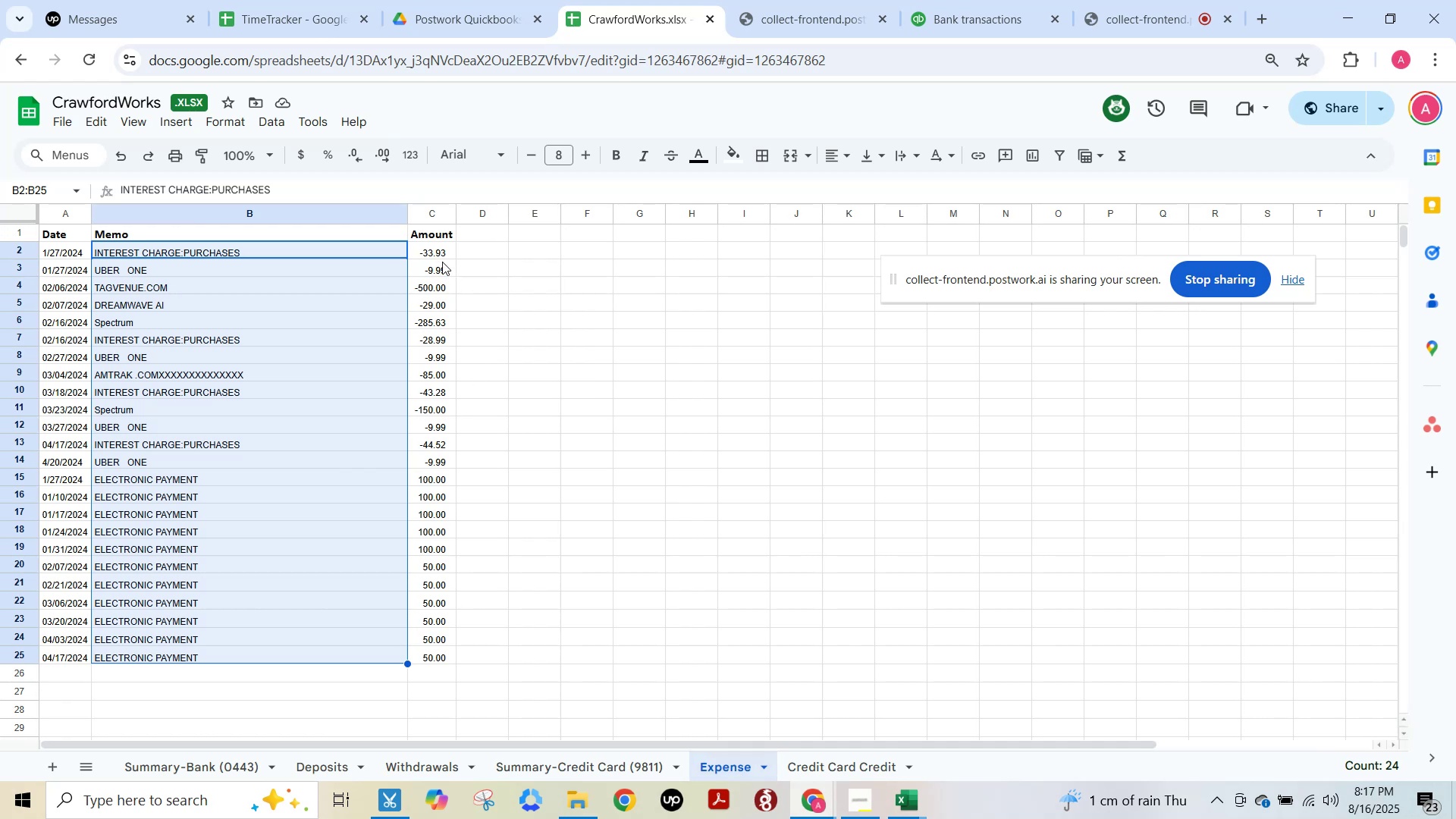 
wait(7.73)
 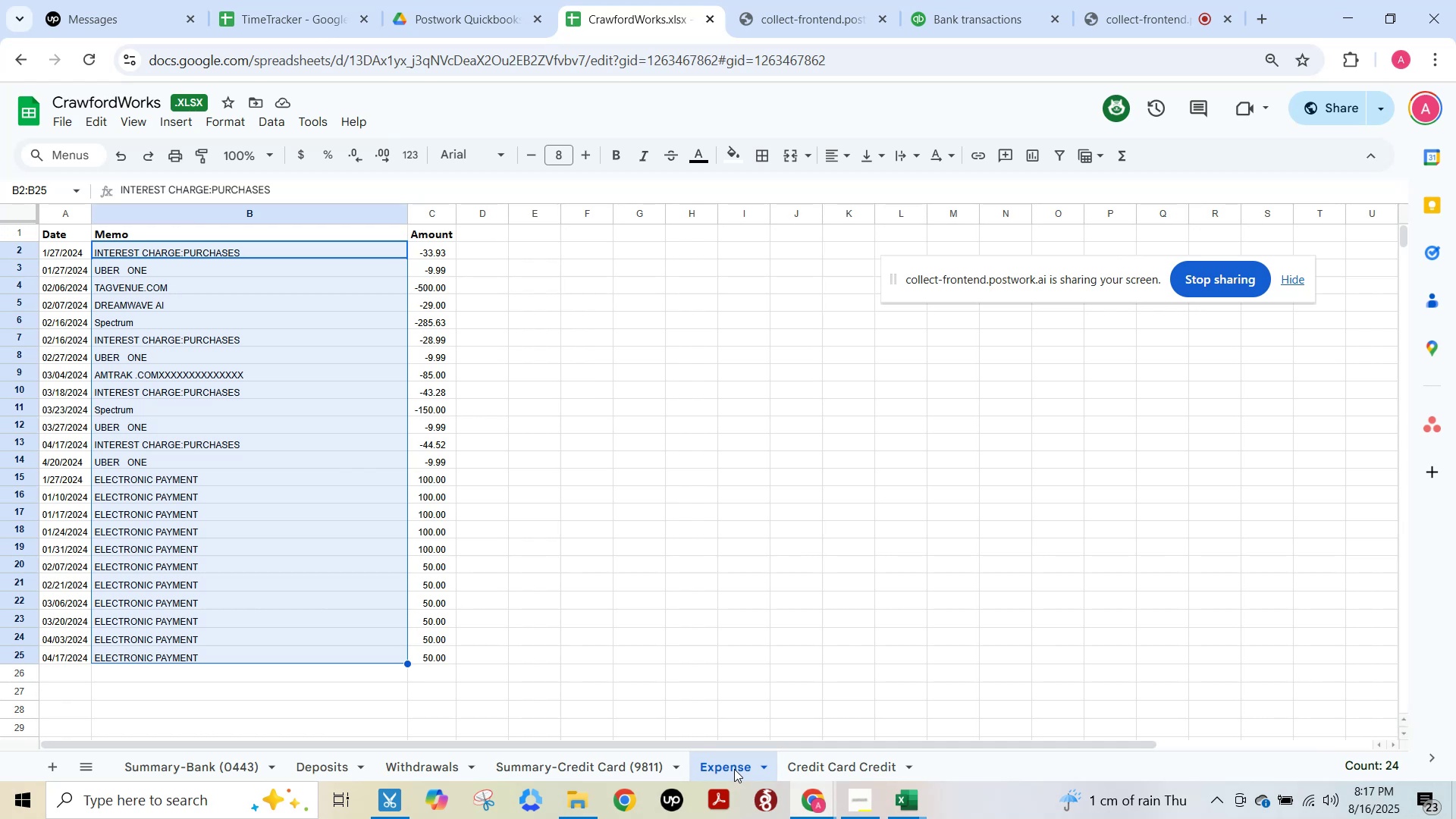 
left_click([575, 761])
 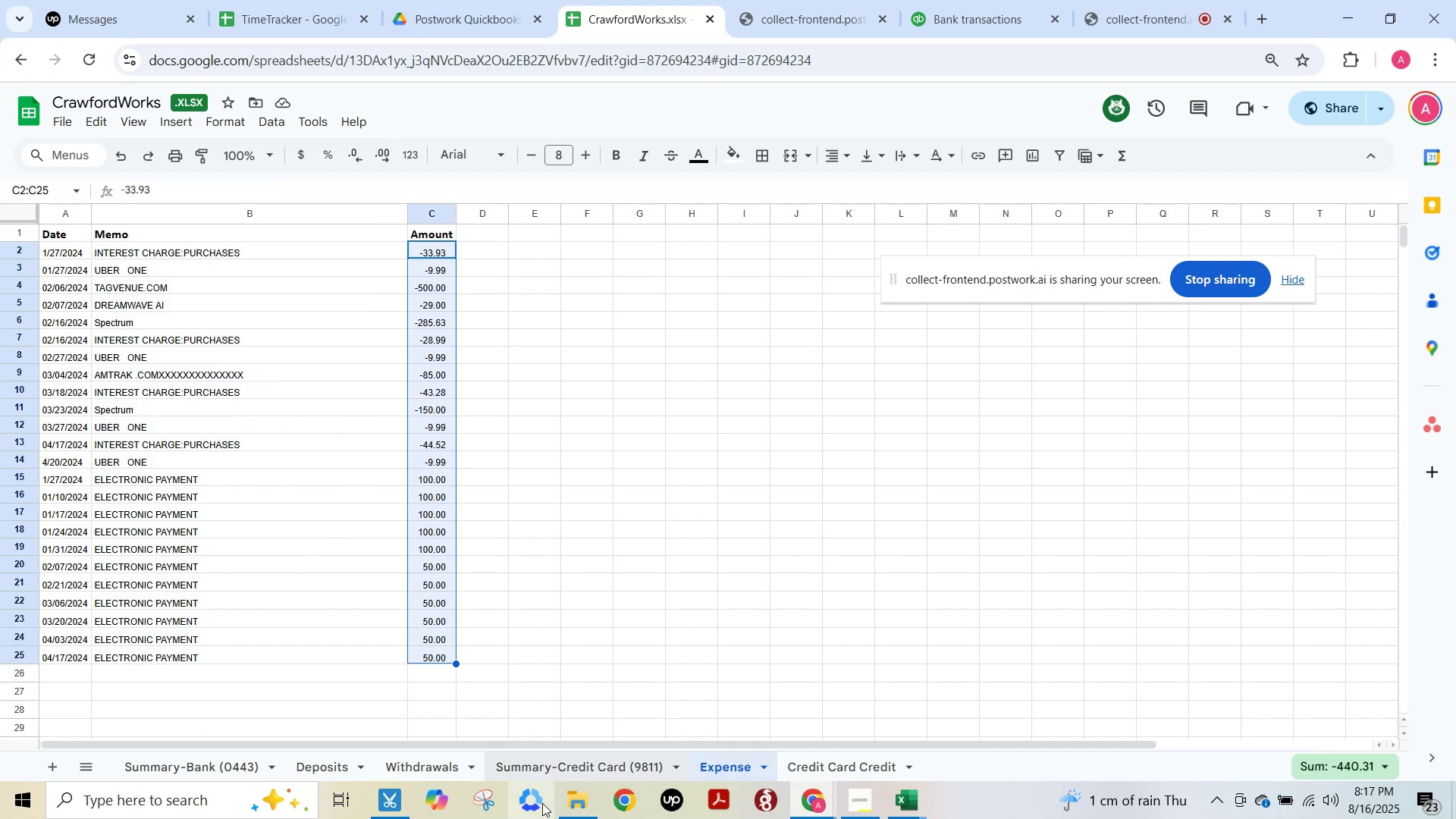 
mouse_move([586, 777])
 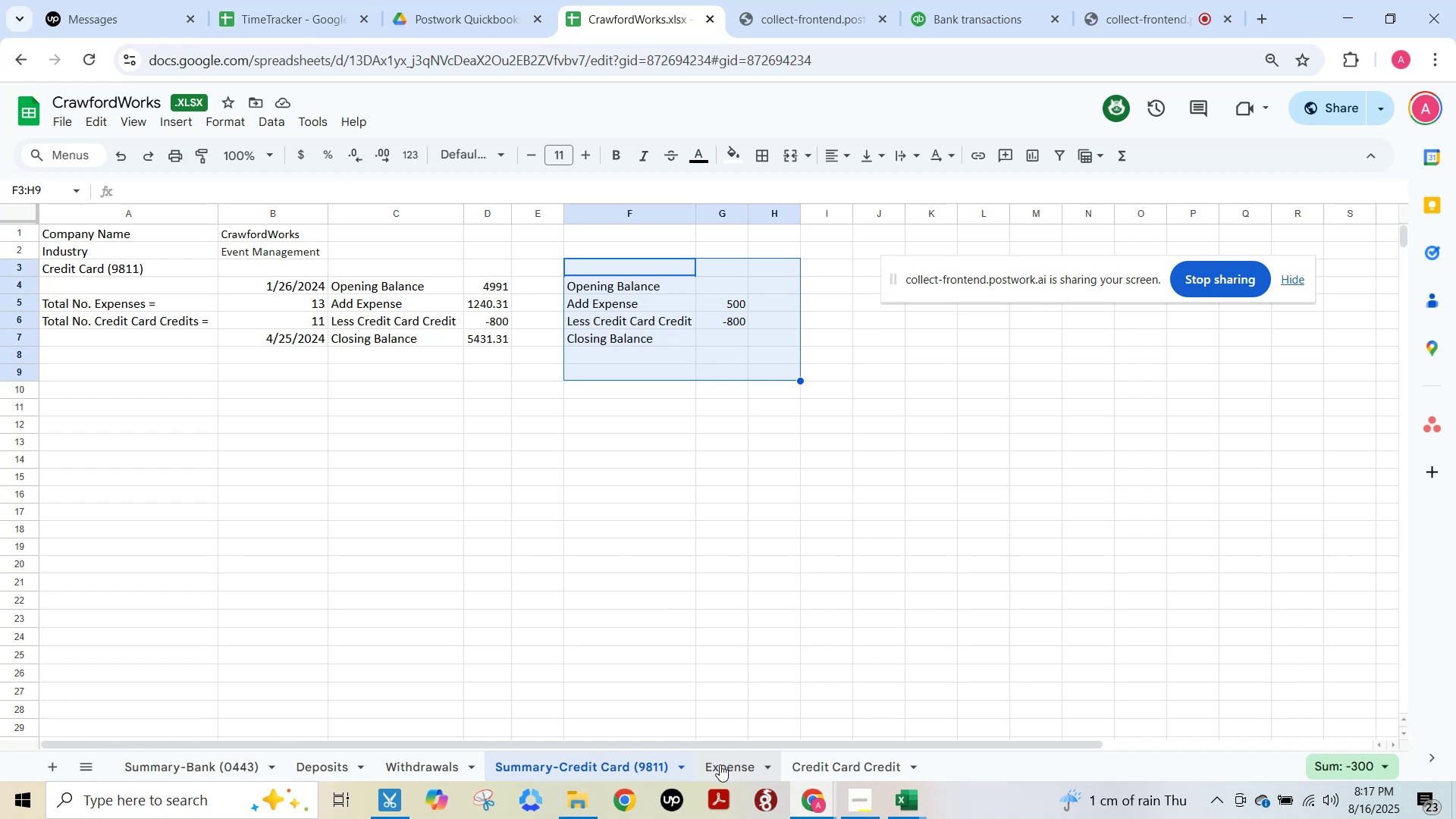 
left_click([850, 761])
 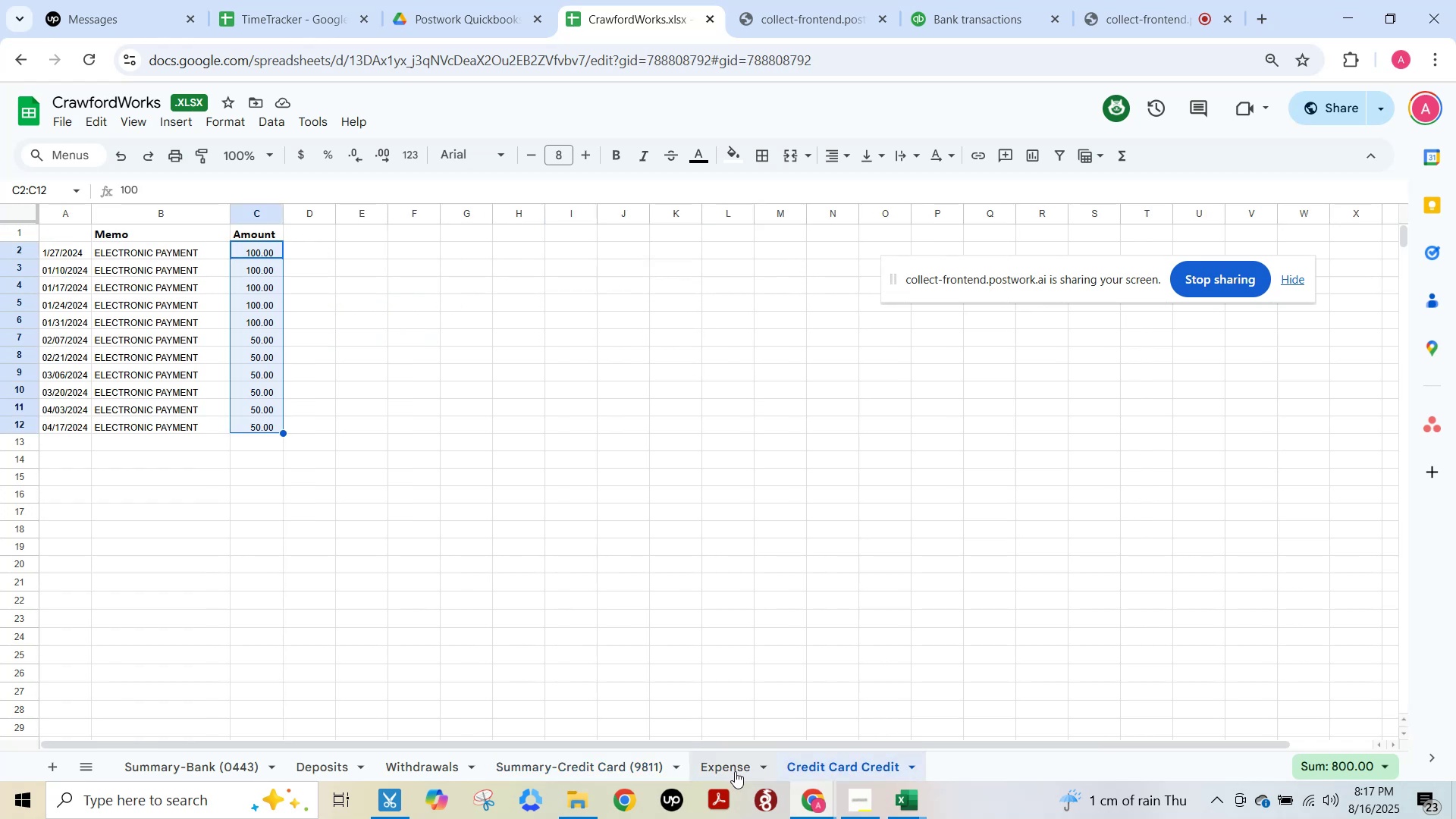 
left_click([735, 771])
 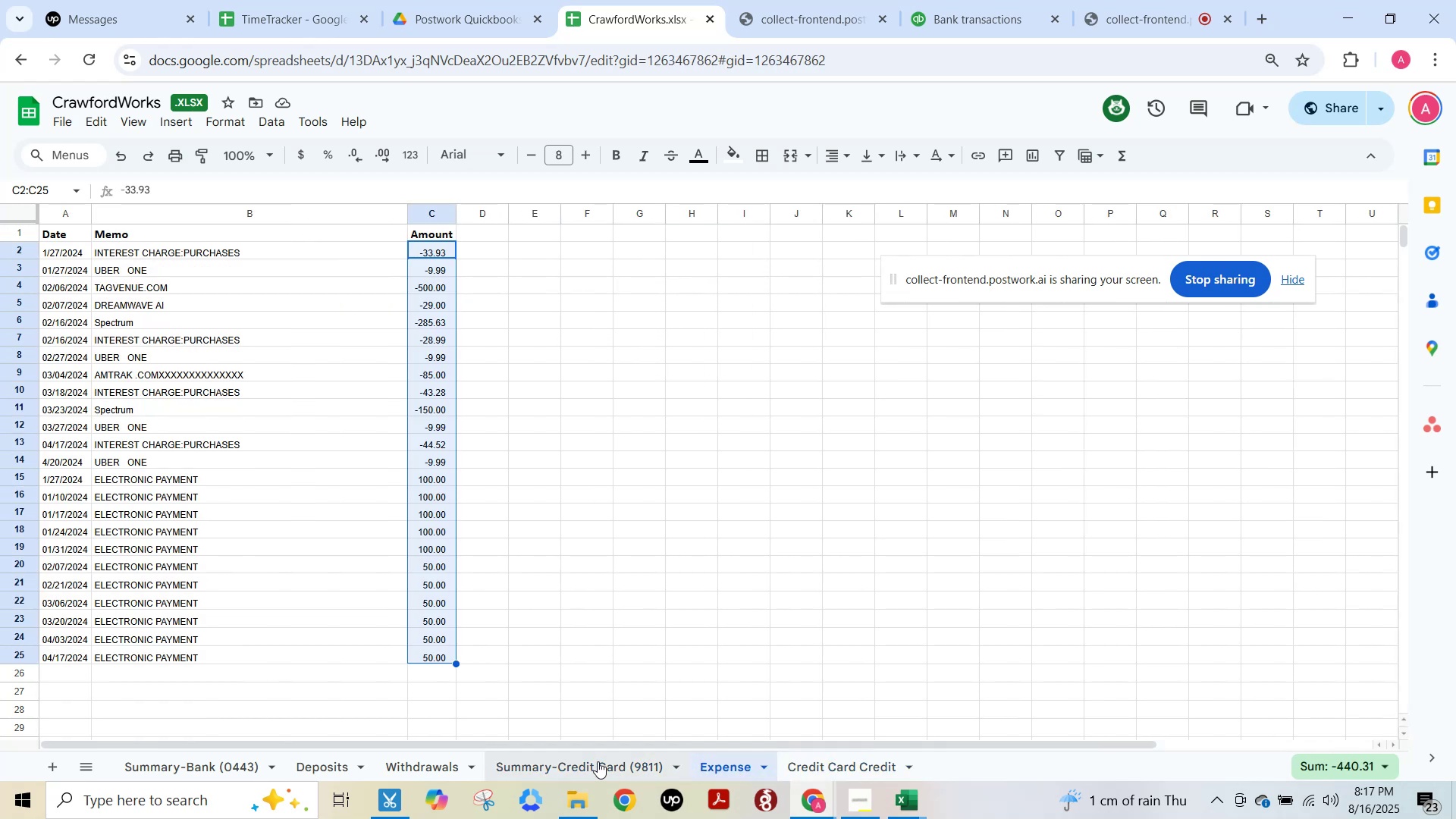 
left_click([596, 761])
 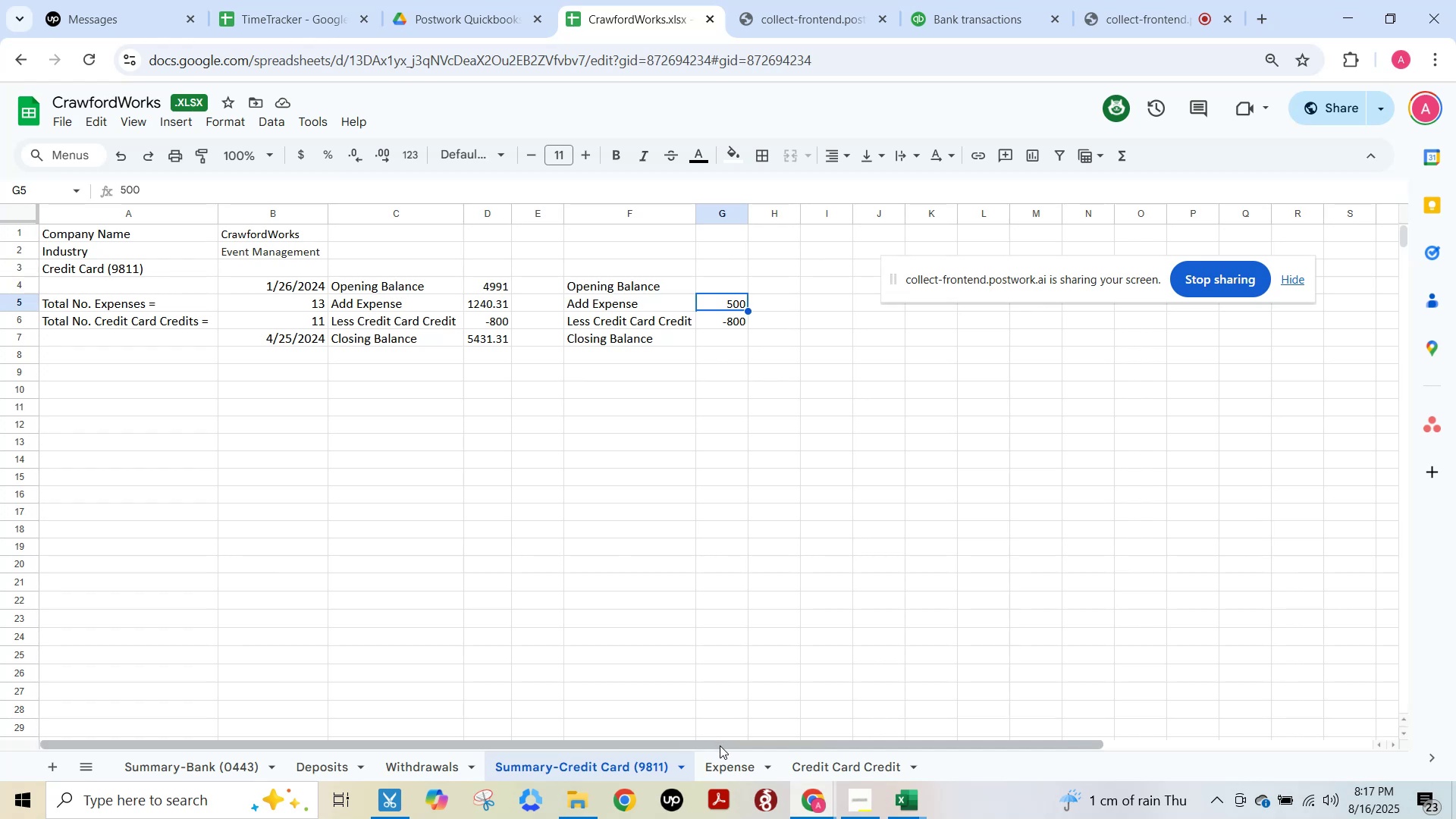 
wait(18.11)
 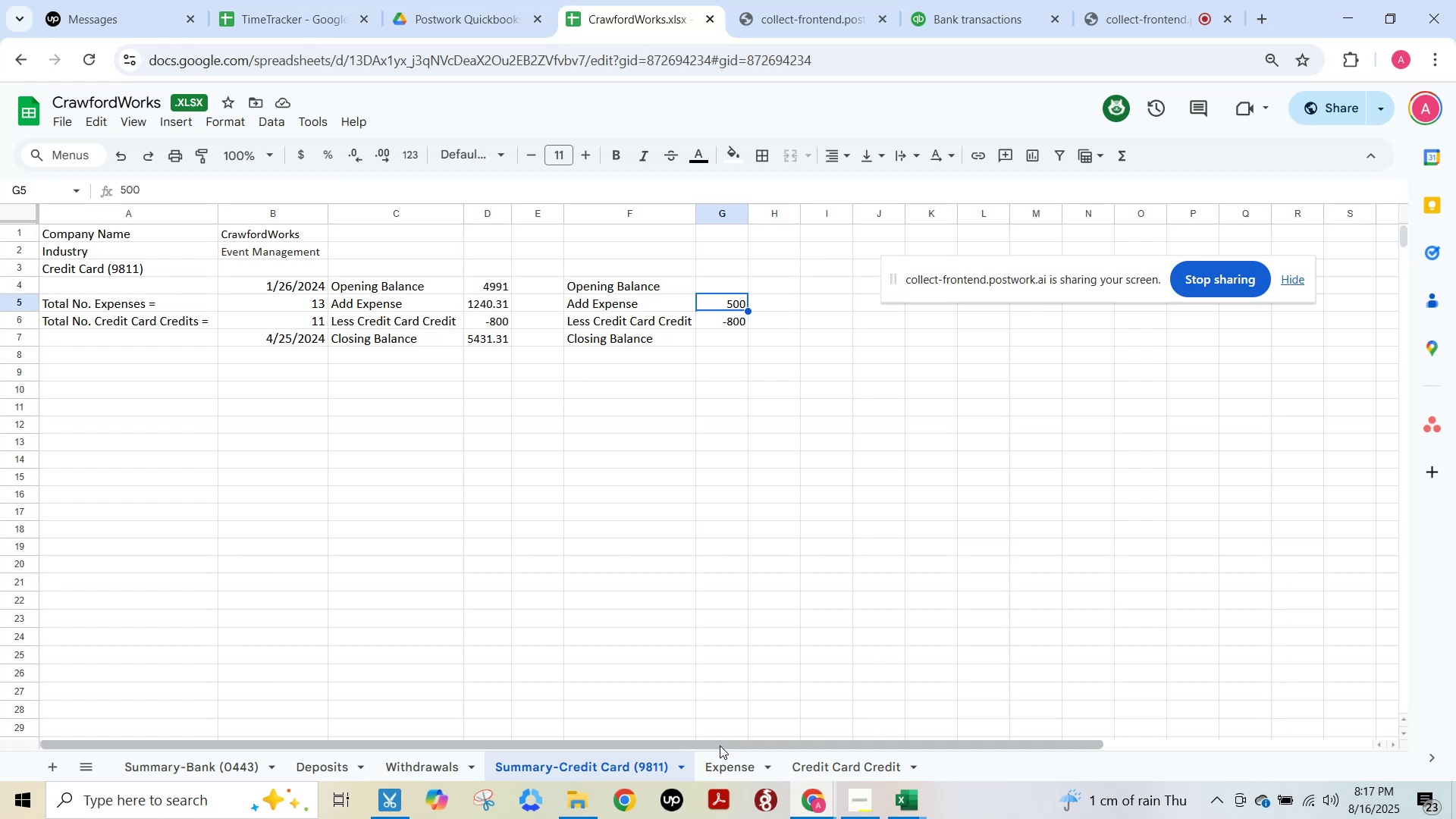 
key(F15)
 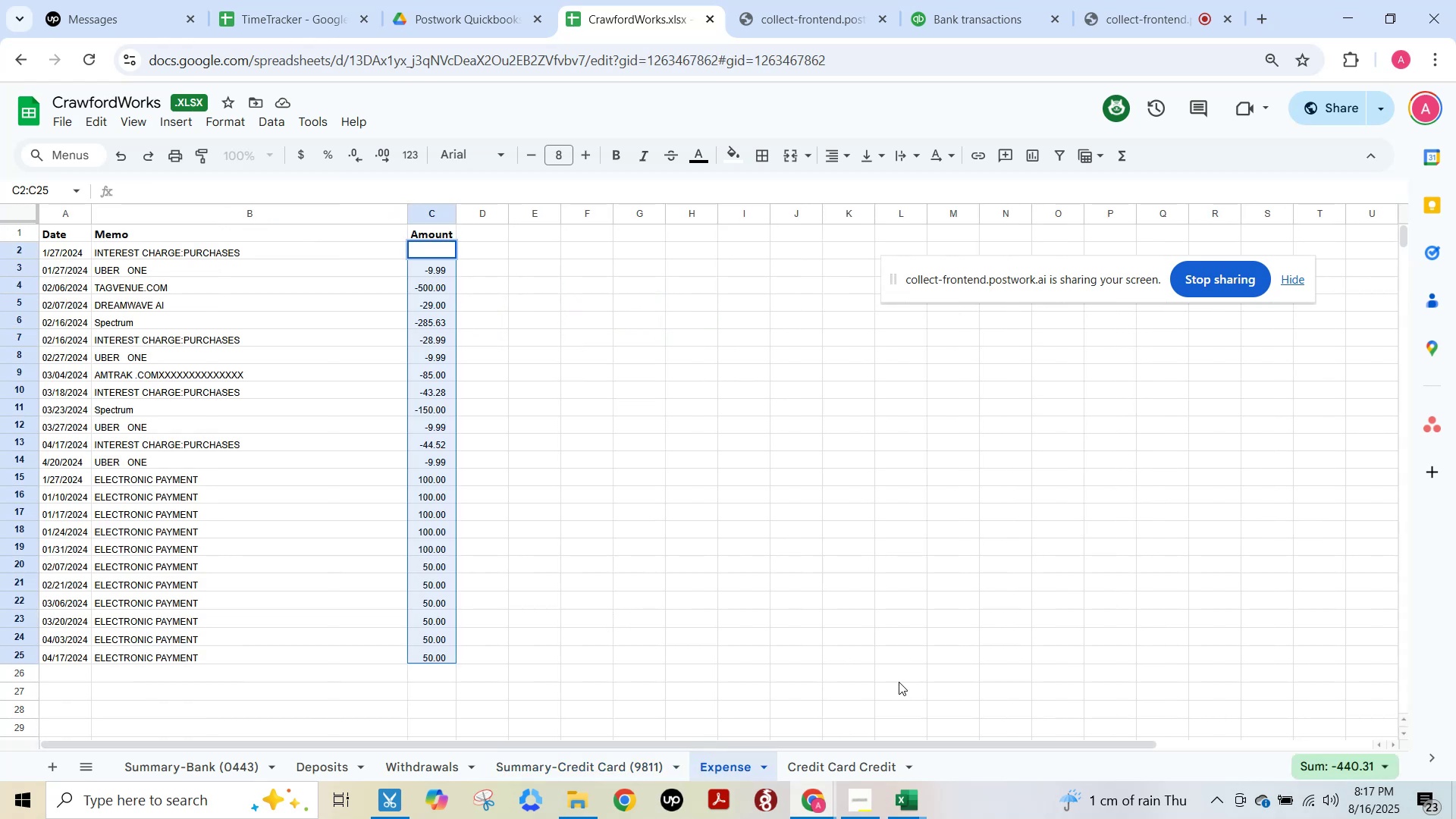 
left_click([946, 0])
 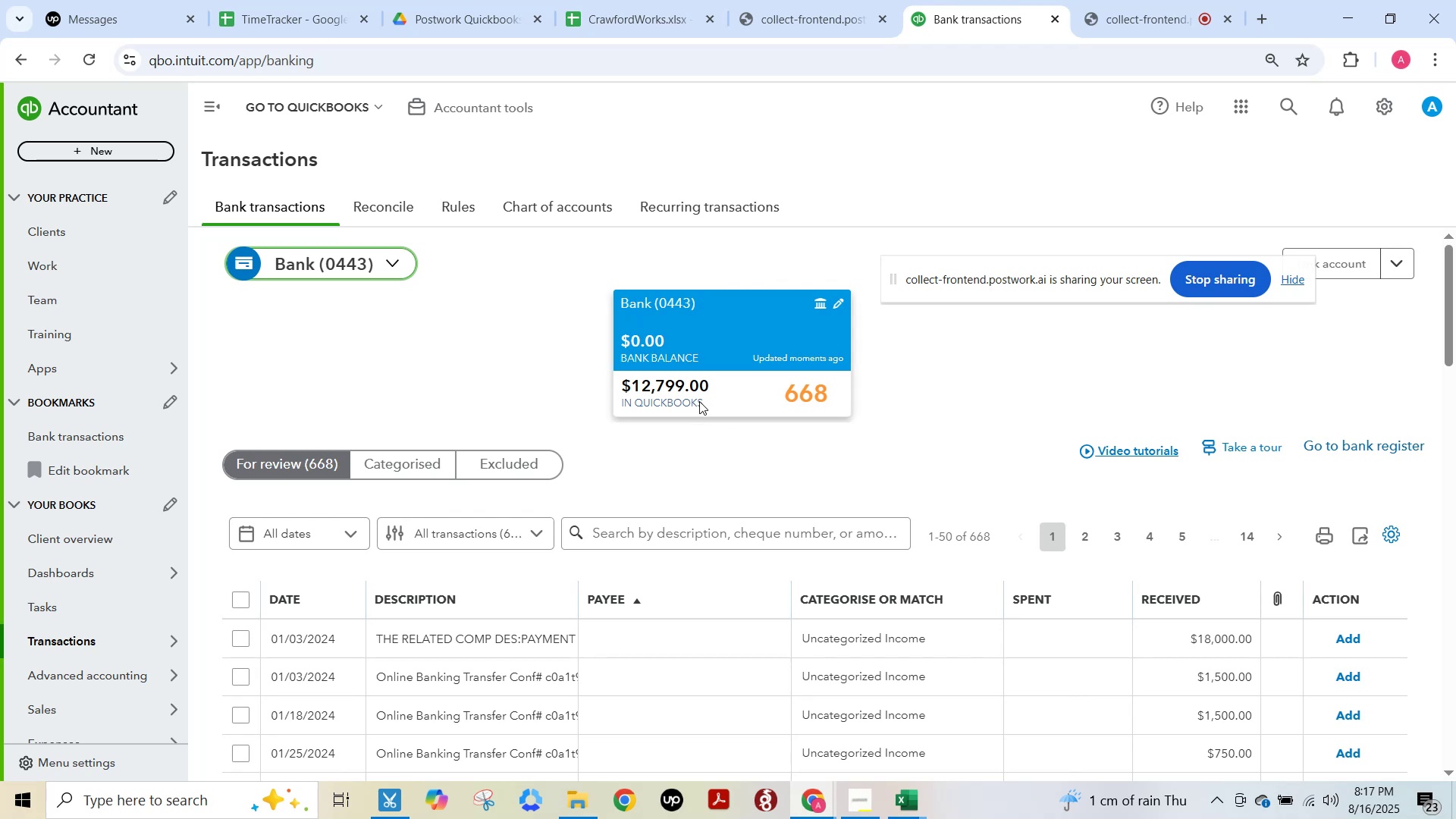 
scroll: coordinate [726, 453], scroll_direction: down, amount: 2.0
 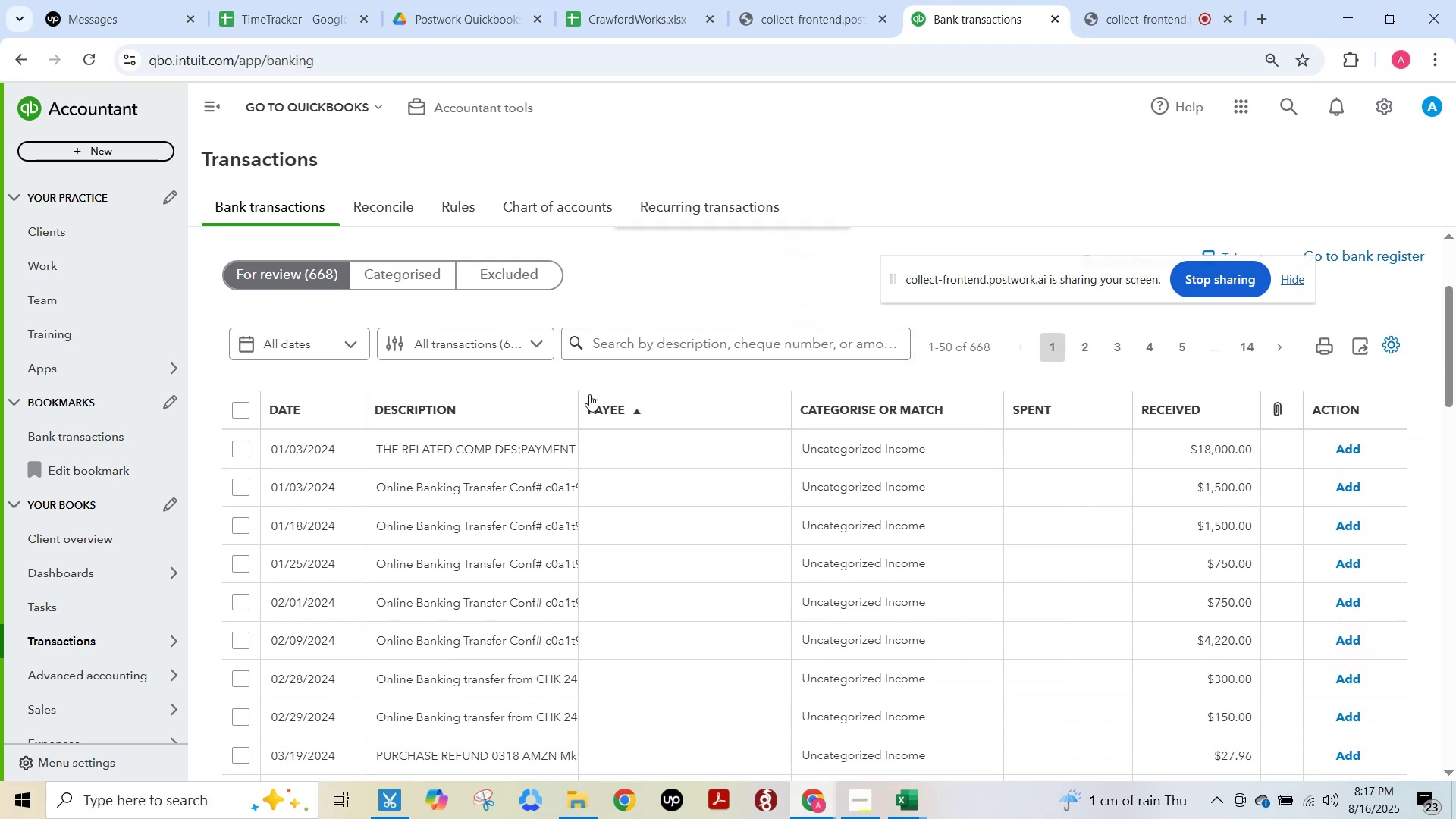 
scroll: coordinate [603, 484], scroll_direction: up, amount: 4.0
 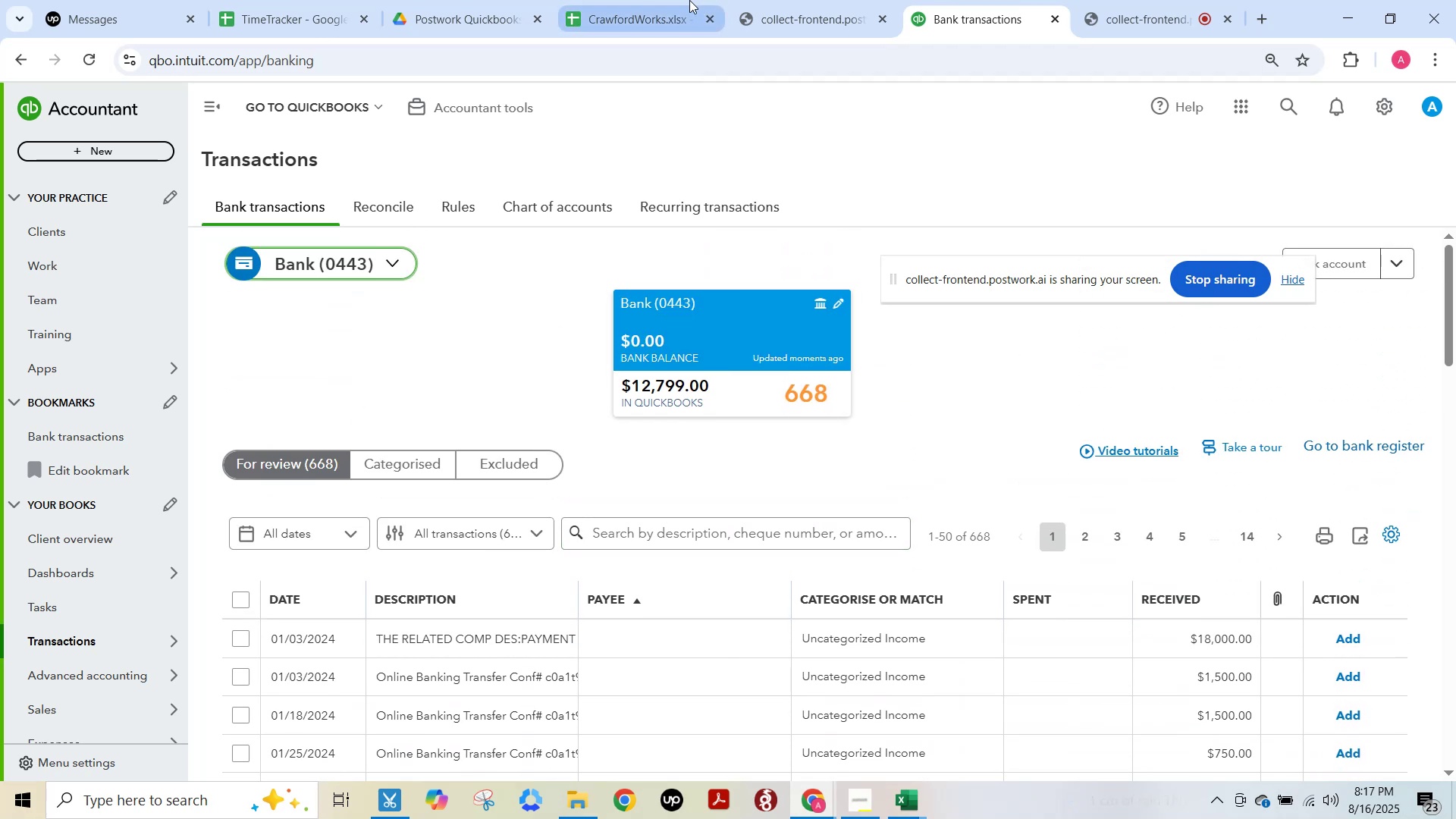 
left_click([687, 0])
 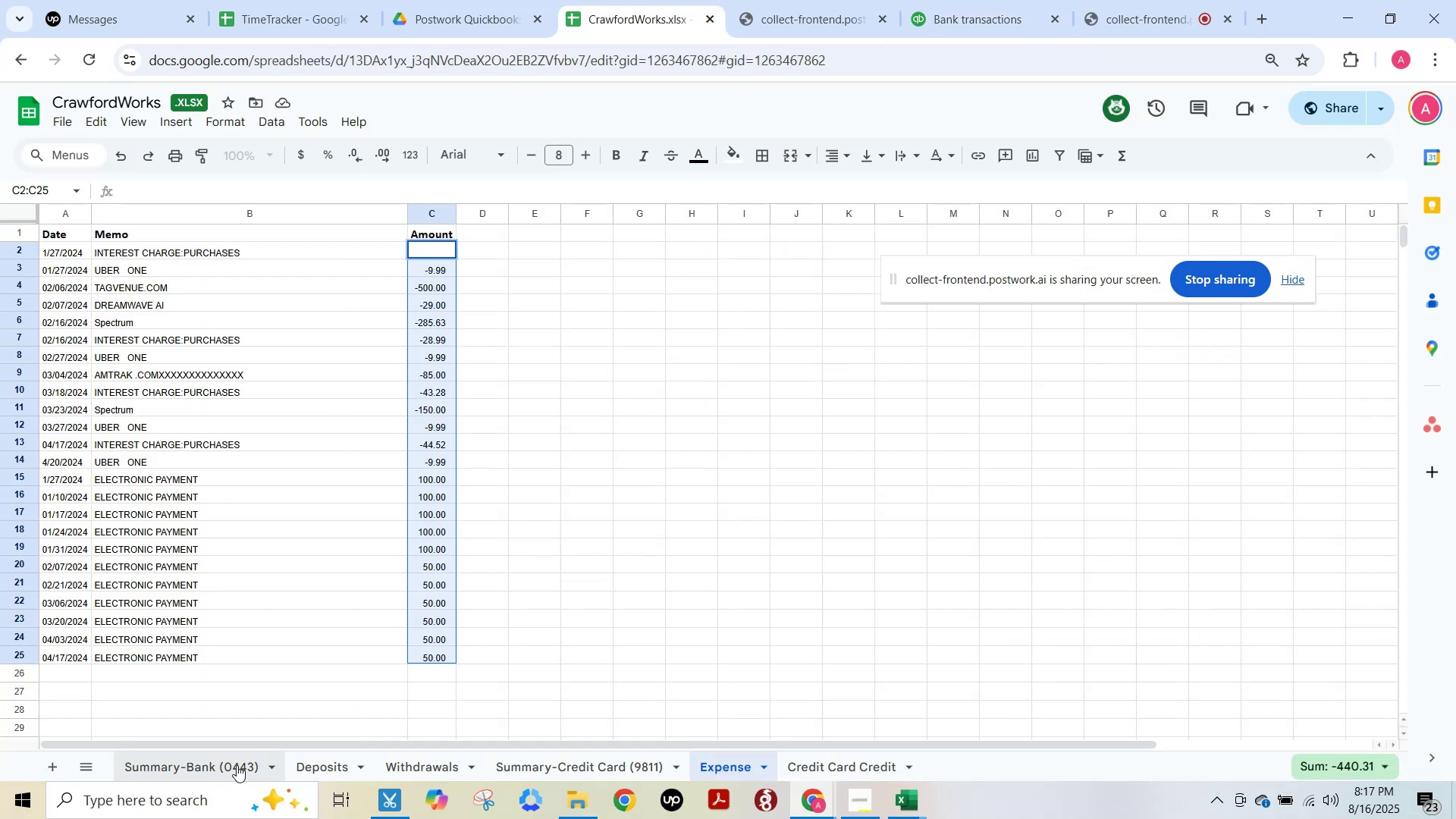 
left_click([230, 761])
 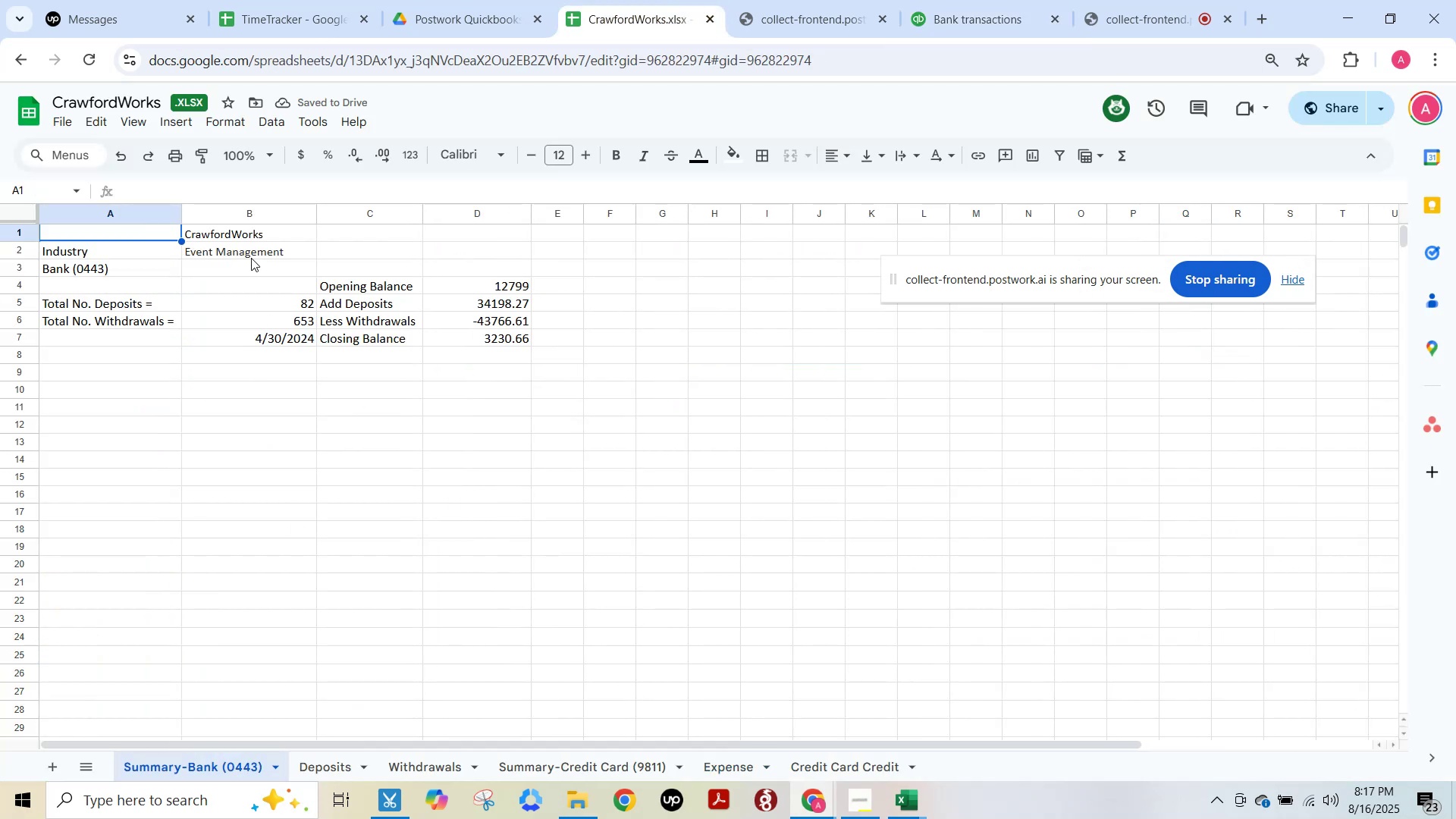 
left_click([1005, 10])
 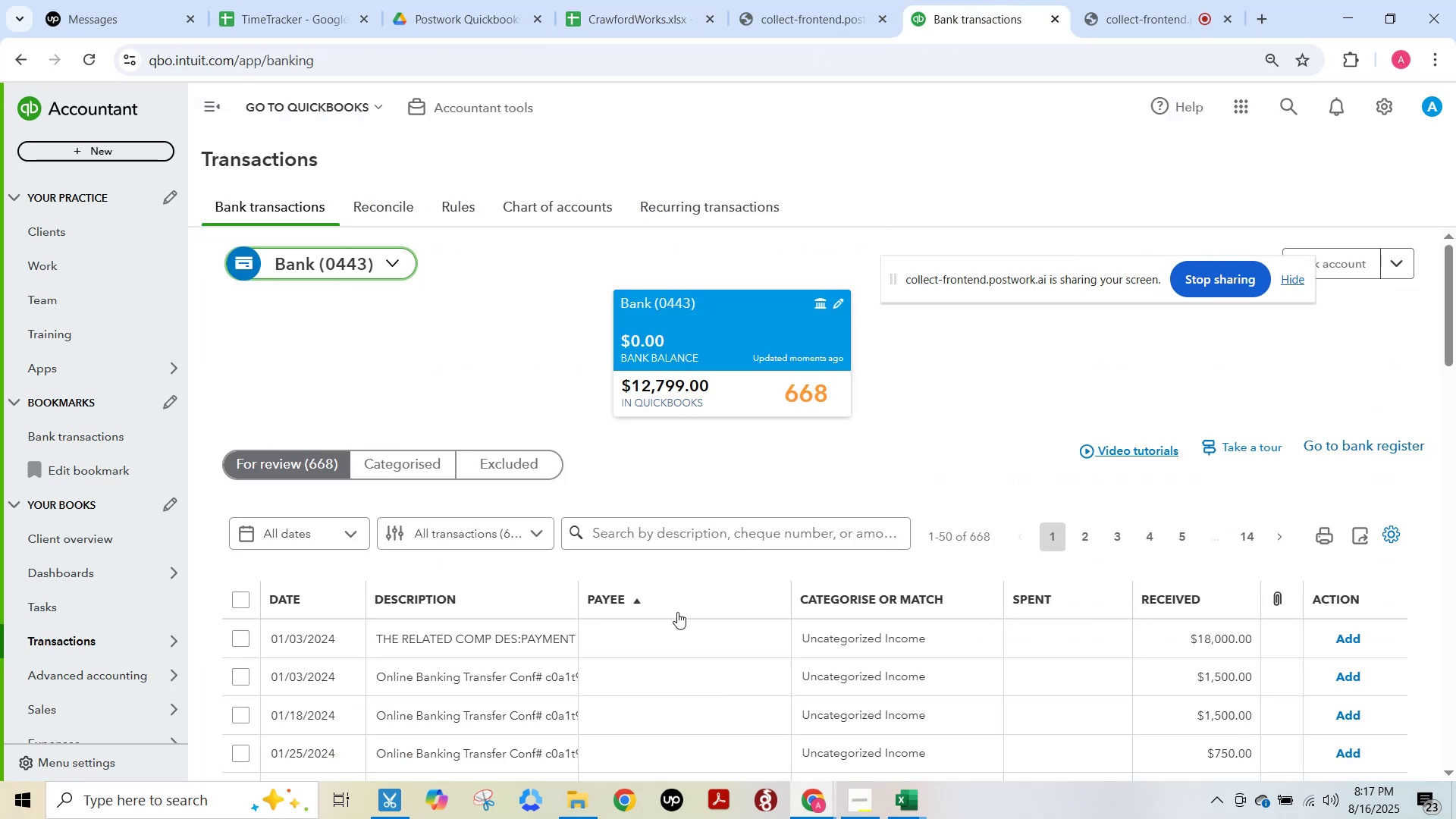 
scroll: coordinate [677, 612], scroll_direction: down, amount: 2.0
 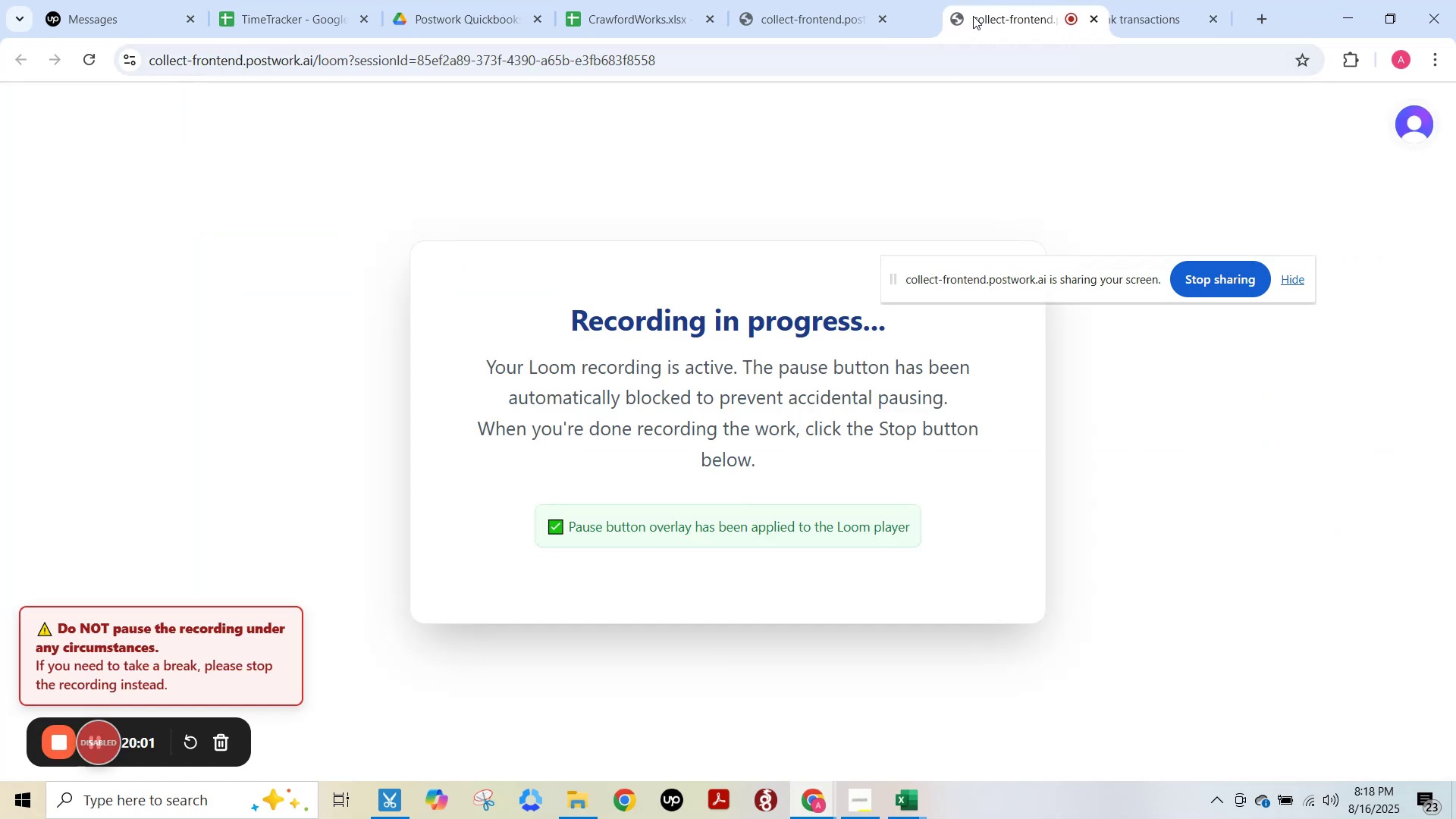 
left_click([1158, 14])
 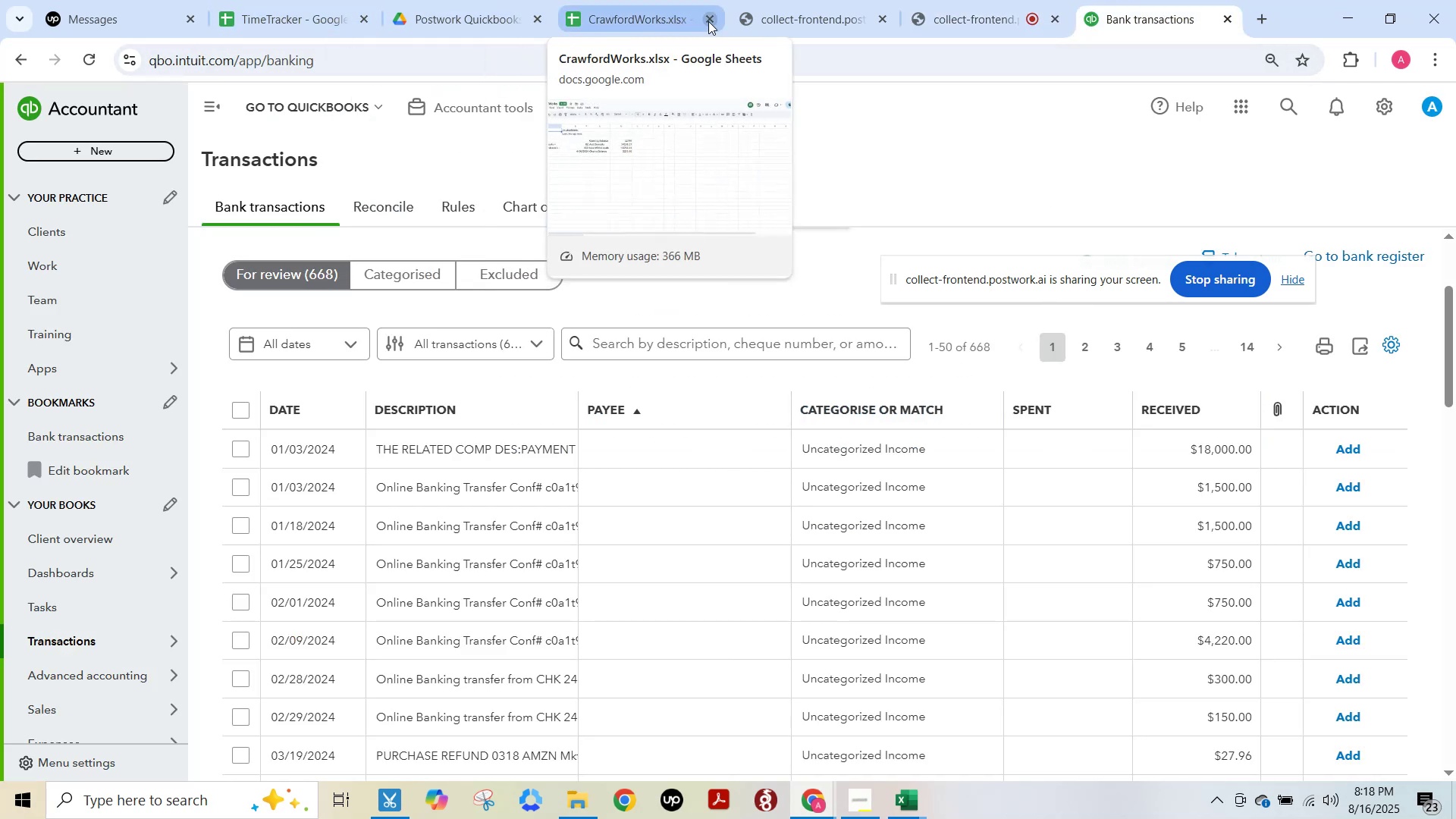 
wait(5.78)
 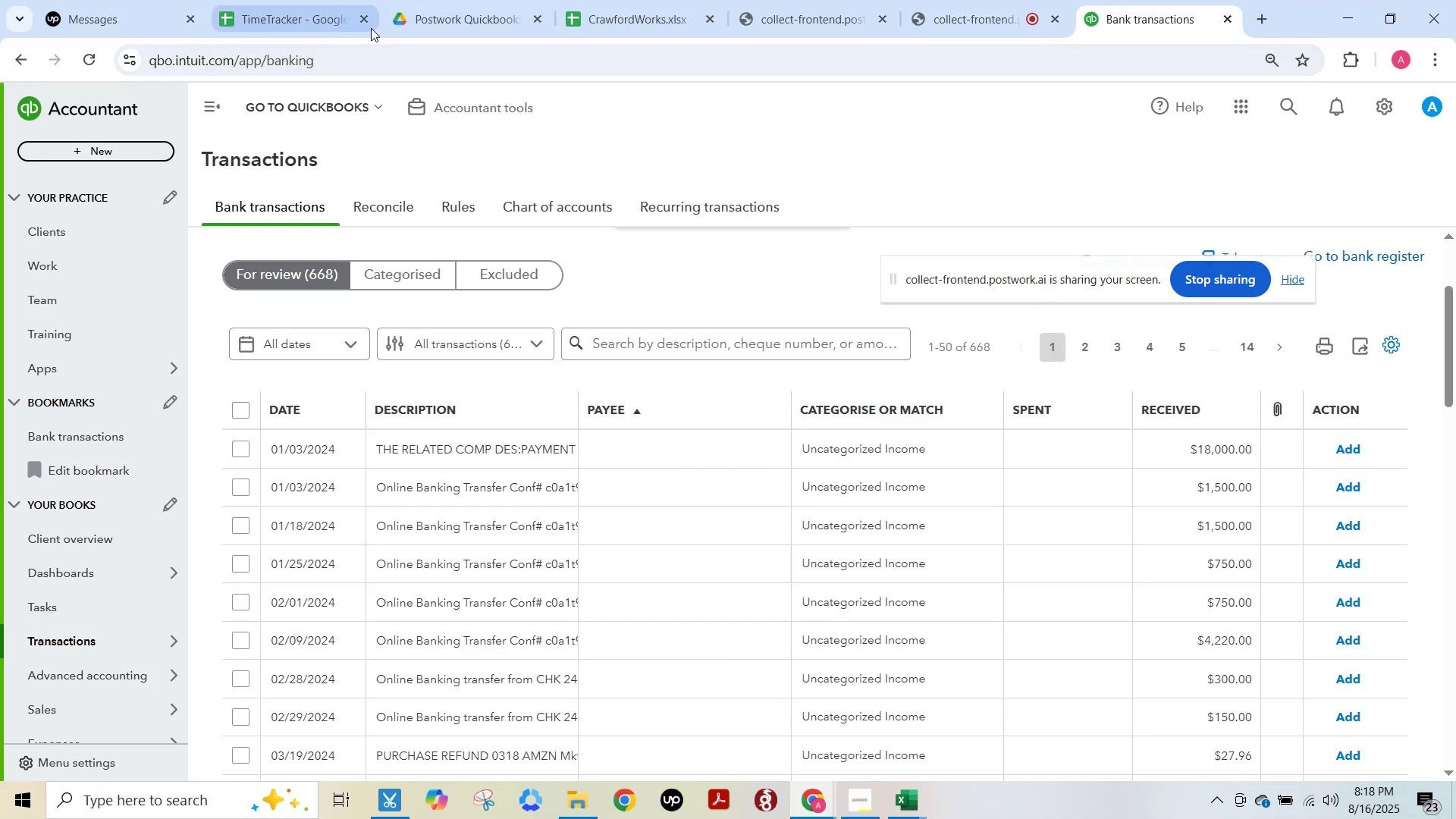 
left_click([708, 21])
 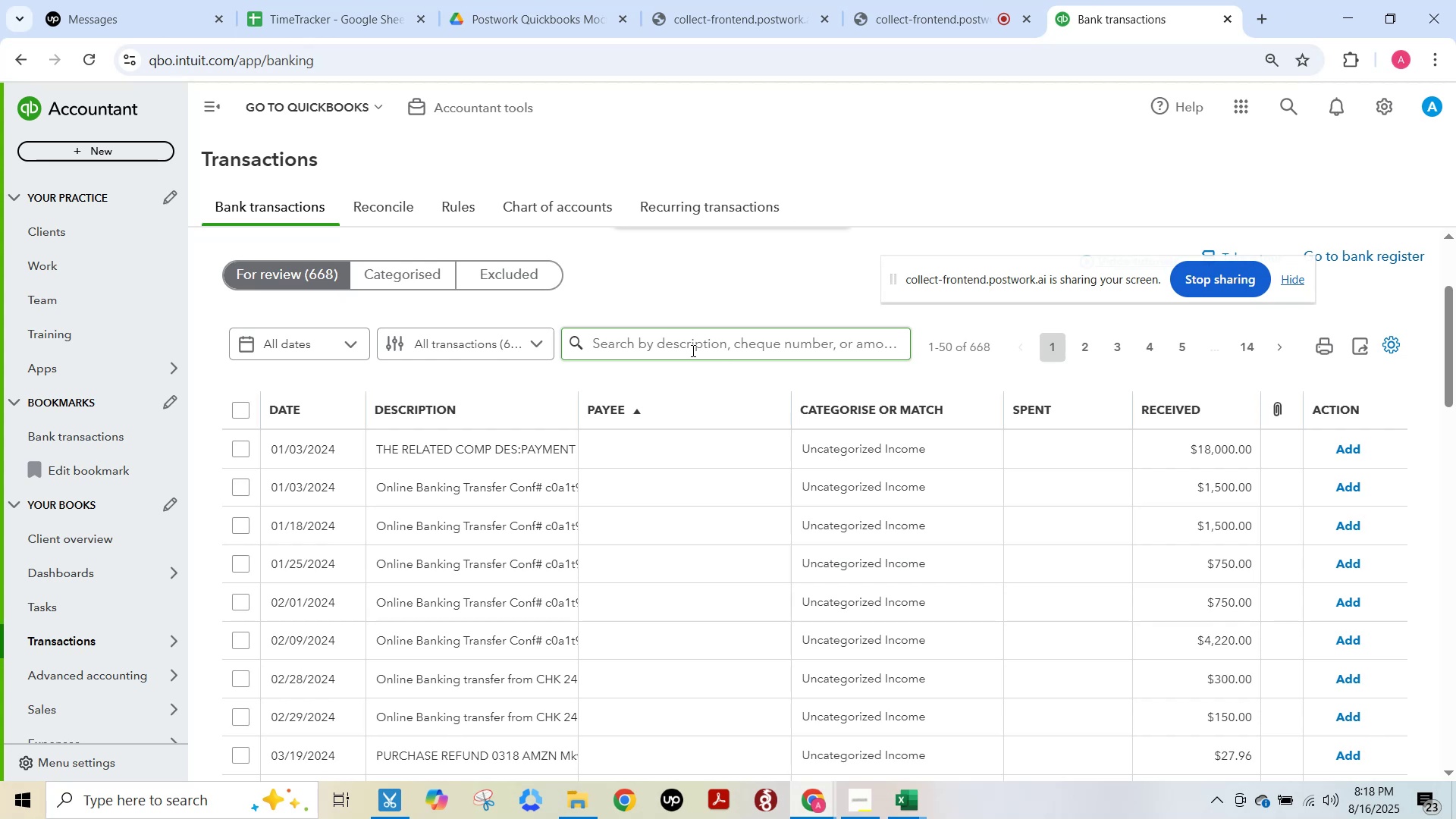 
wait(36.55)
 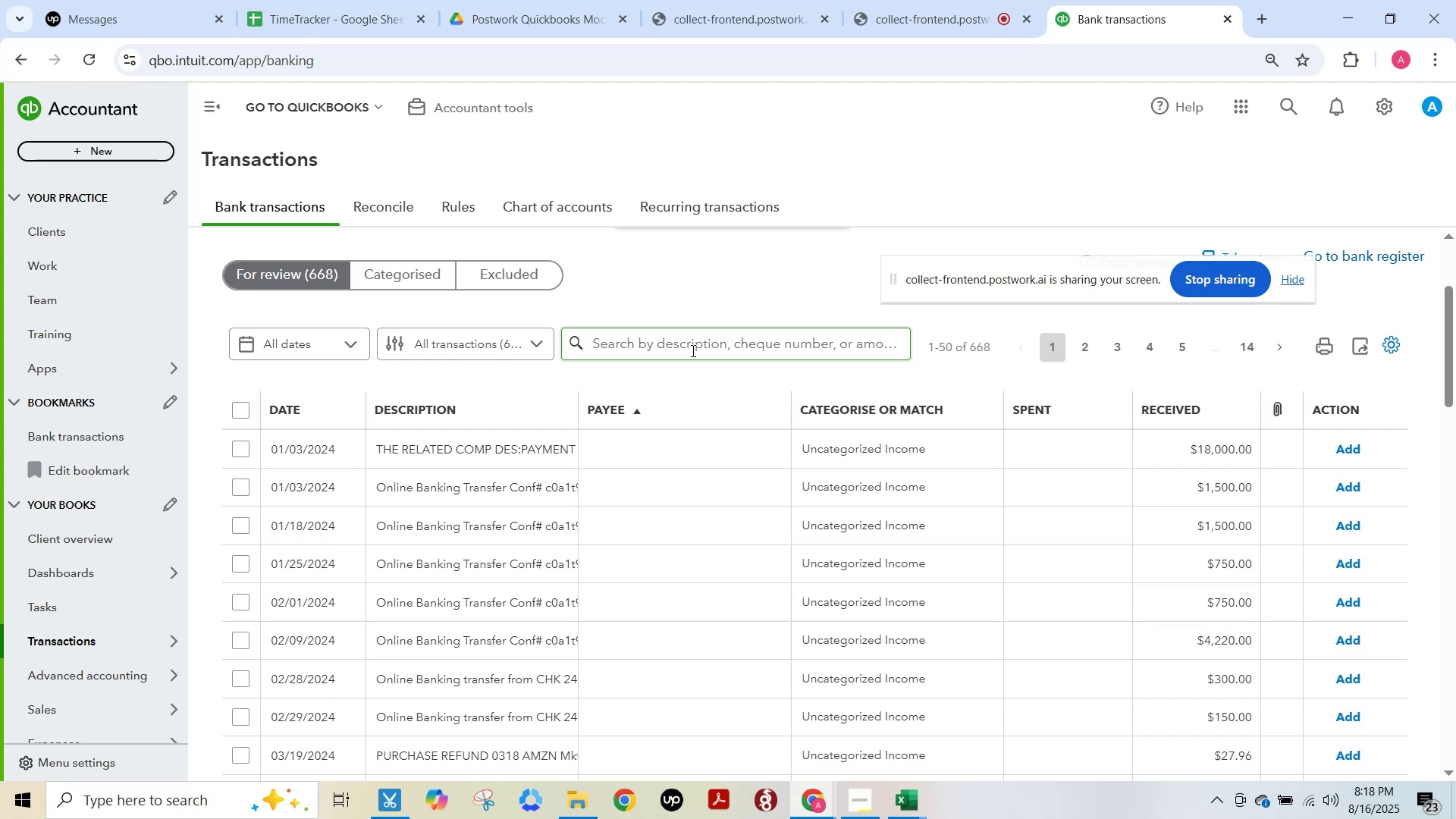 
key(F15)
 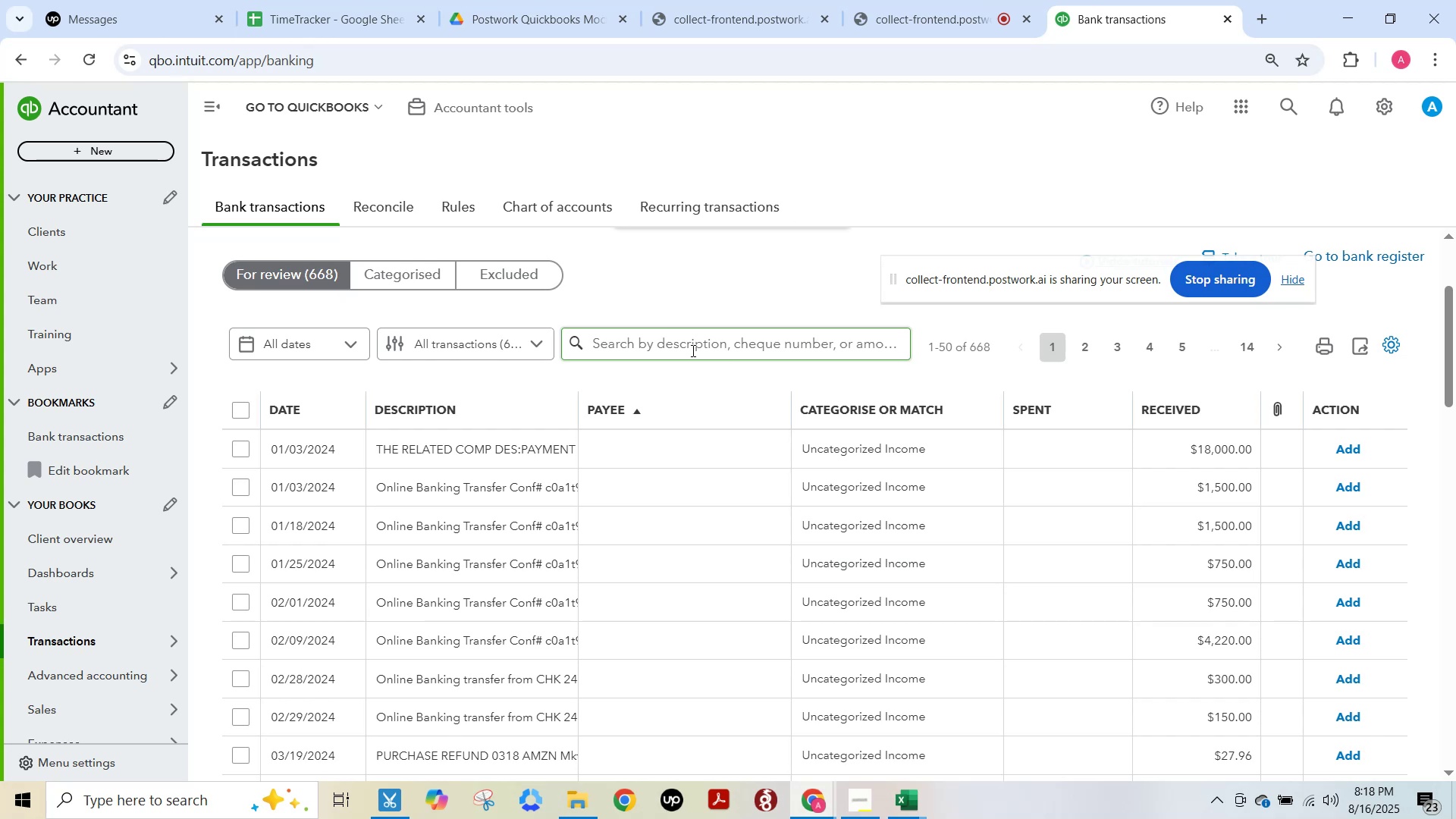 
wait(7.19)
 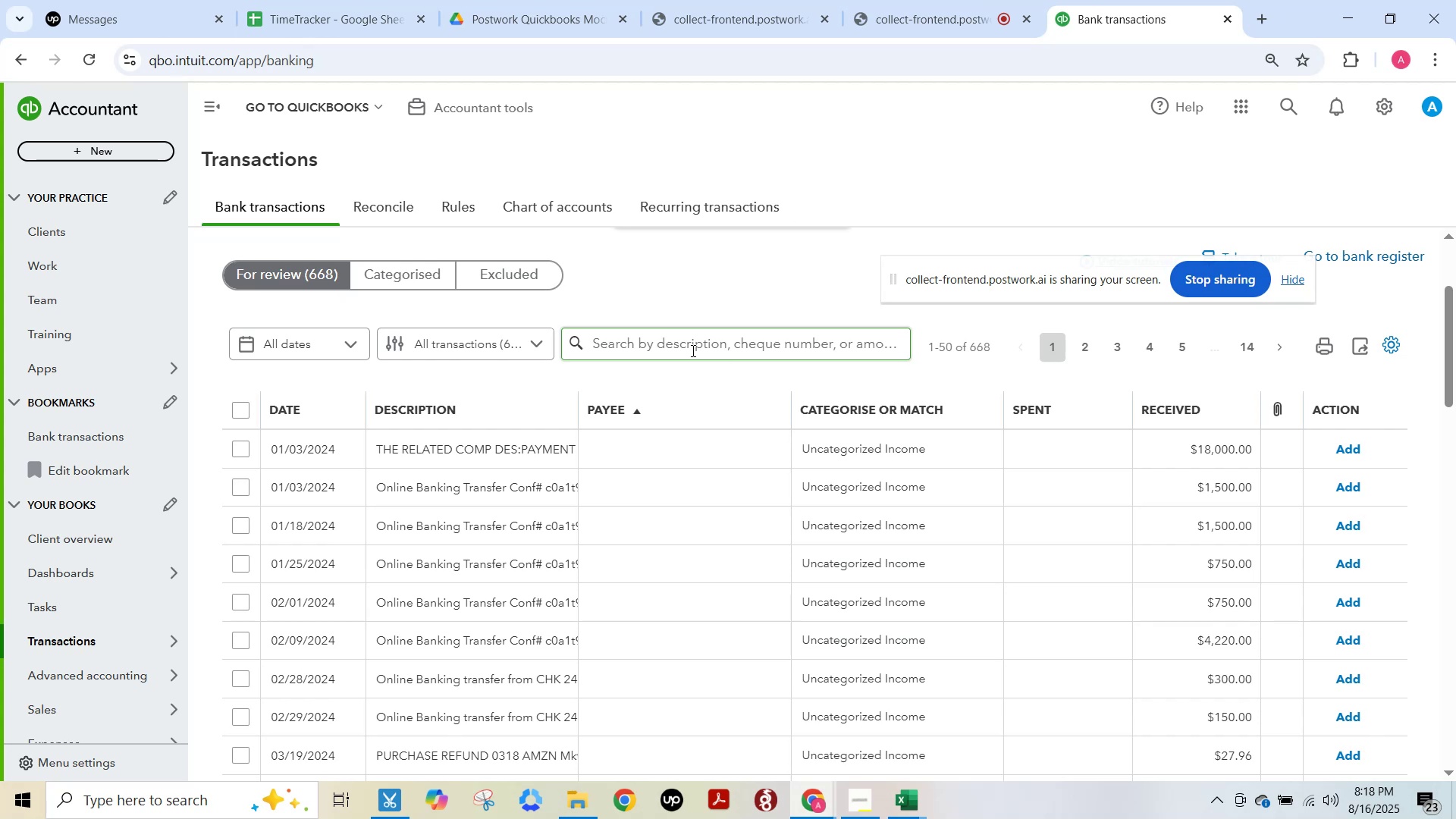 
left_click([169, 0])
 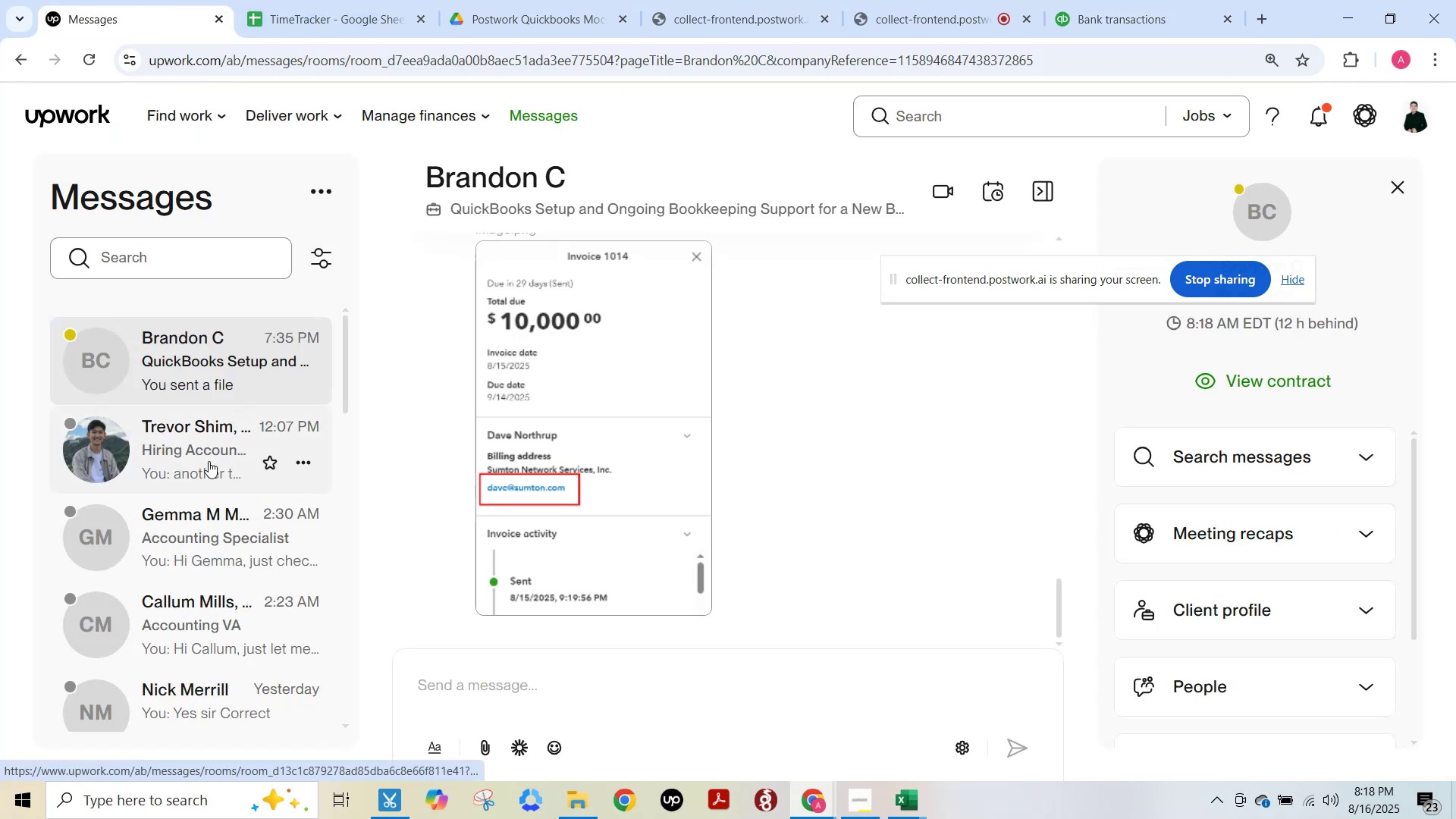 
left_click([192, 456])
 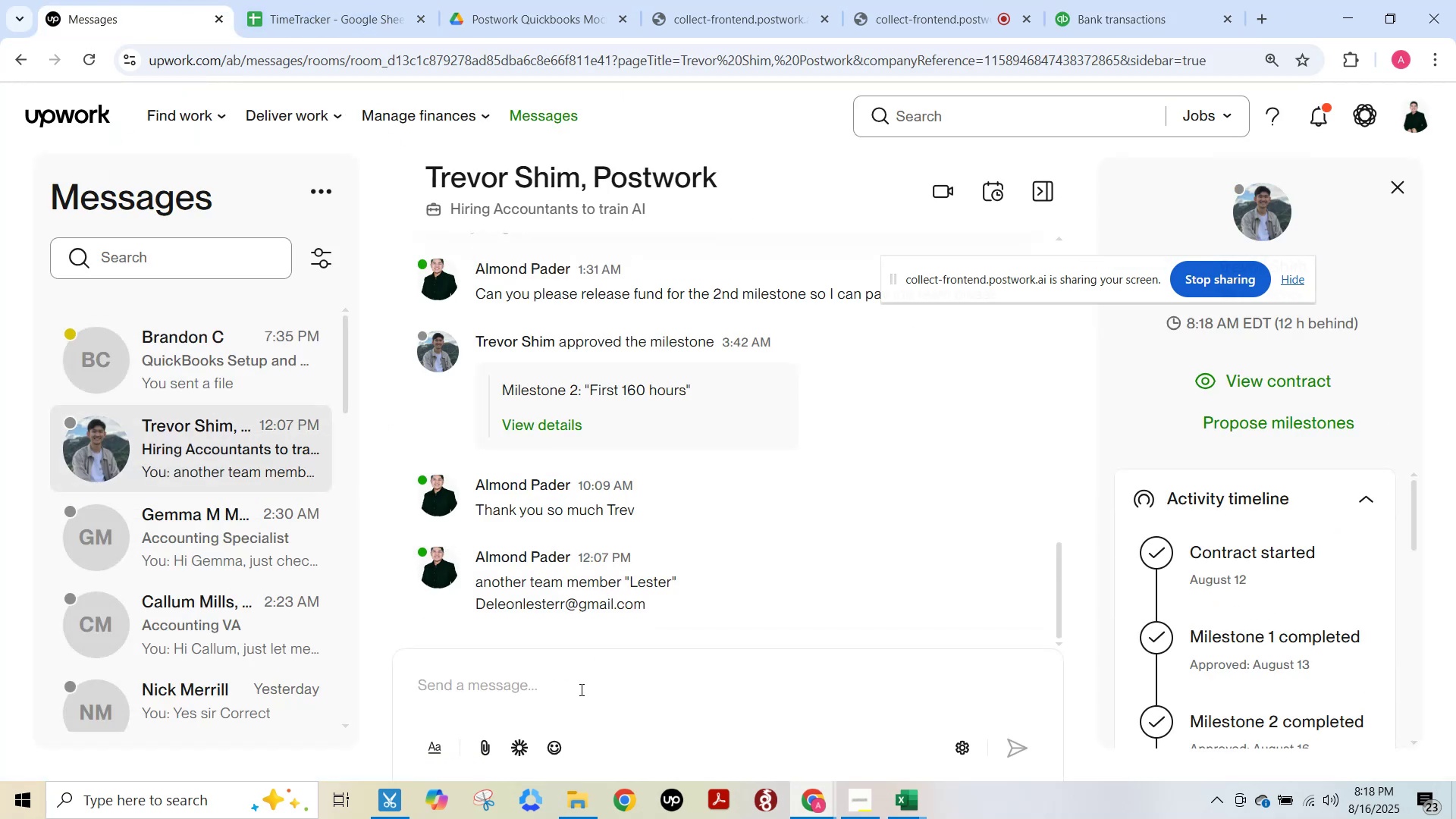 
type(Hi Trev, seems like there was a change in )
 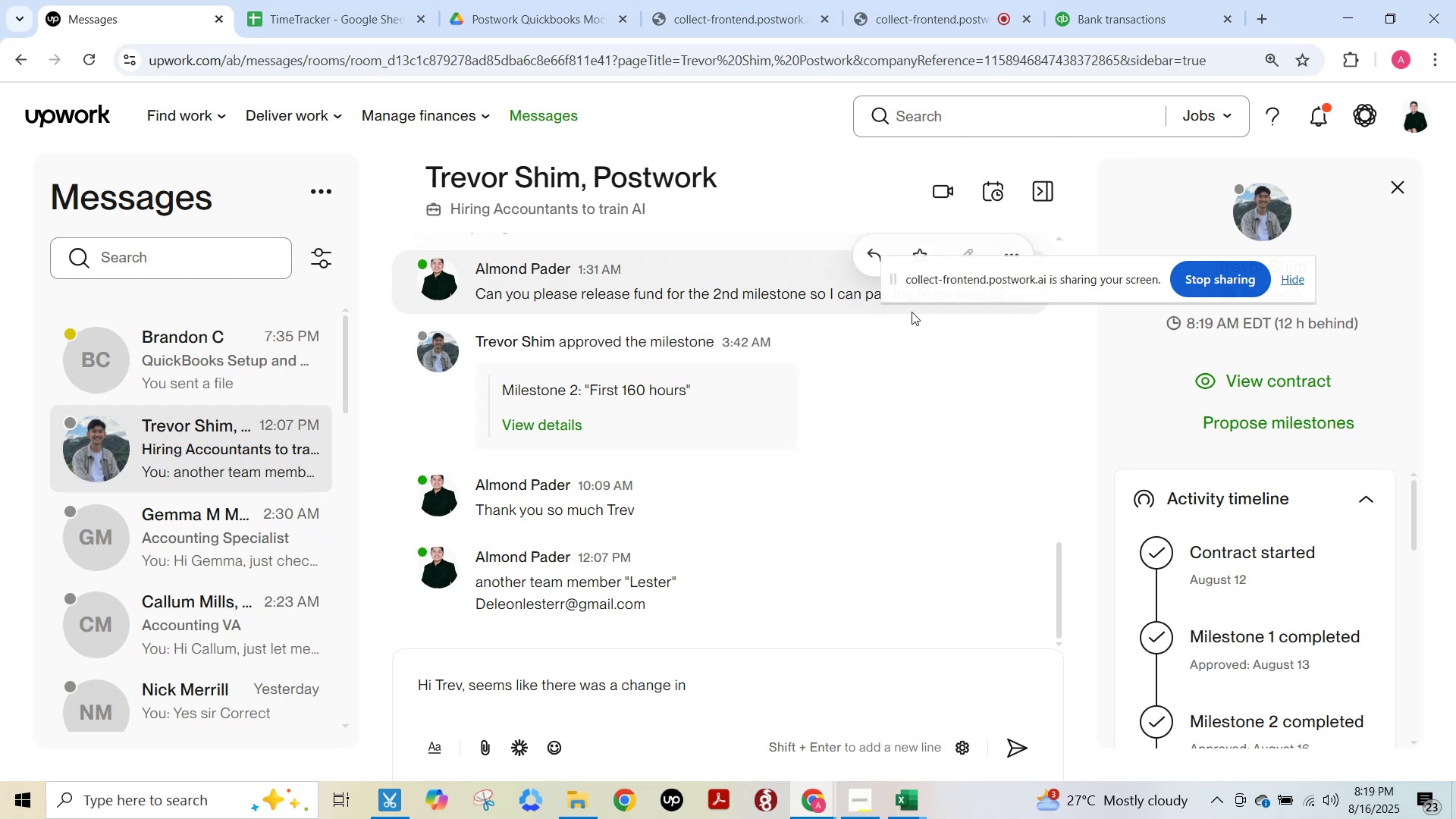 
left_click([1104, 11])
 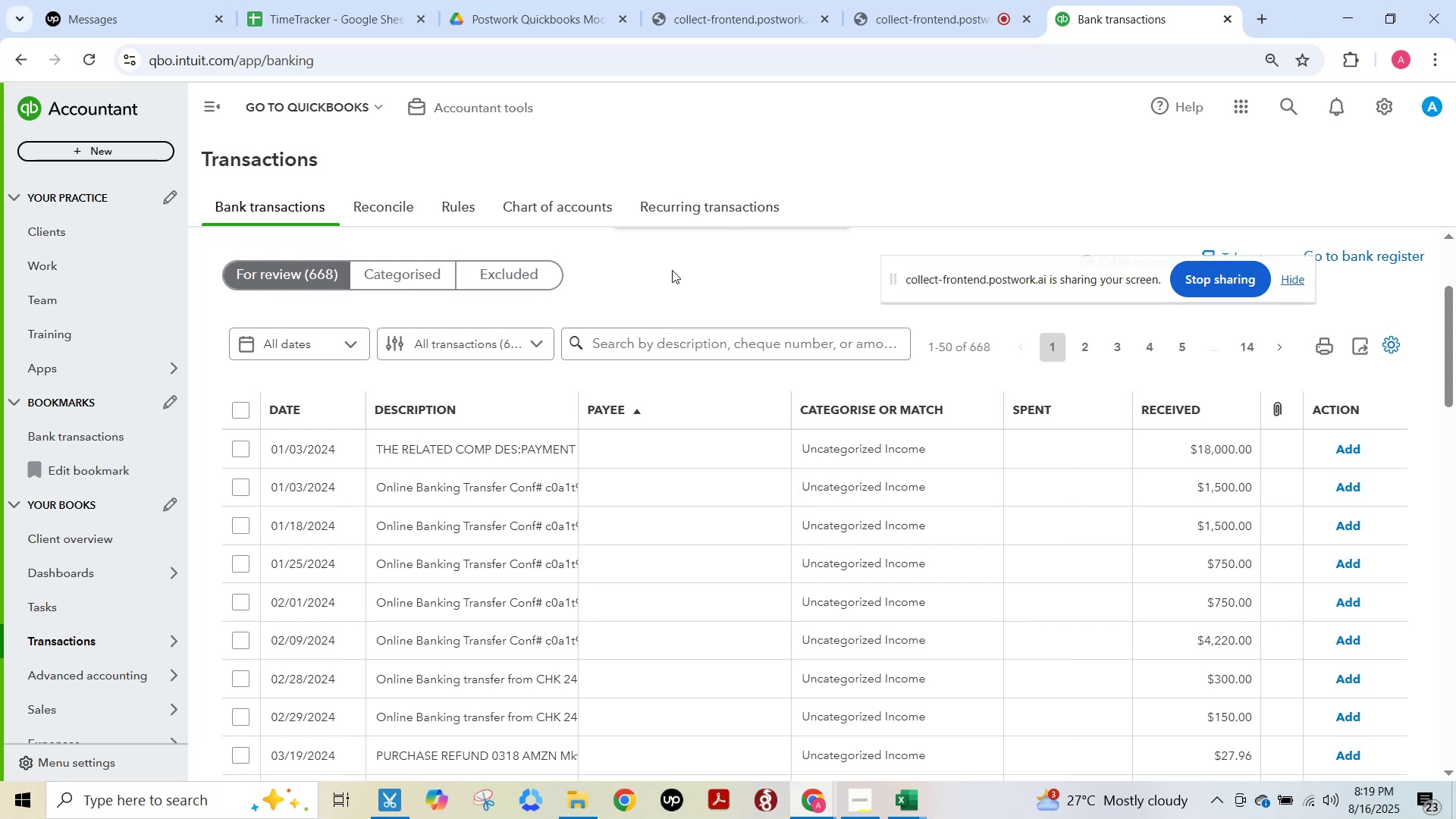 
scroll: coordinate [701, 370], scroll_direction: up, amount: 10.0
 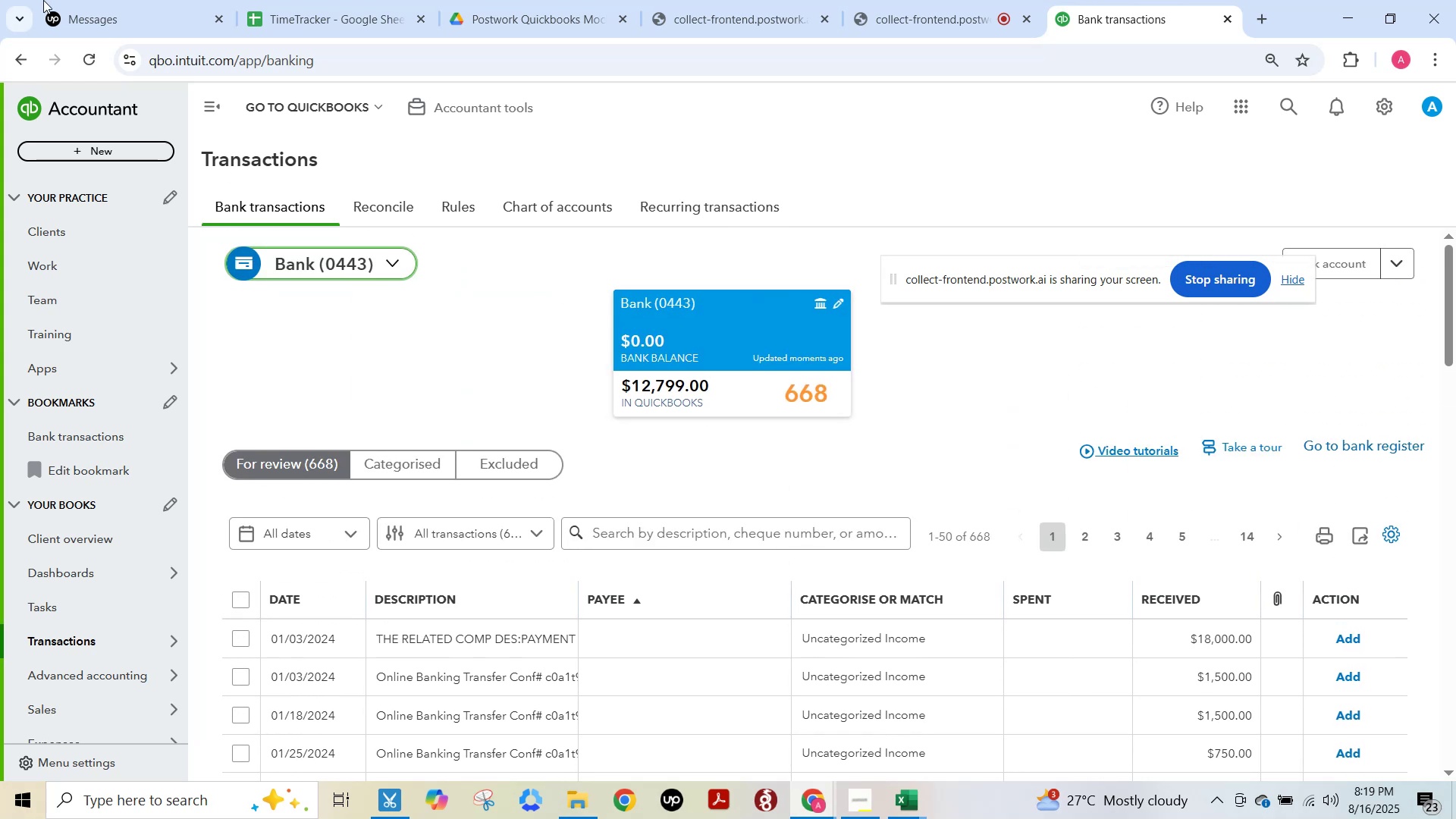 
left_click([333, 6])
 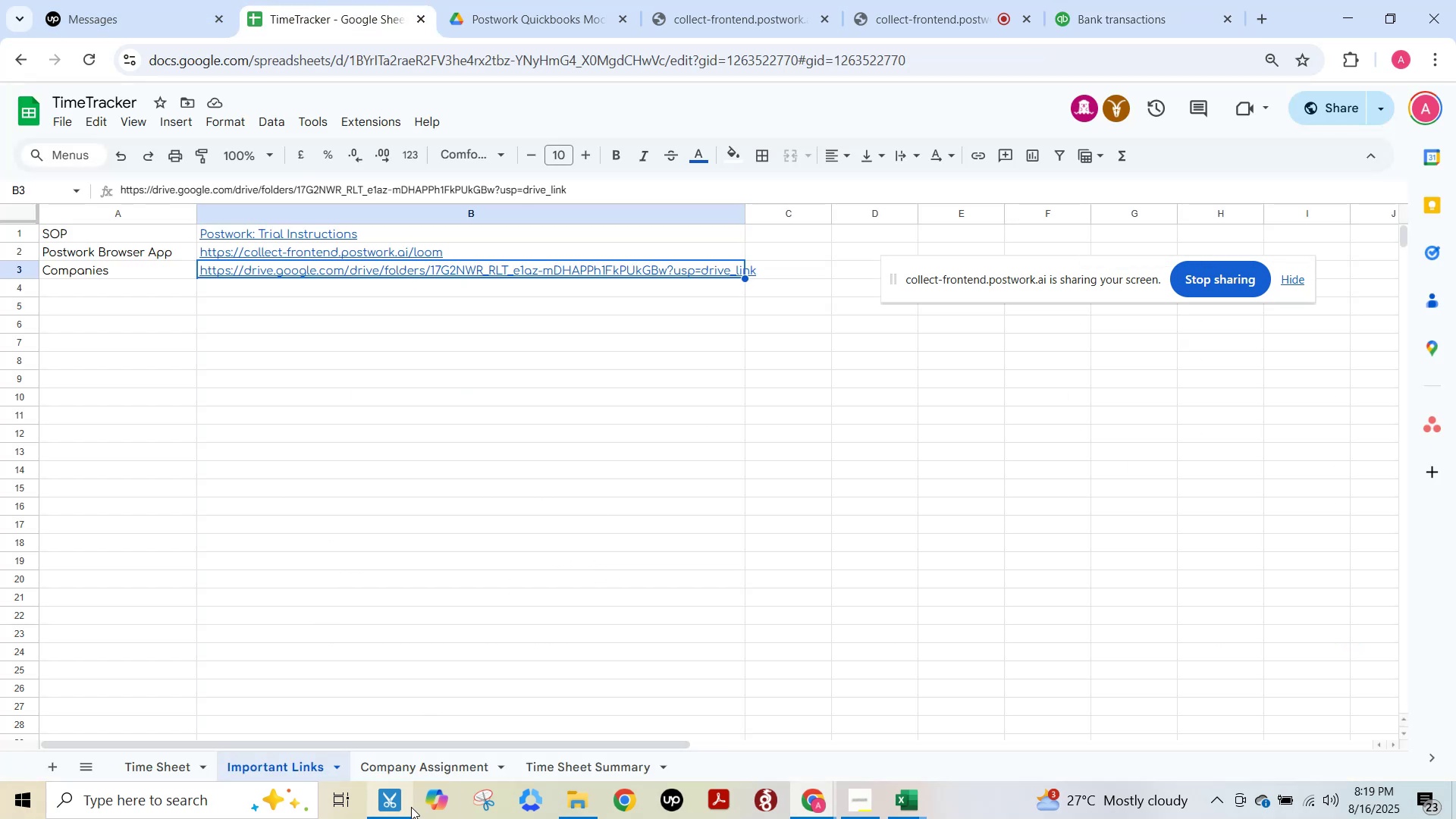 
left_click([420, 758])
 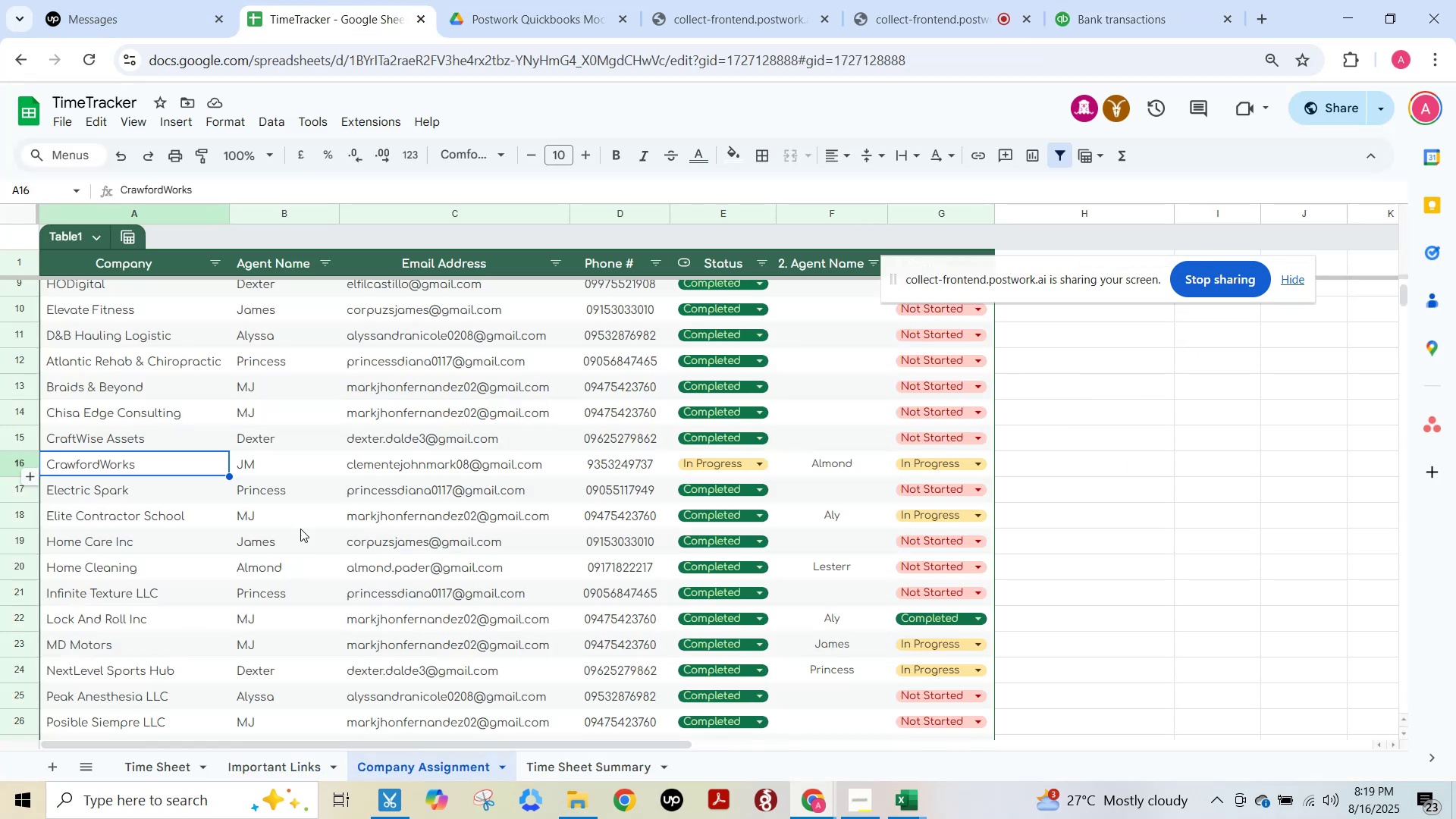 
double_click([171, 464])
 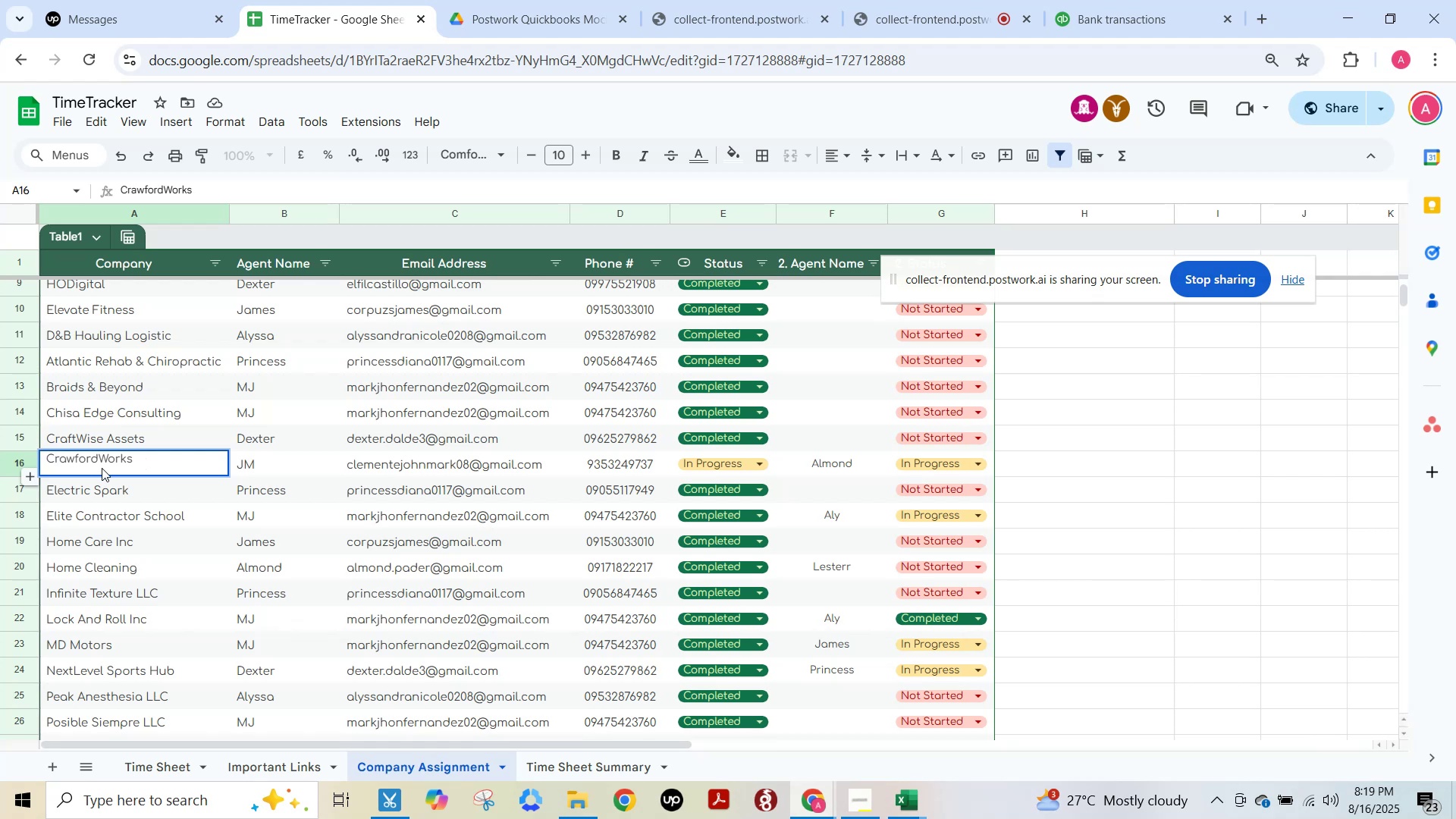 
double_click([100, 457])
 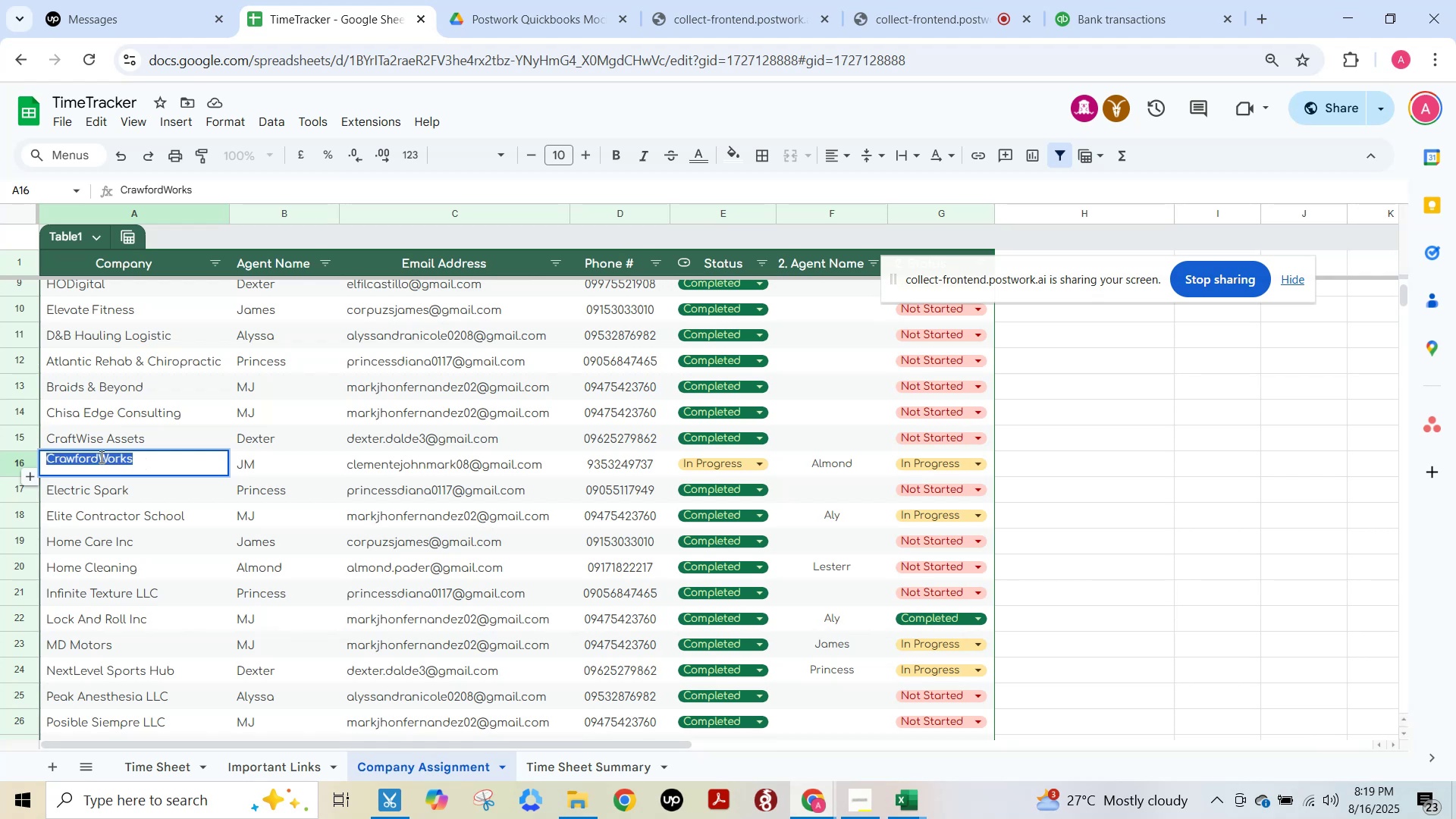 
triple_click([100, 457])
 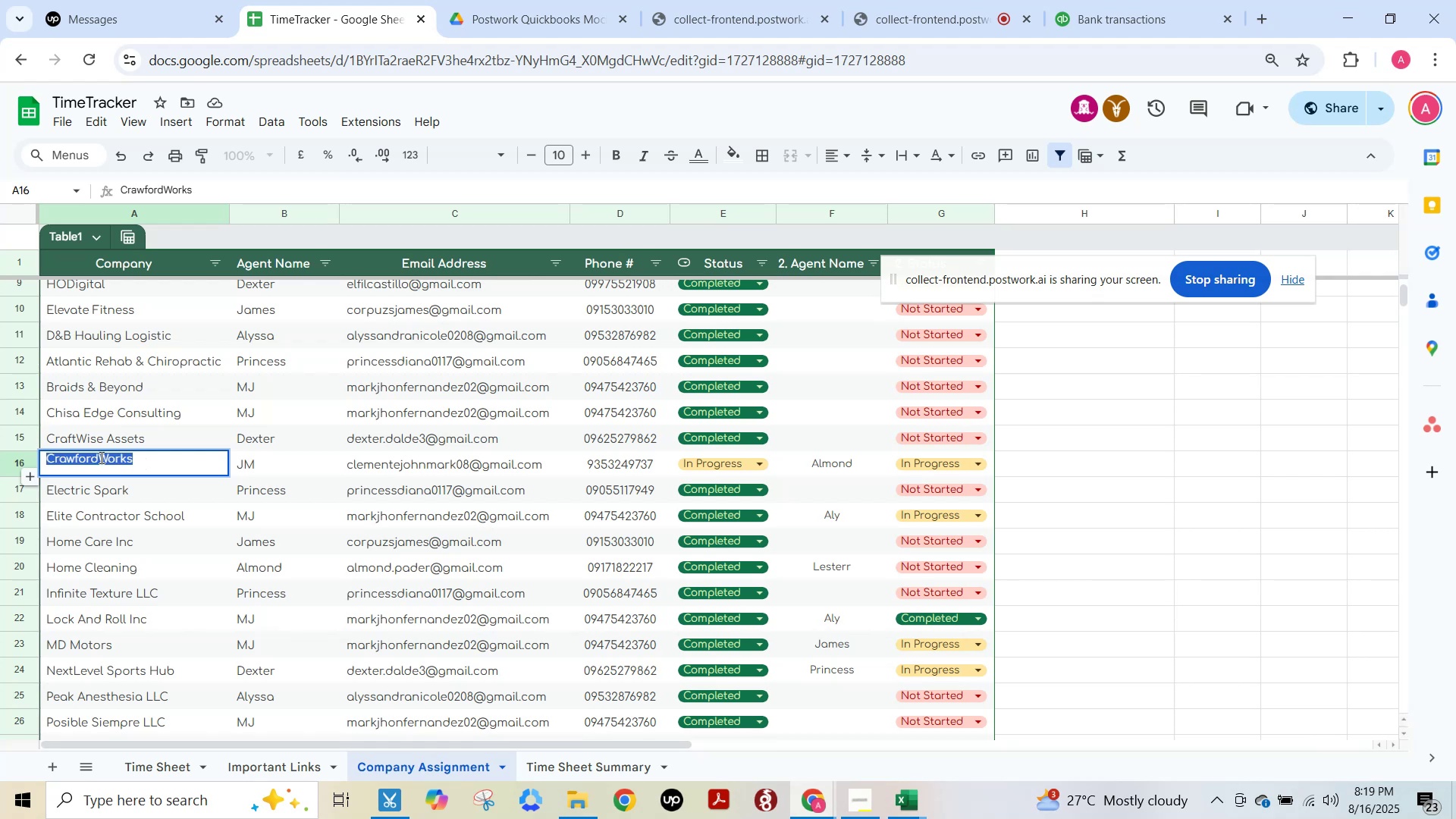 
hold_key(key=ControlLeft, duration=0.35)
 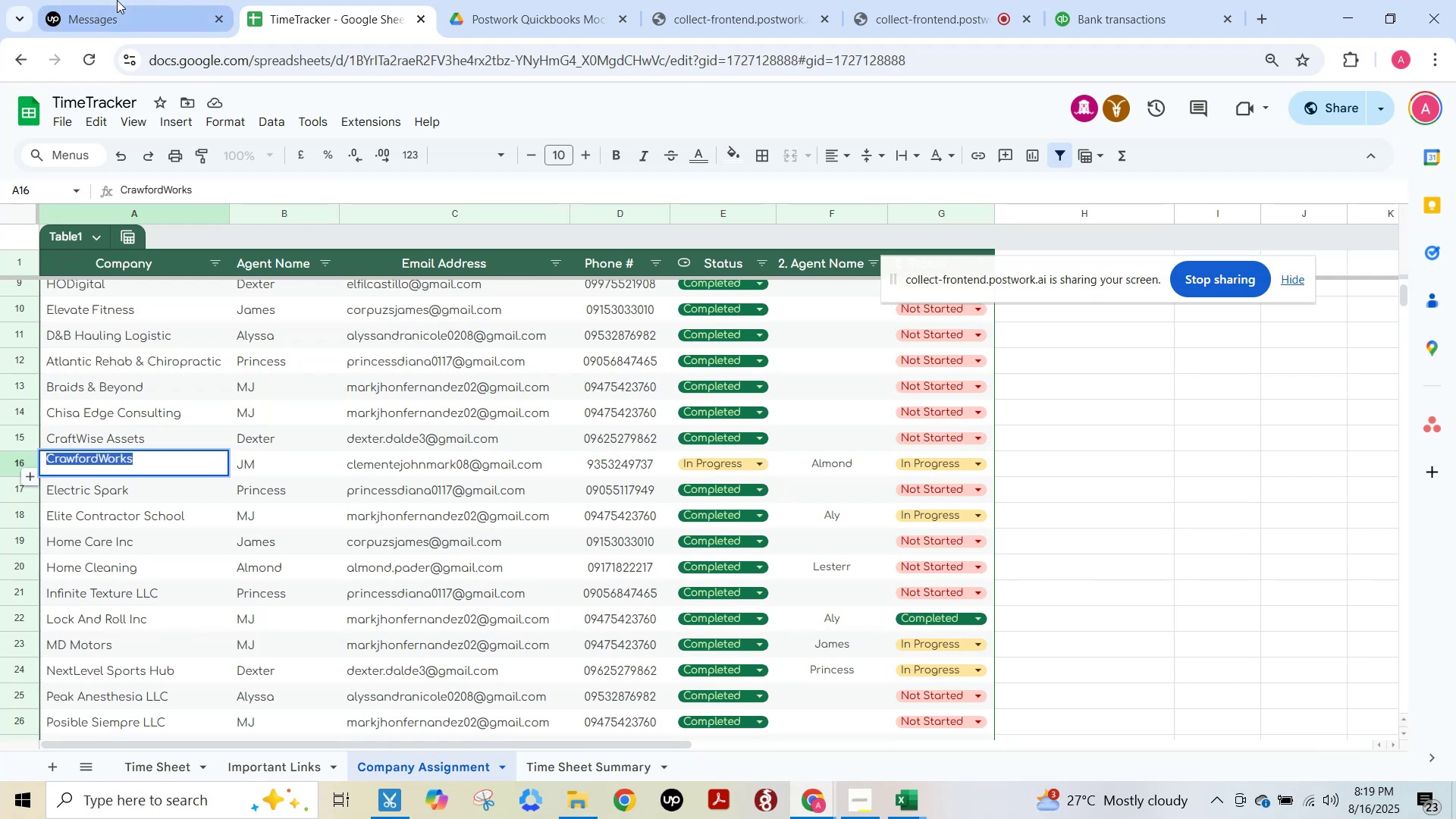 
hold_key(key=ControlLeft, duration=0.46)
 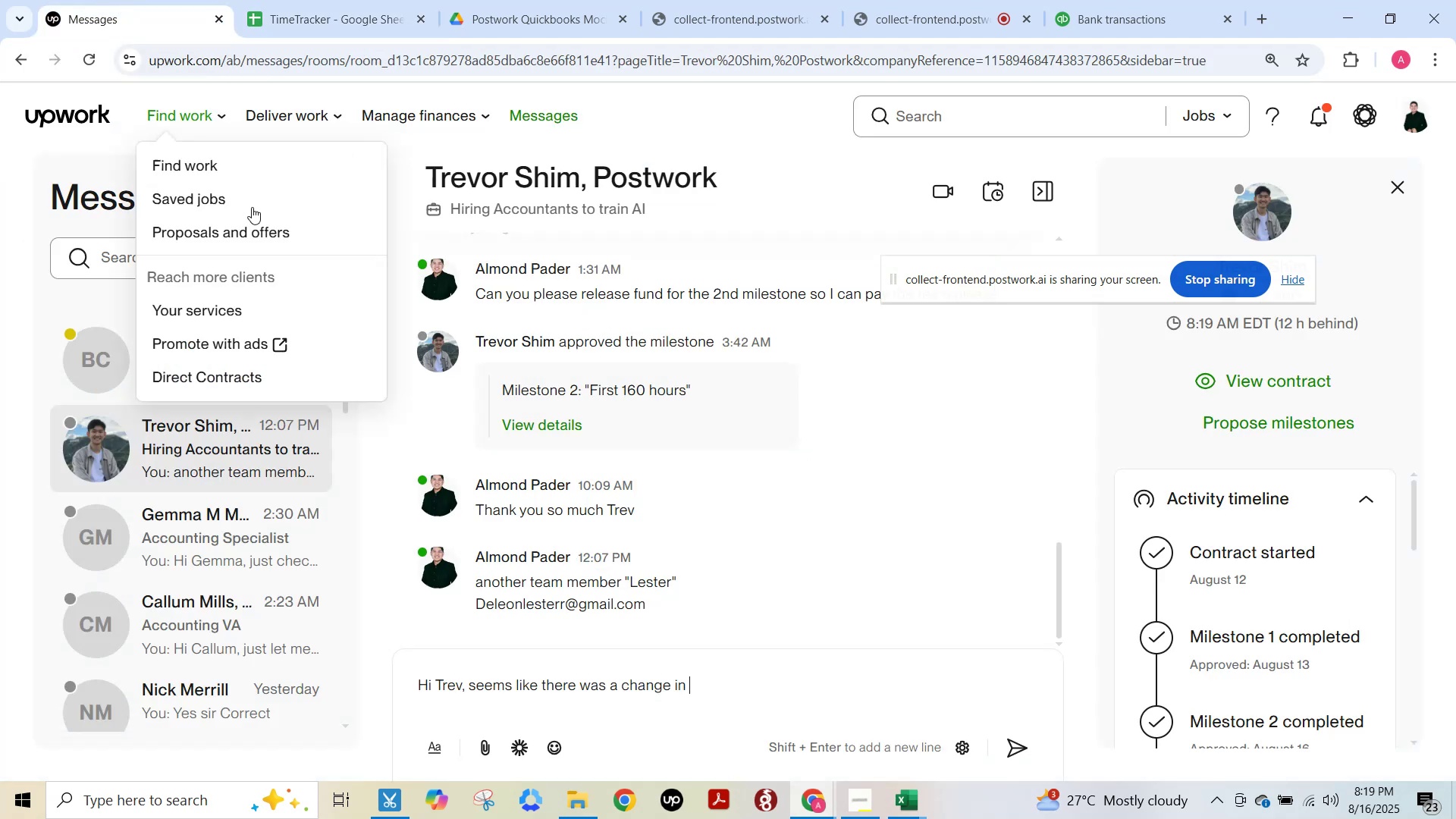 
key(C)
 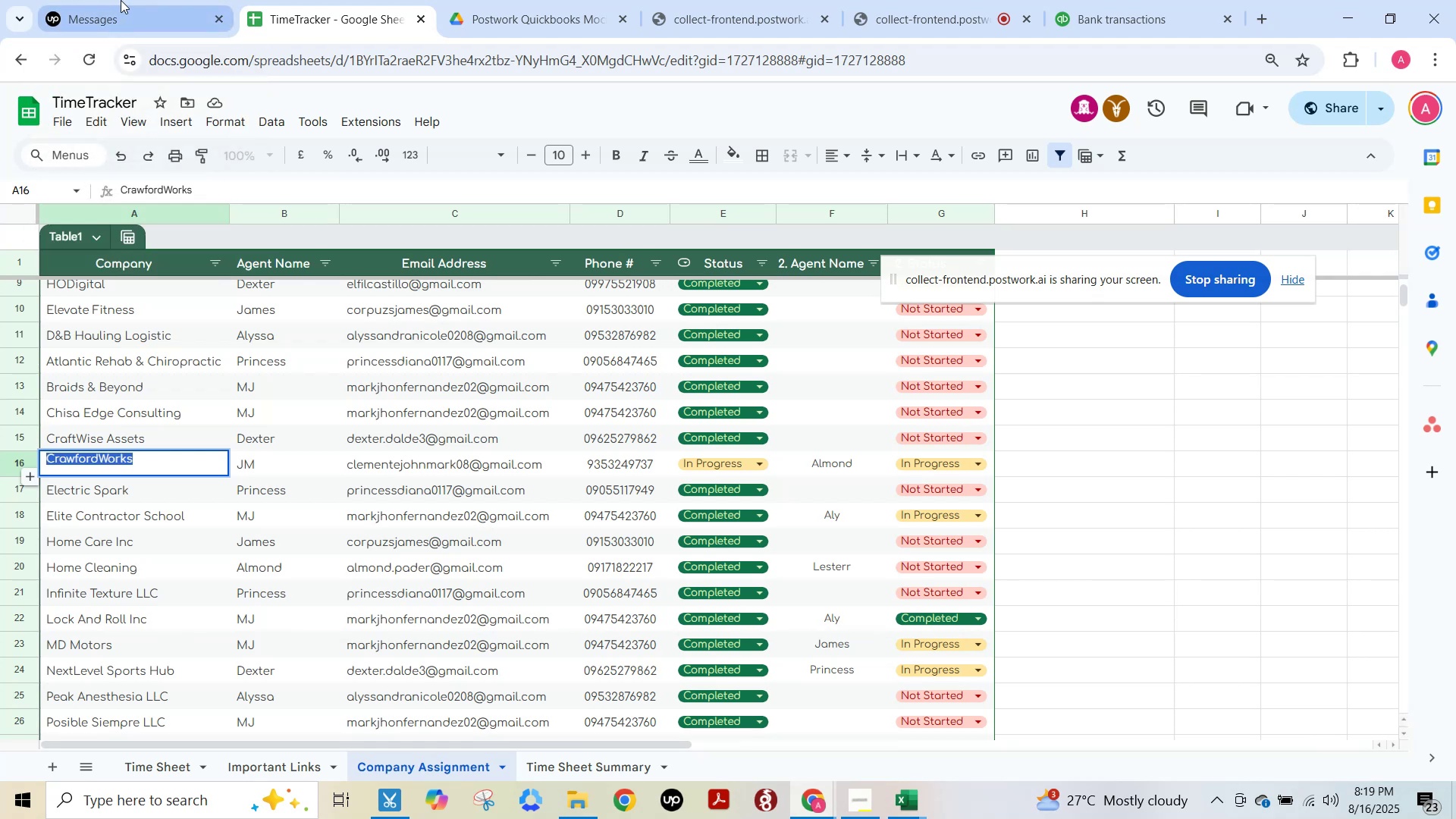 
left_click([121, 0])
 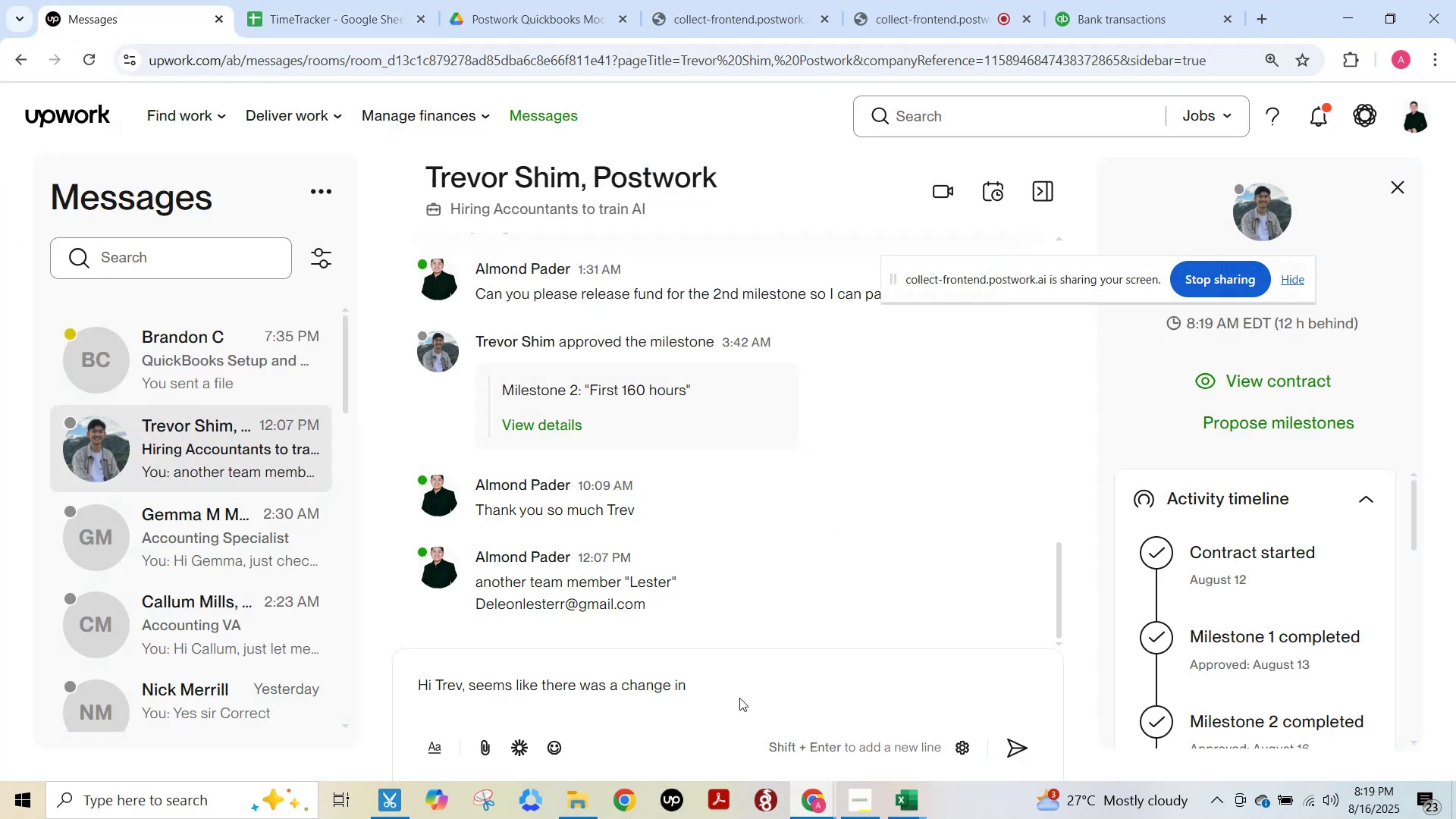 
left_click([739, 683])
 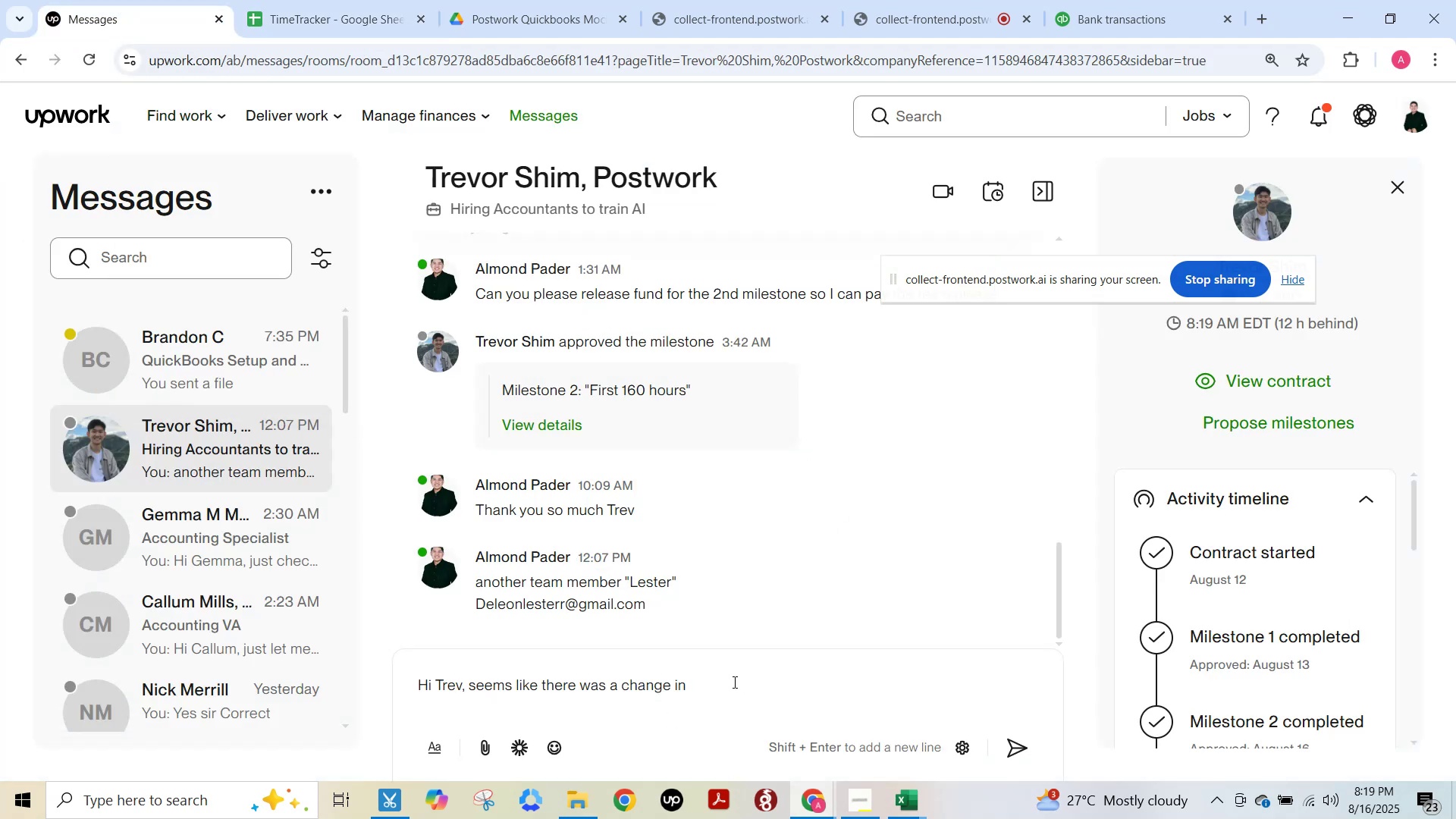 
type(te CC)
key(Backspace)
key(Backspace)
key(Backspace)
key(Backspace)
type(he credit card )
 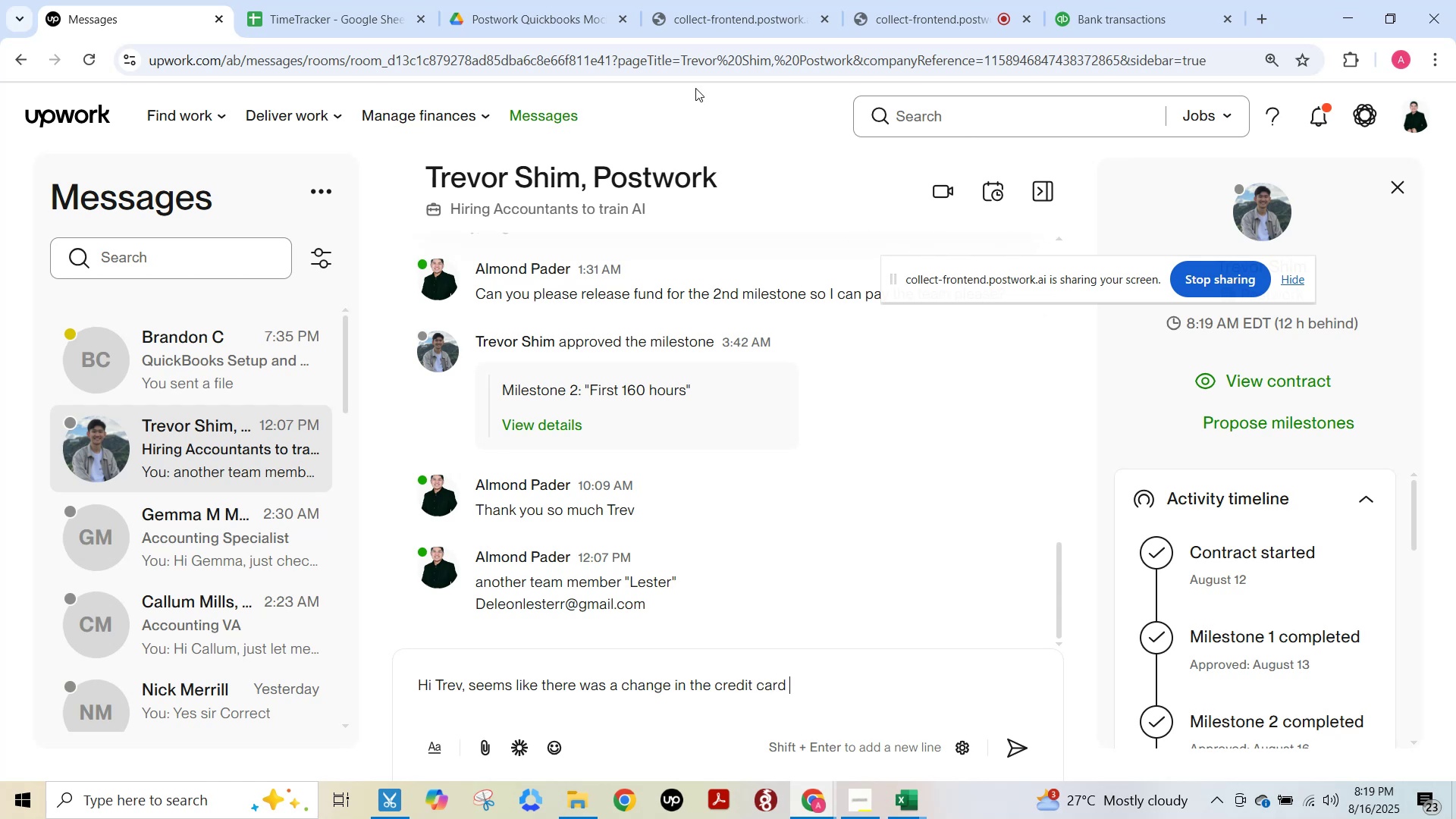 
left_click([566, 0])
 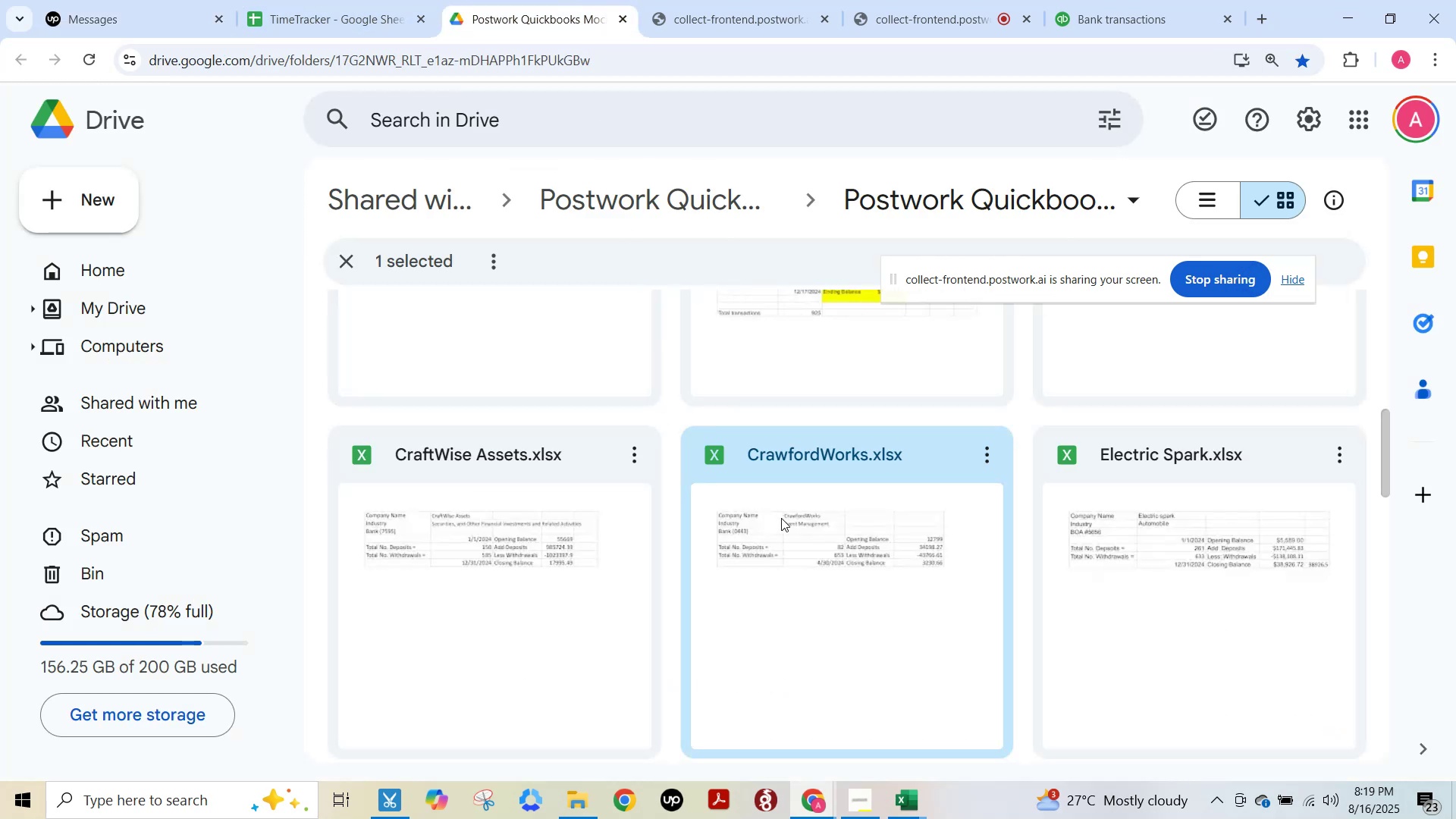 
double_click([781, 518])
 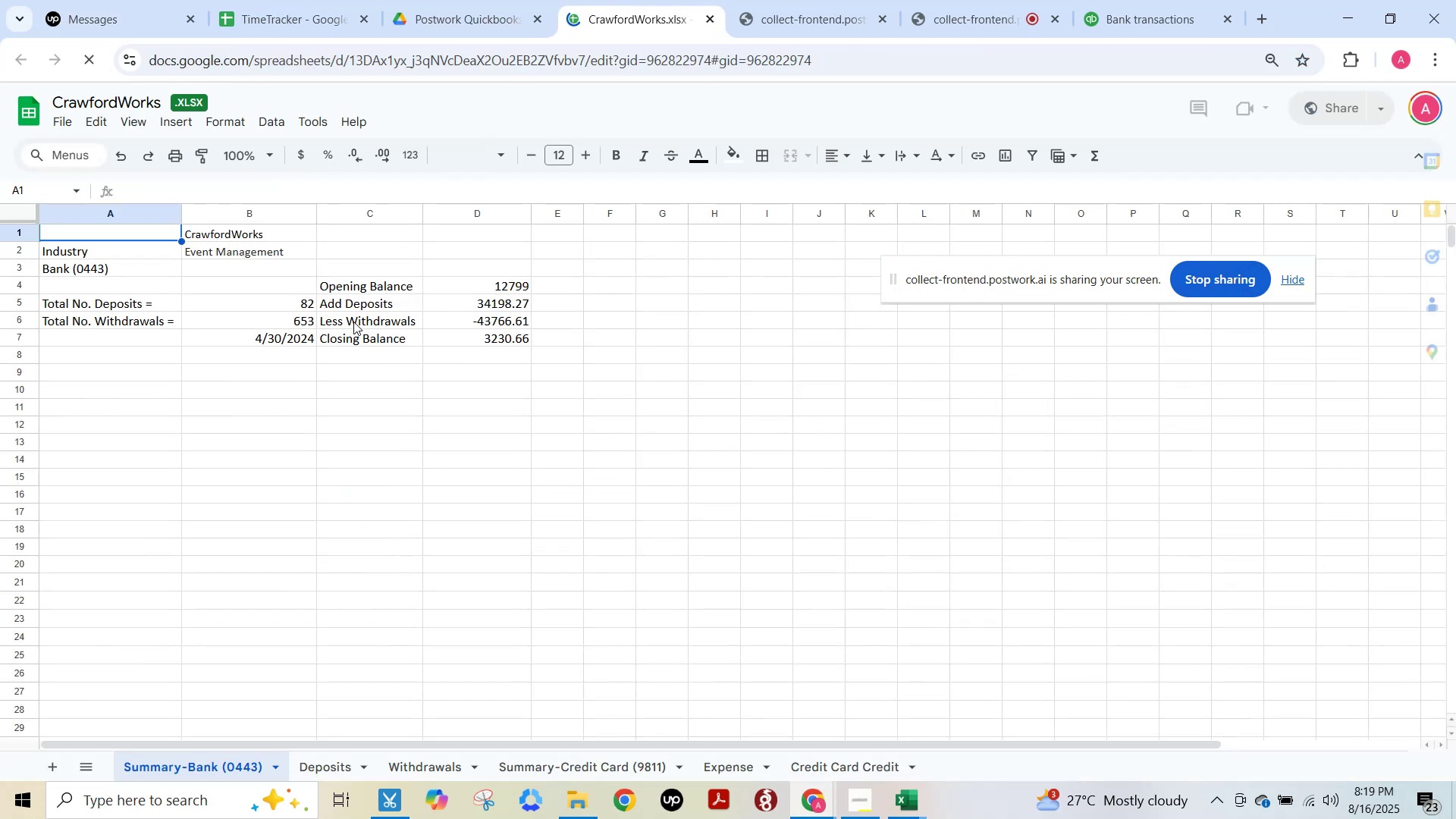 
left_click([619, 770])
 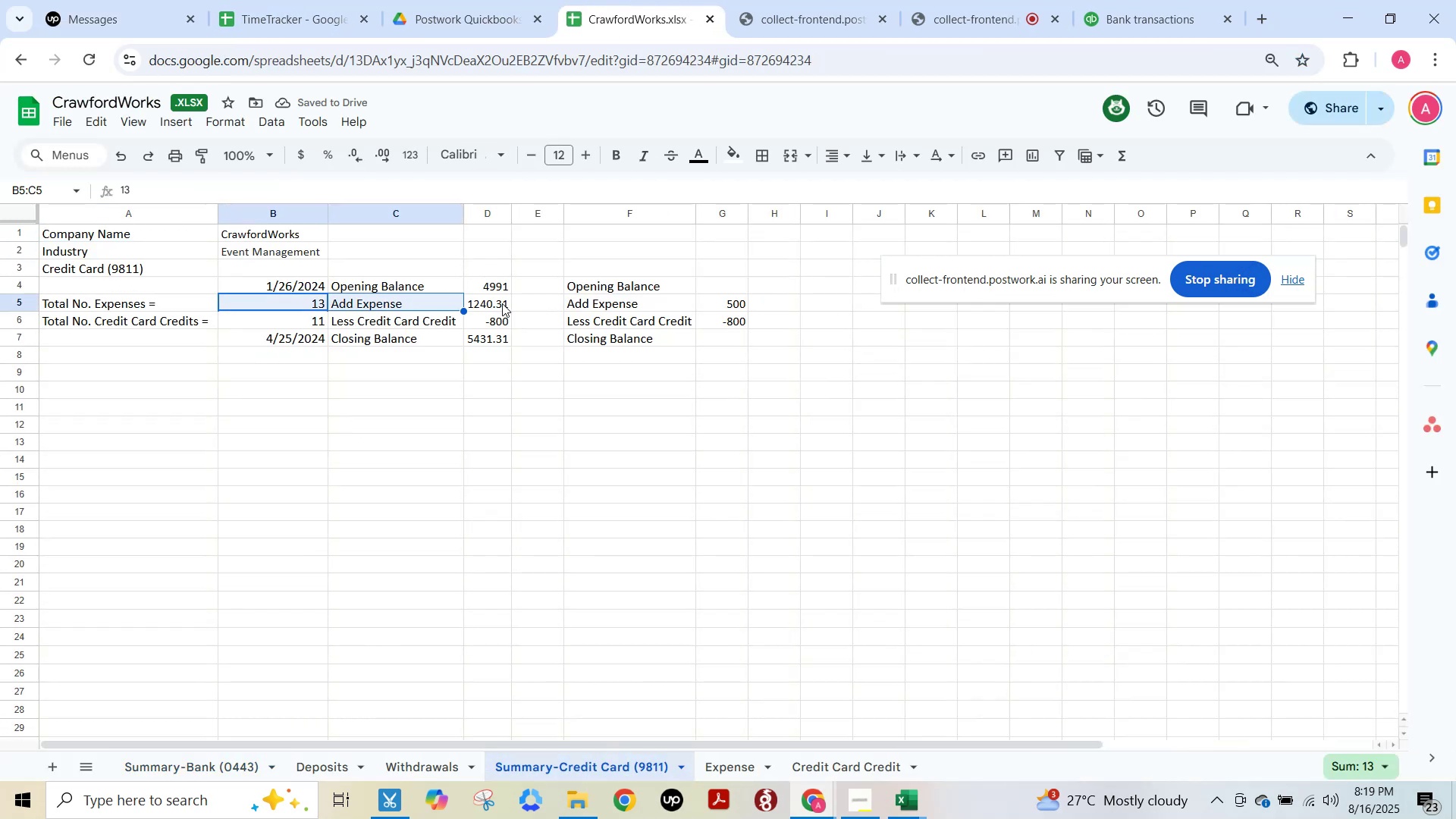 
left_click([738, 769])
 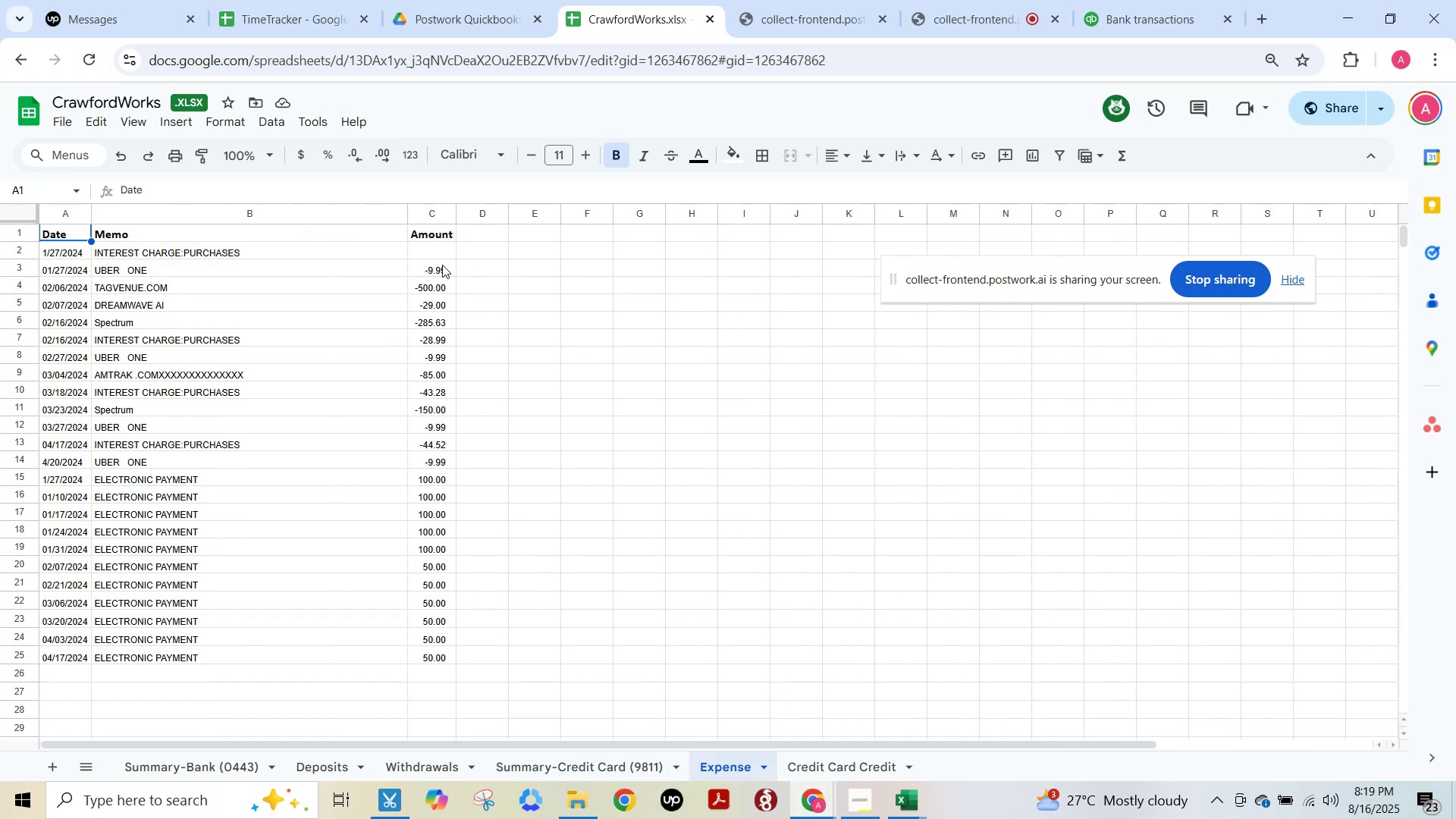 
left_click([433, 252])
 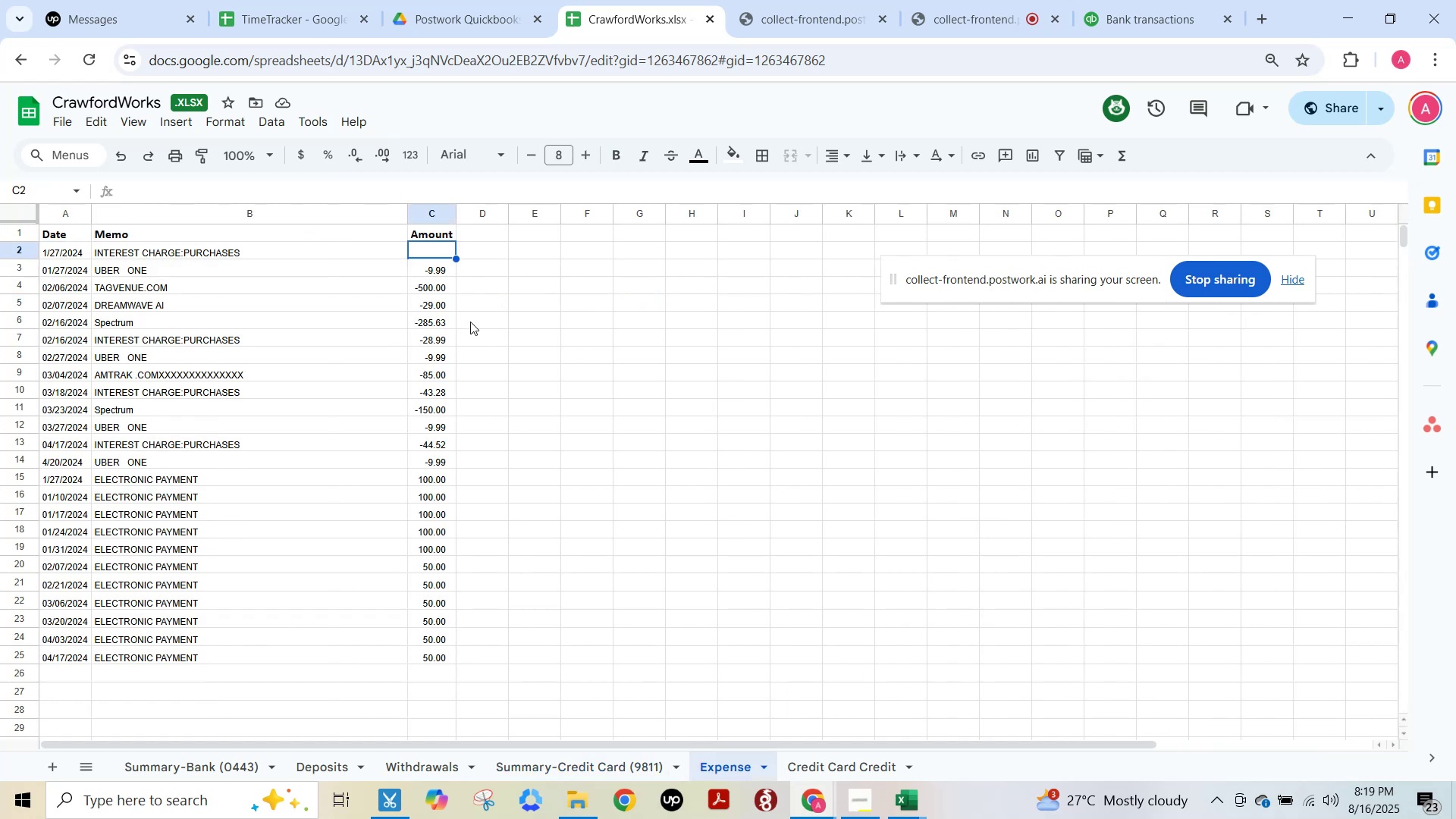 
key(F15)
 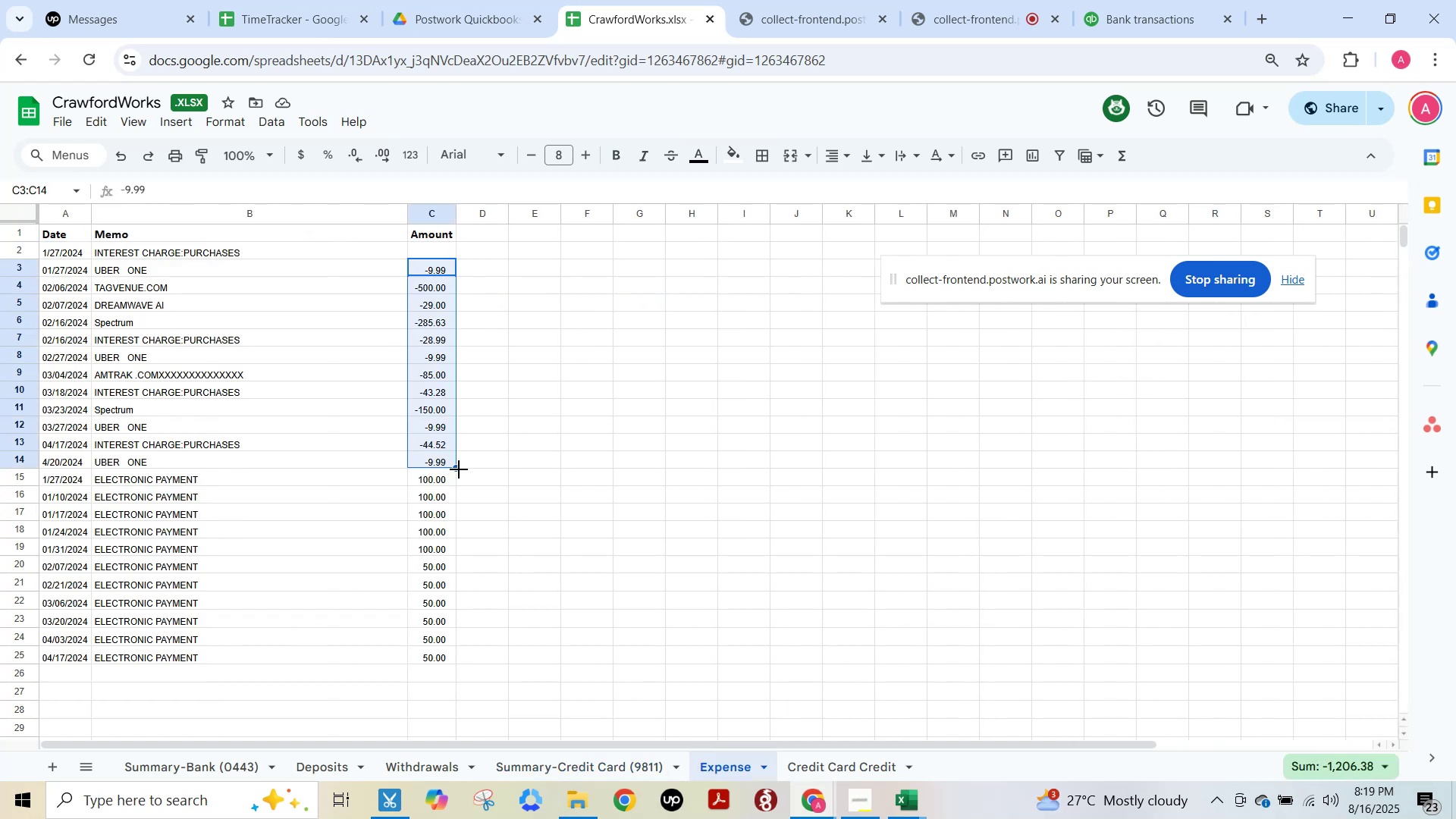 
wait(6.81)
 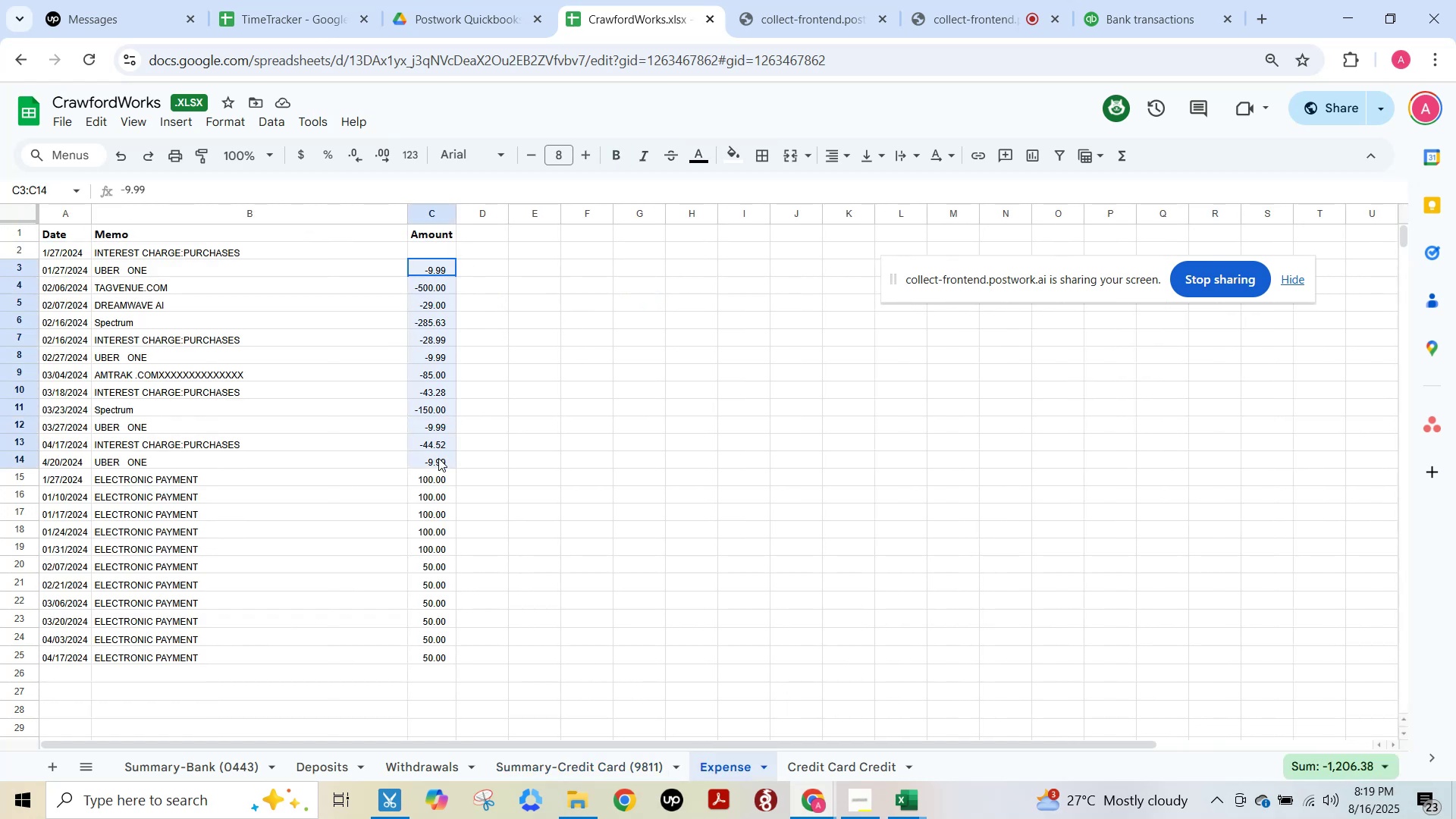 
left_click([573, 769])
 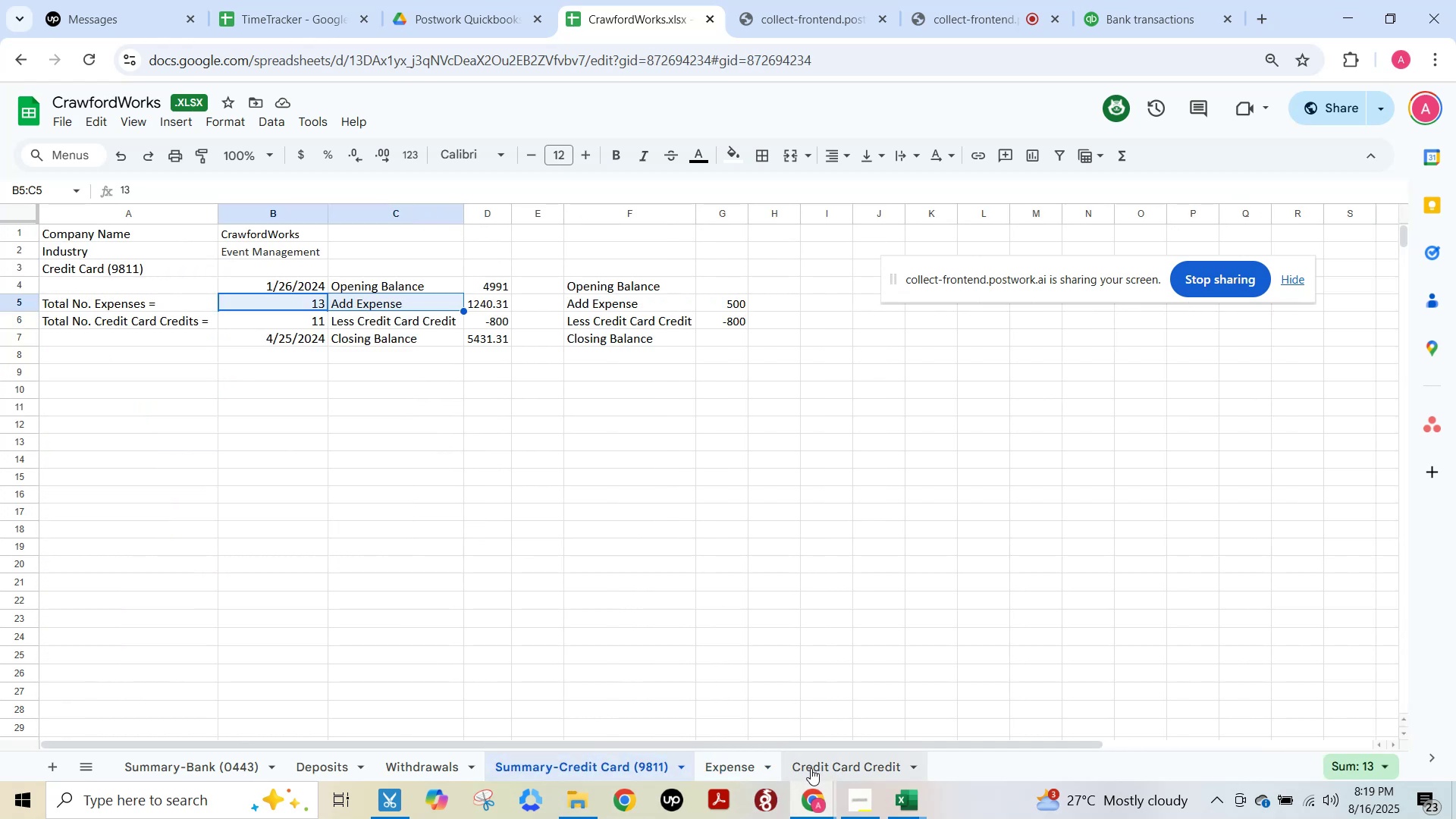 
wait(6.87)
 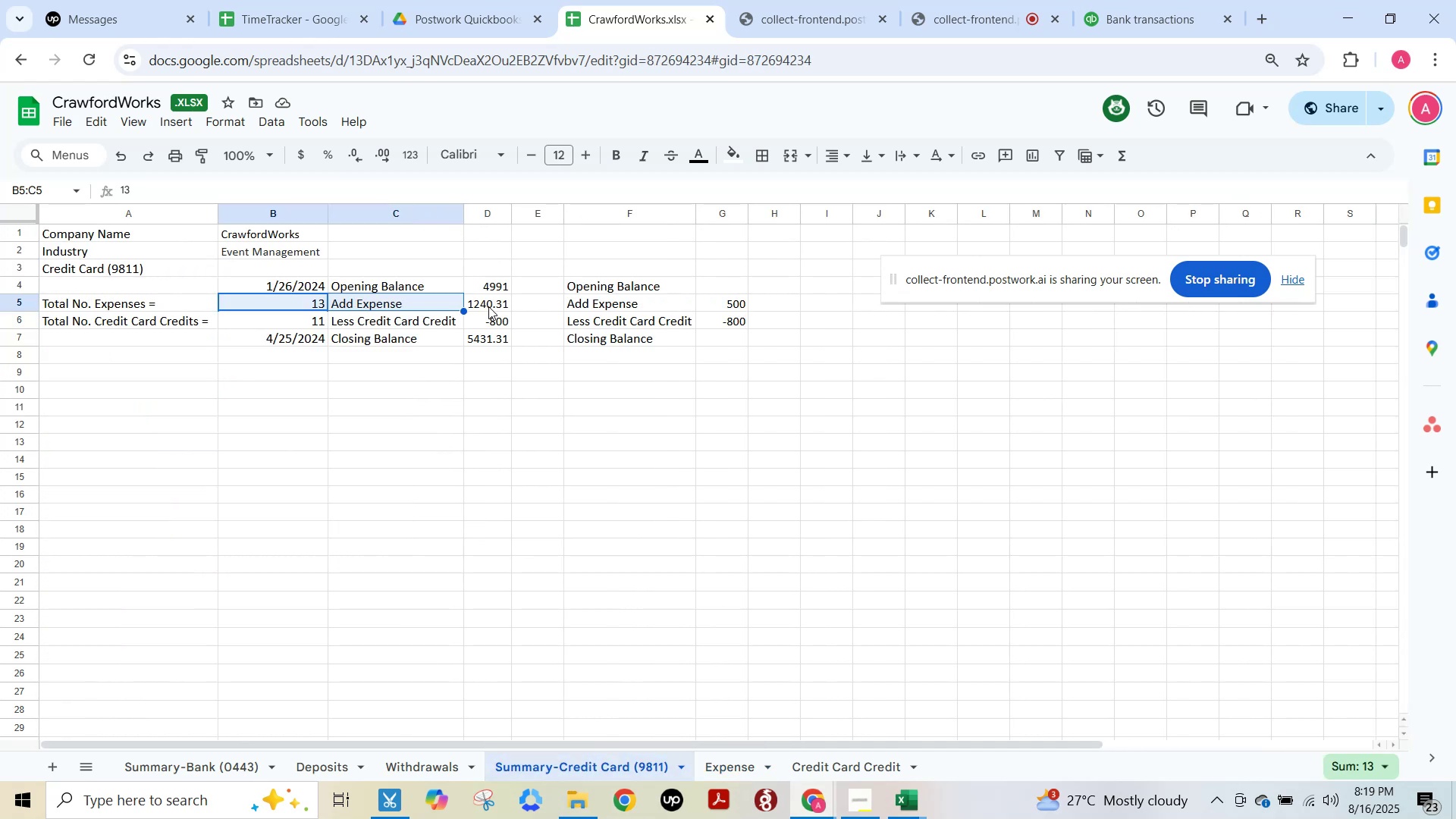 
left_click([714, 774])
 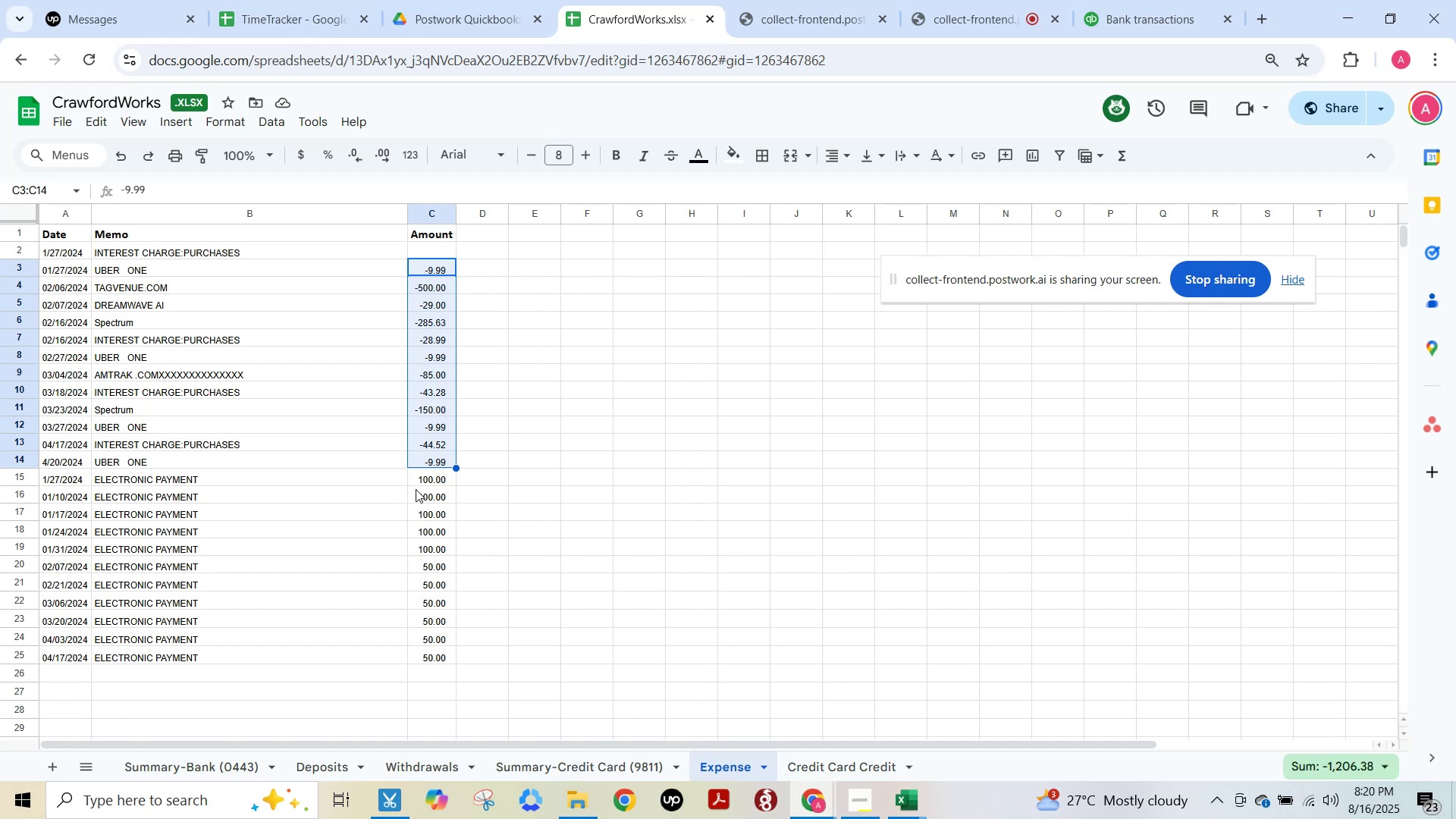 
left_click([849, 770])
 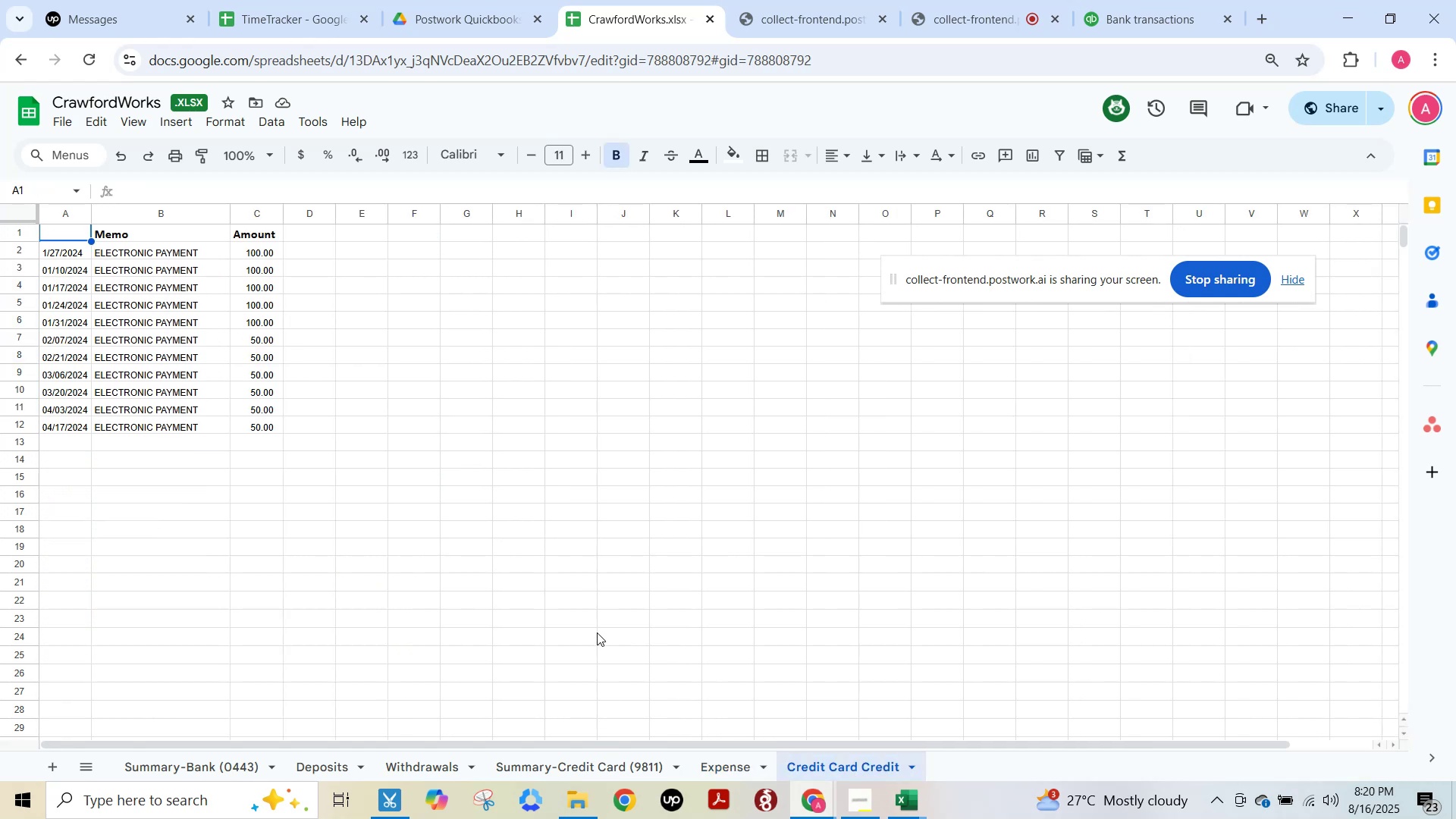 
left_click([64, 235])
 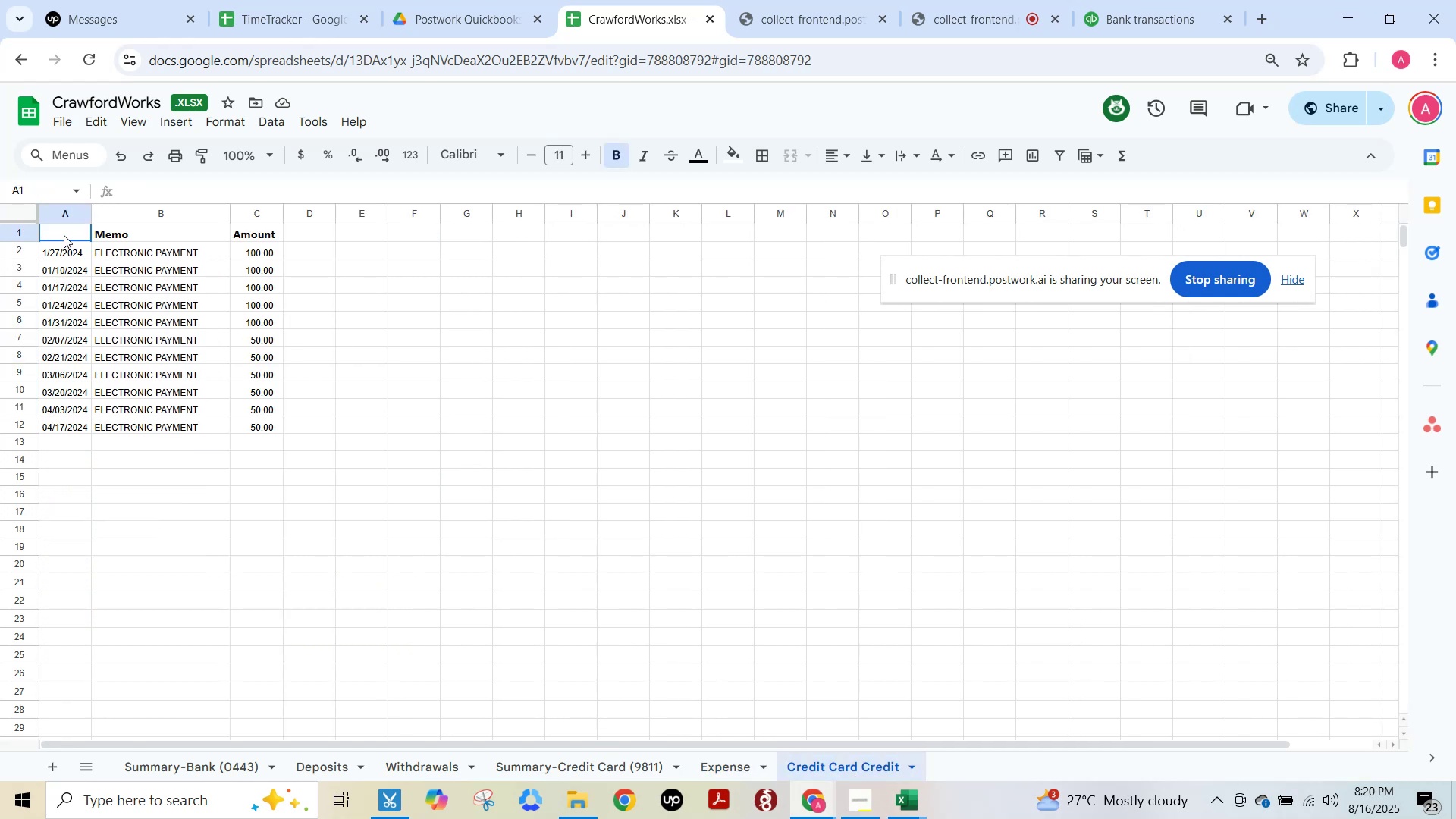 
type(Date)
 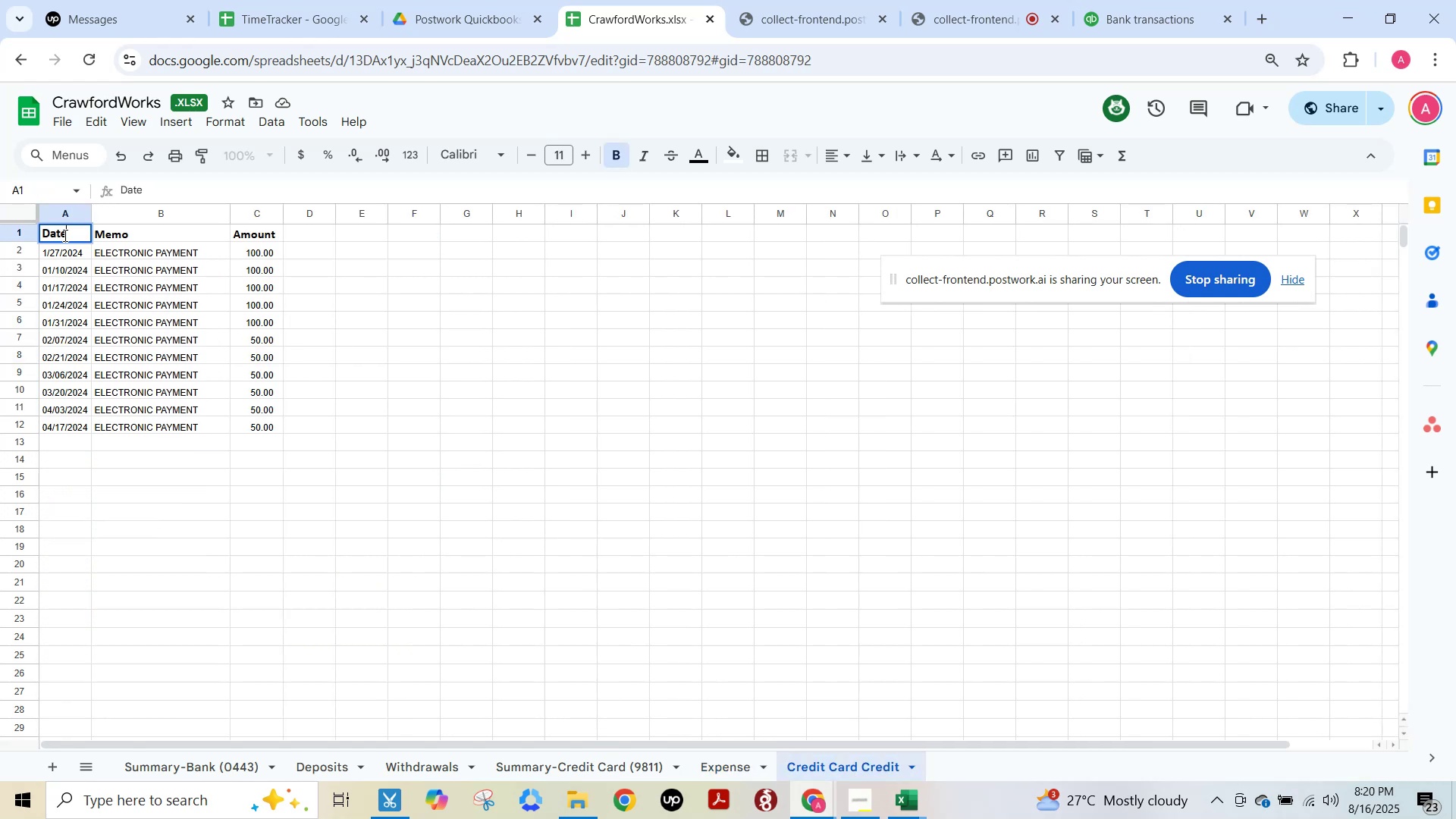 
key(Enter)
 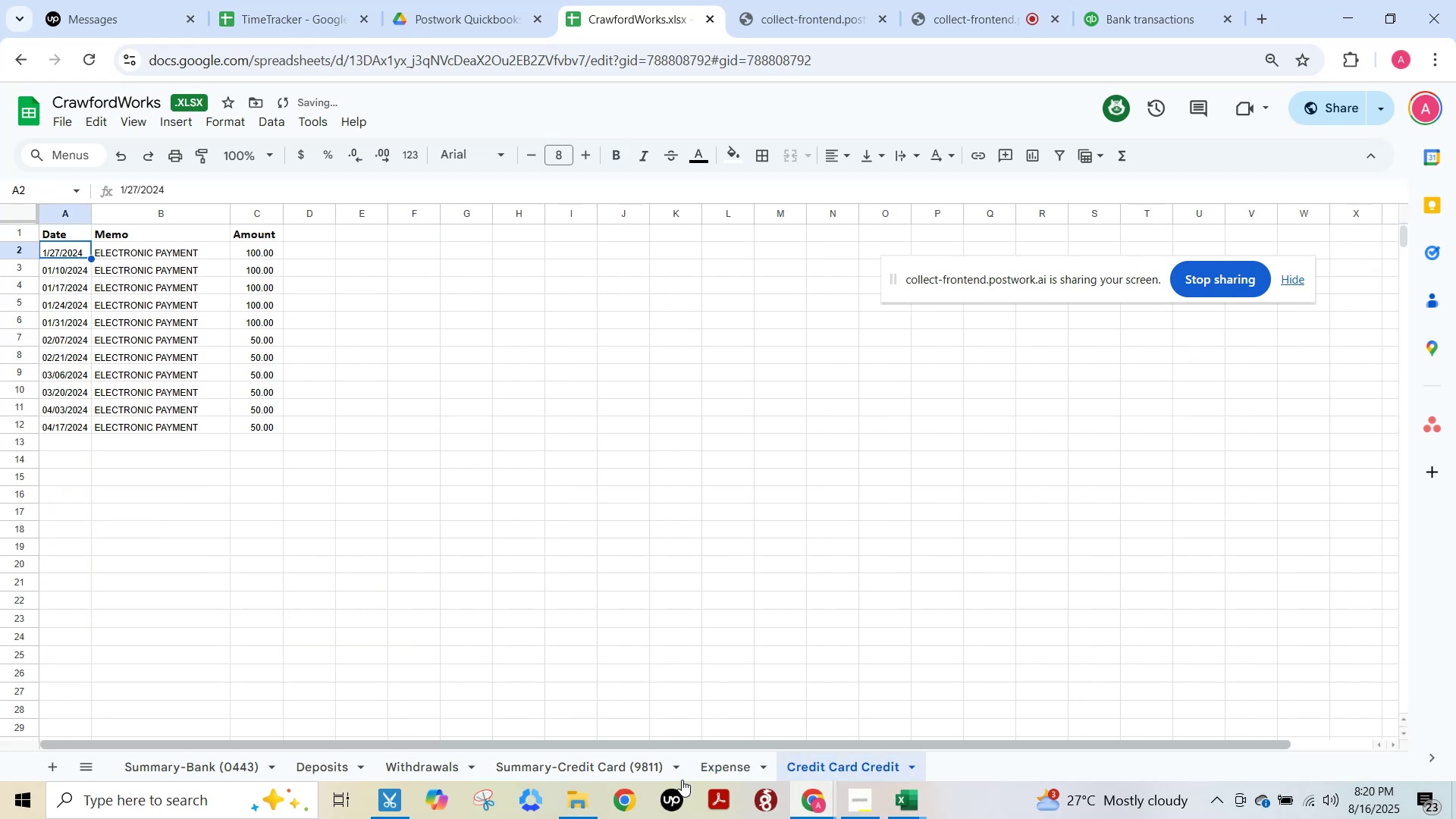 
left_click([721, 773])
 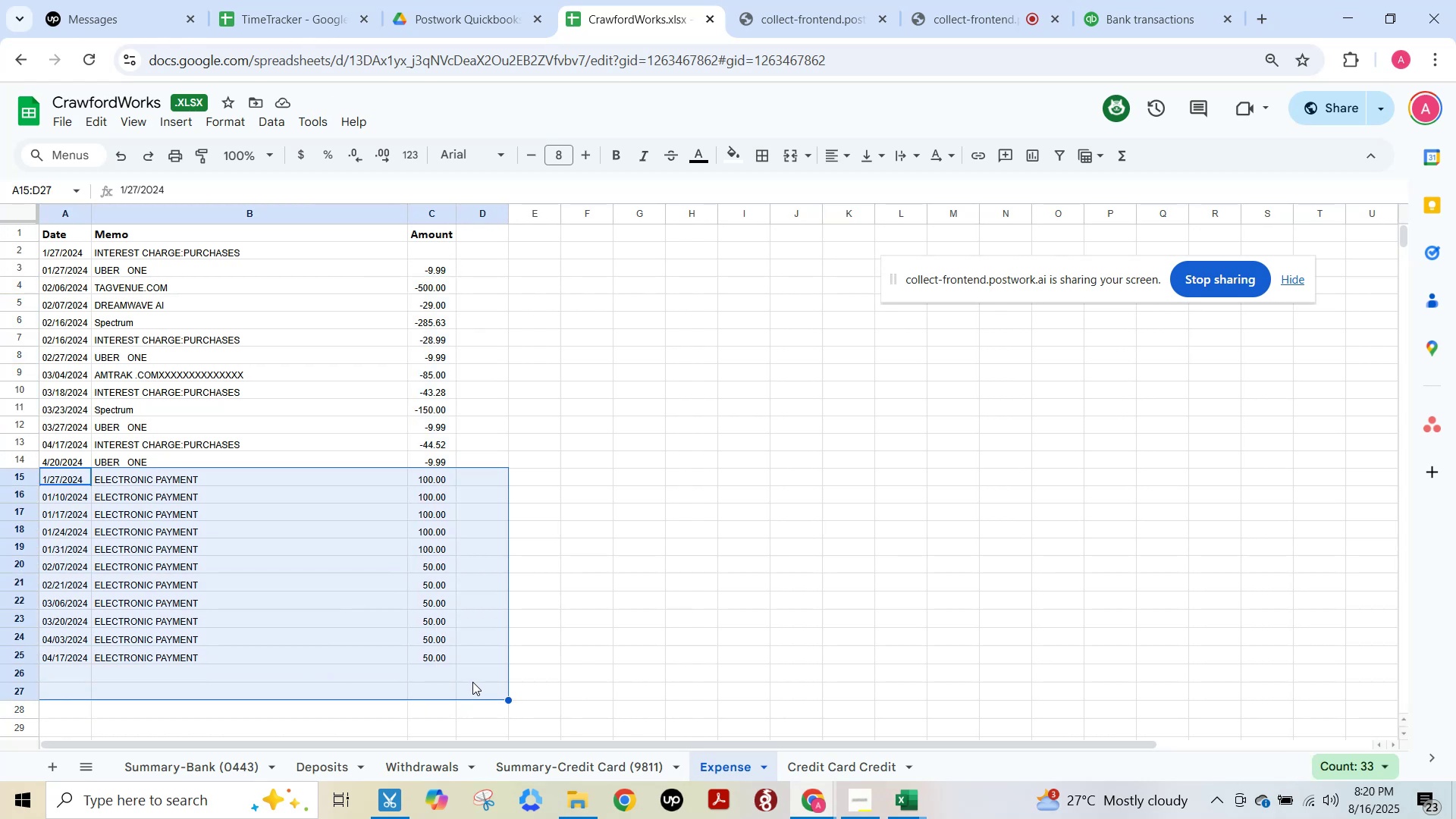 
wait(7.07)
 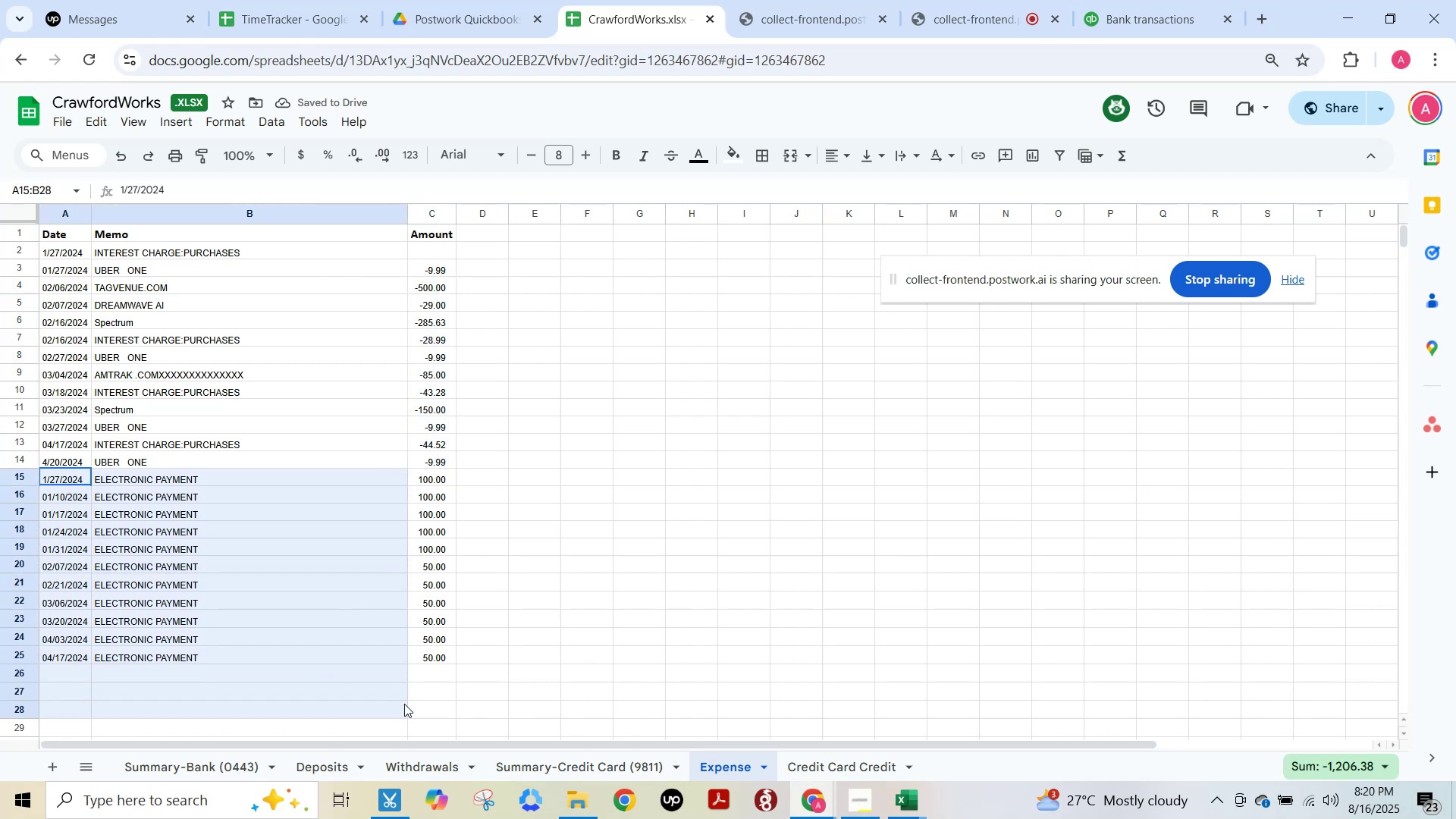 
key(Shift+ShiftLeft)
 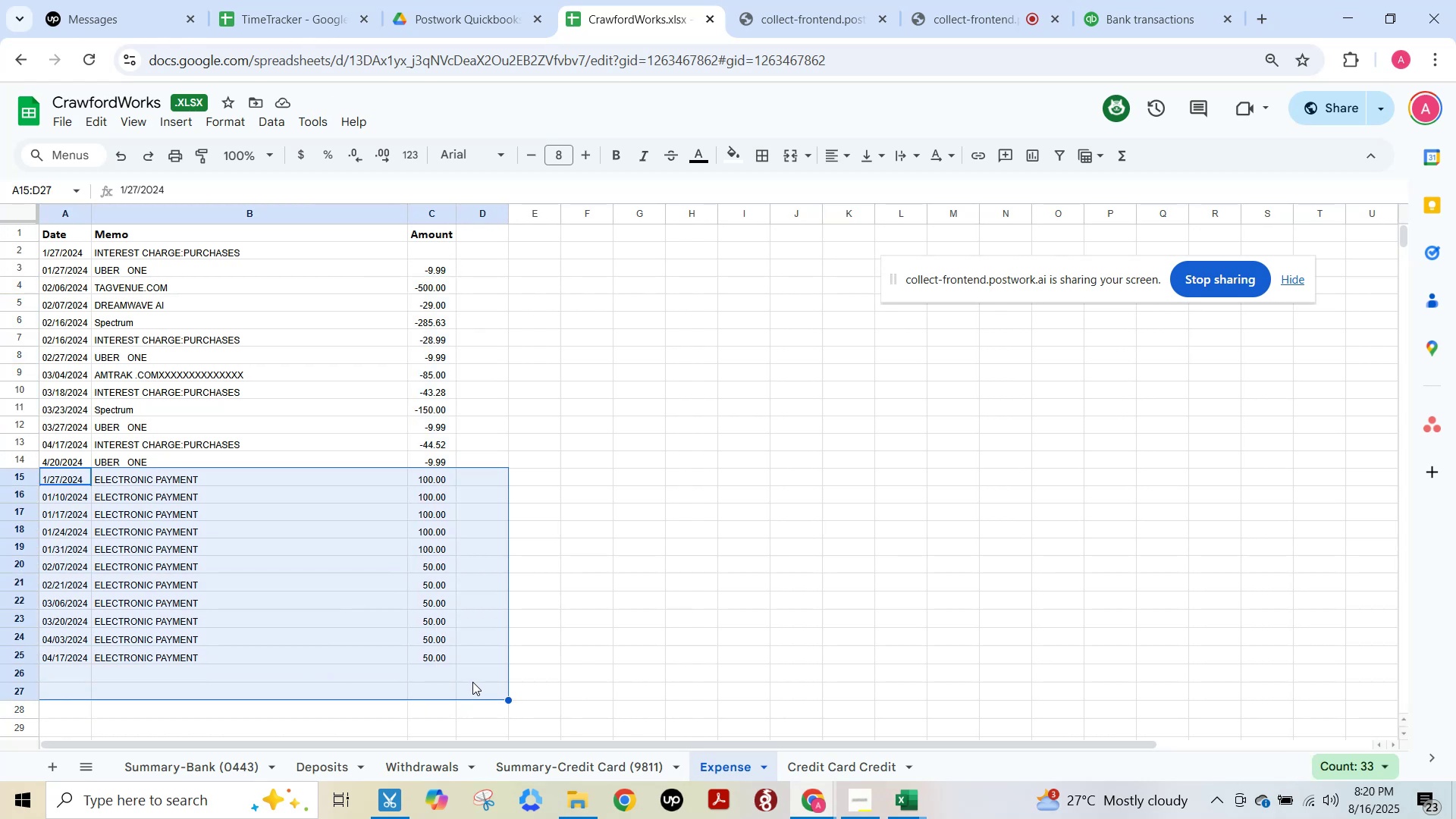 
key(Delete)
 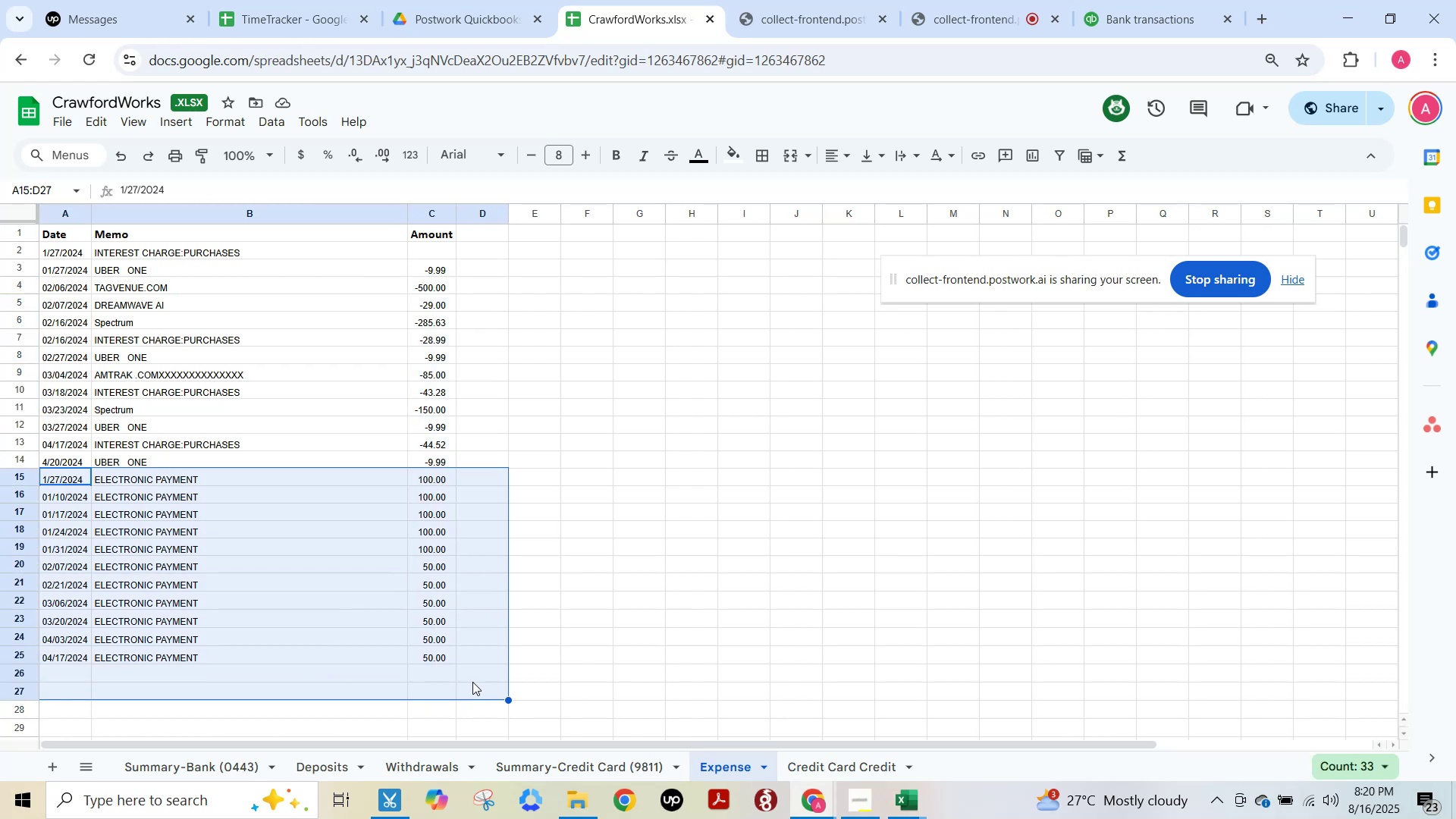 
key(Shift+ShiftLeft)
 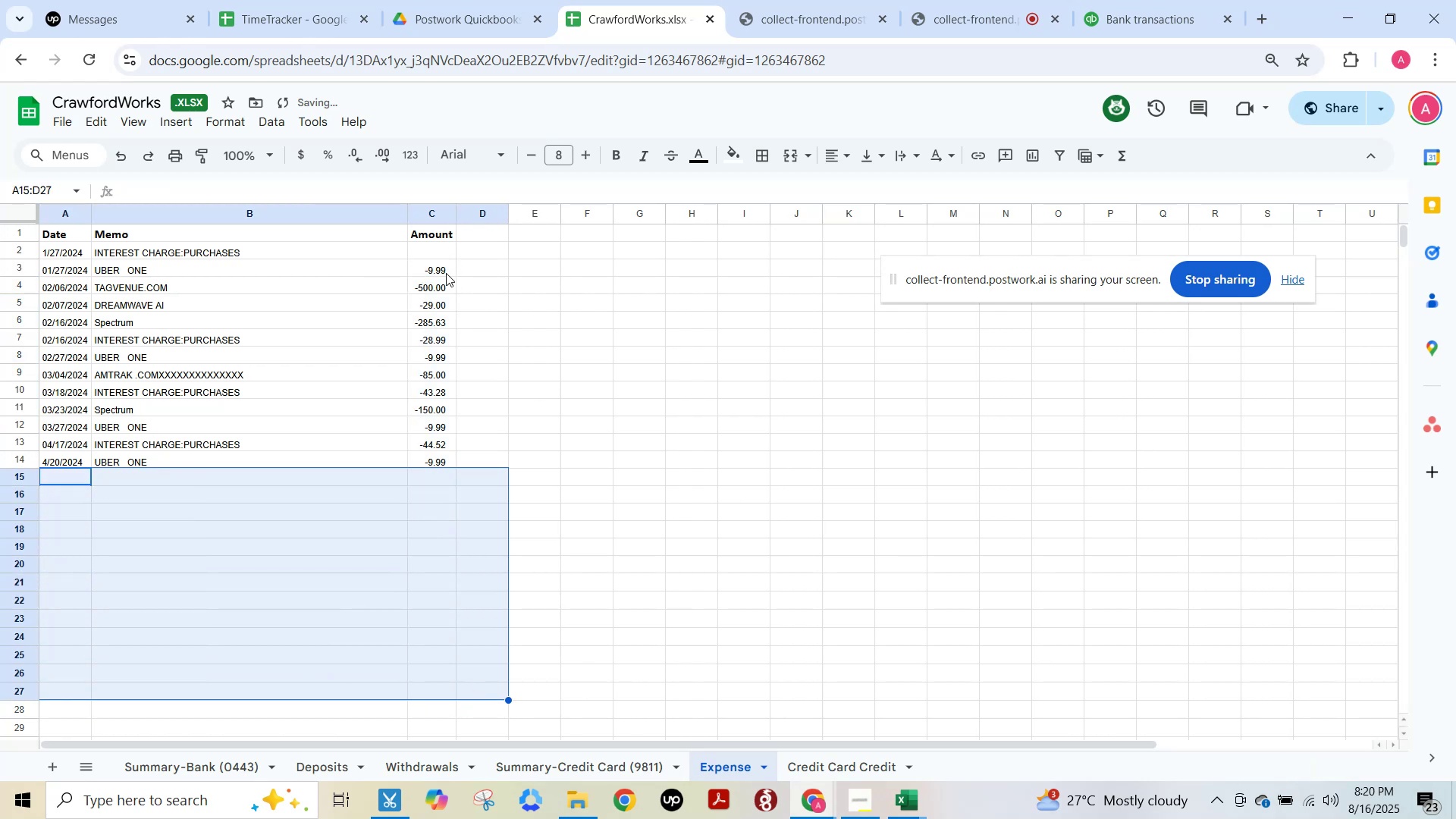 
left_click([446, 273])
 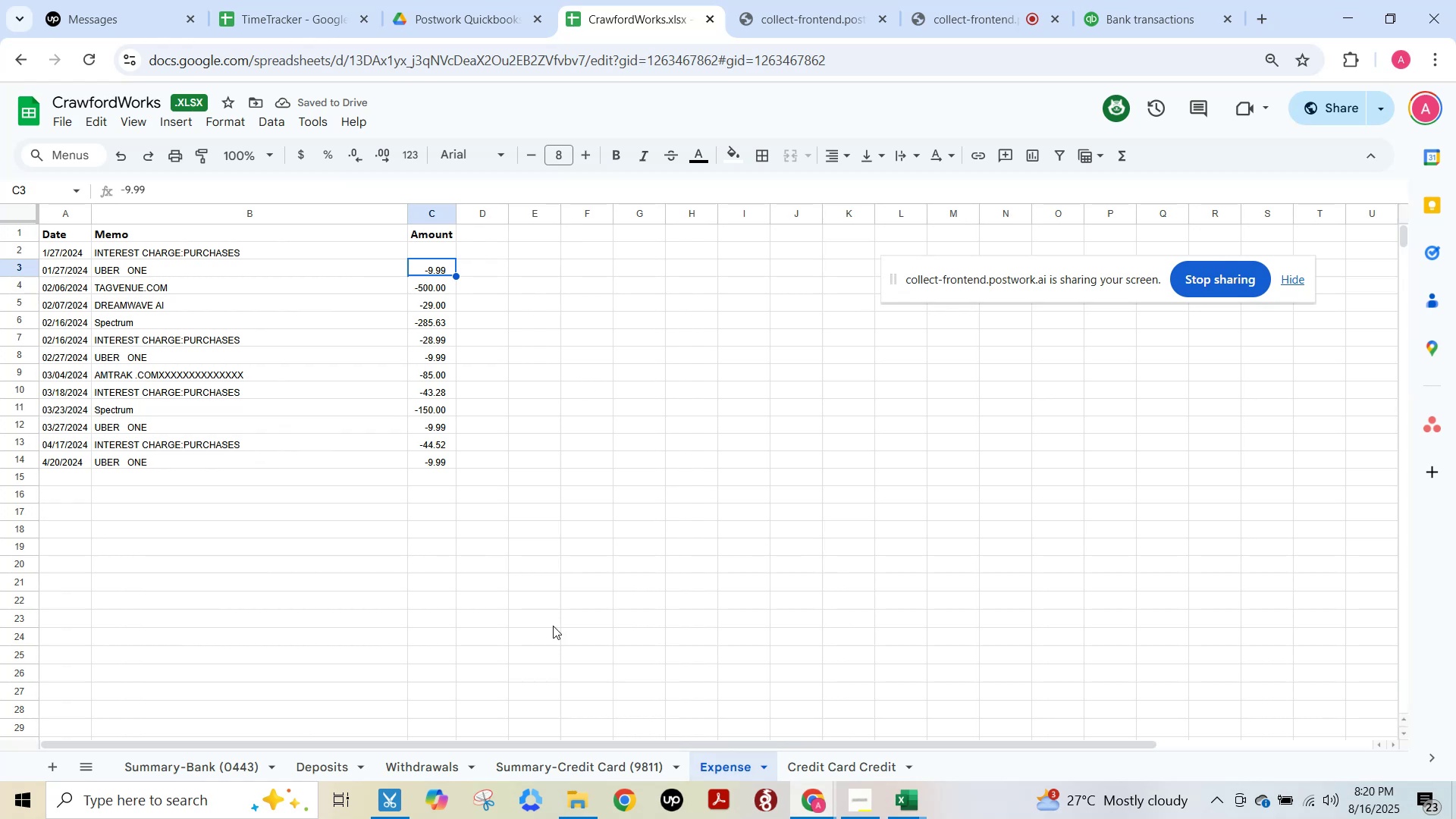 
left_click([598, 759])
 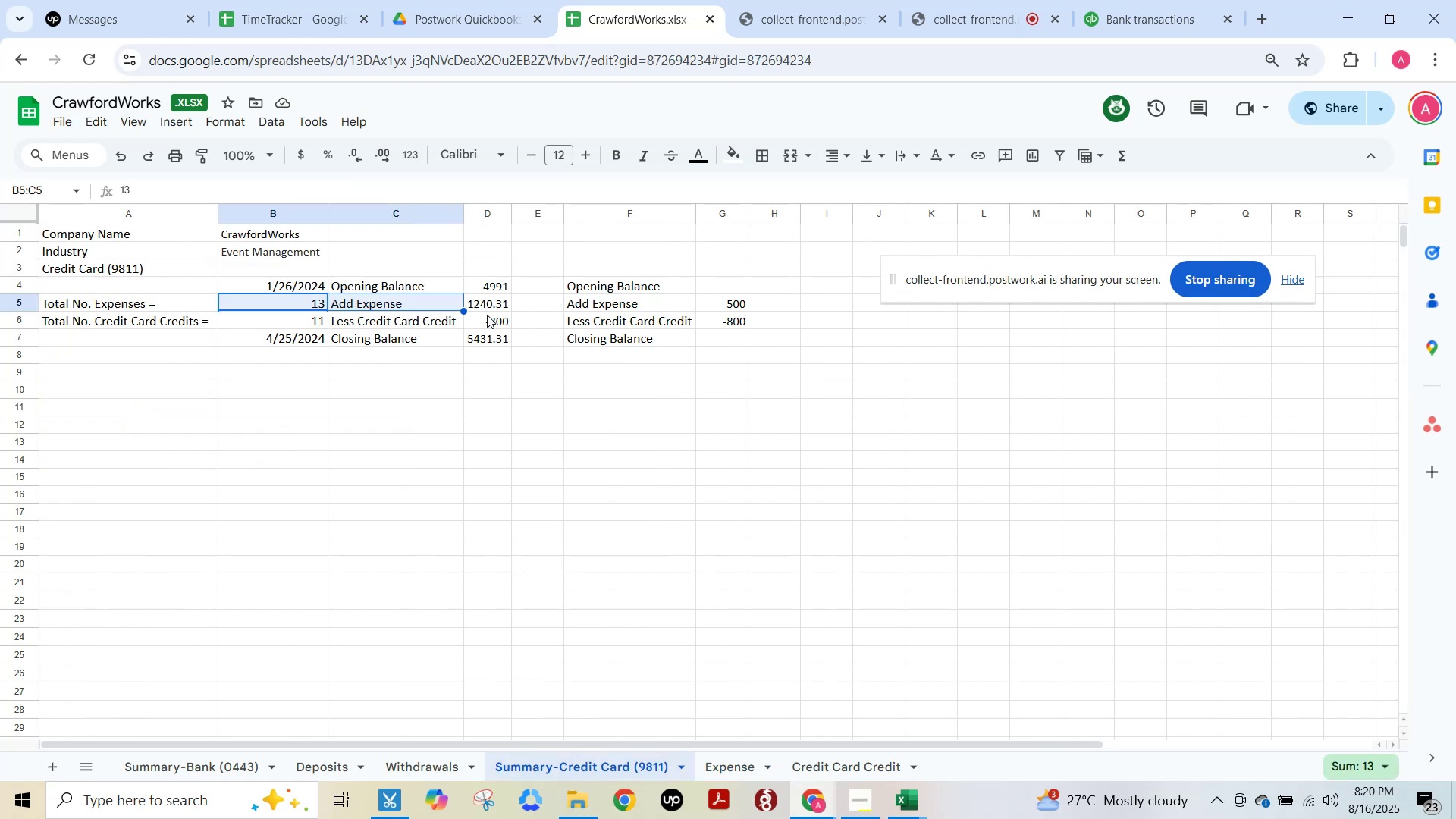 
left_click([486, 308])
 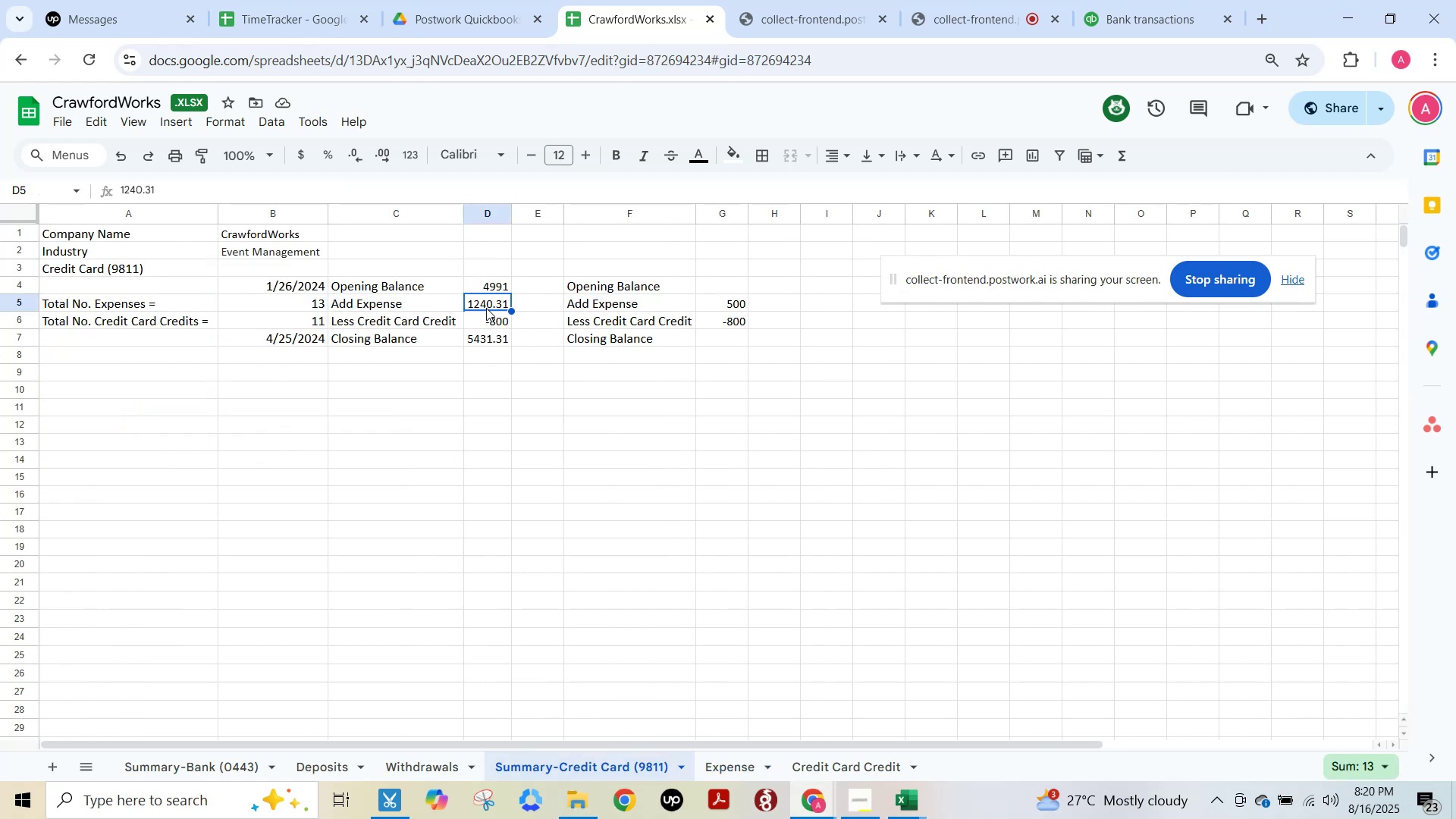 
key(Control+C)
 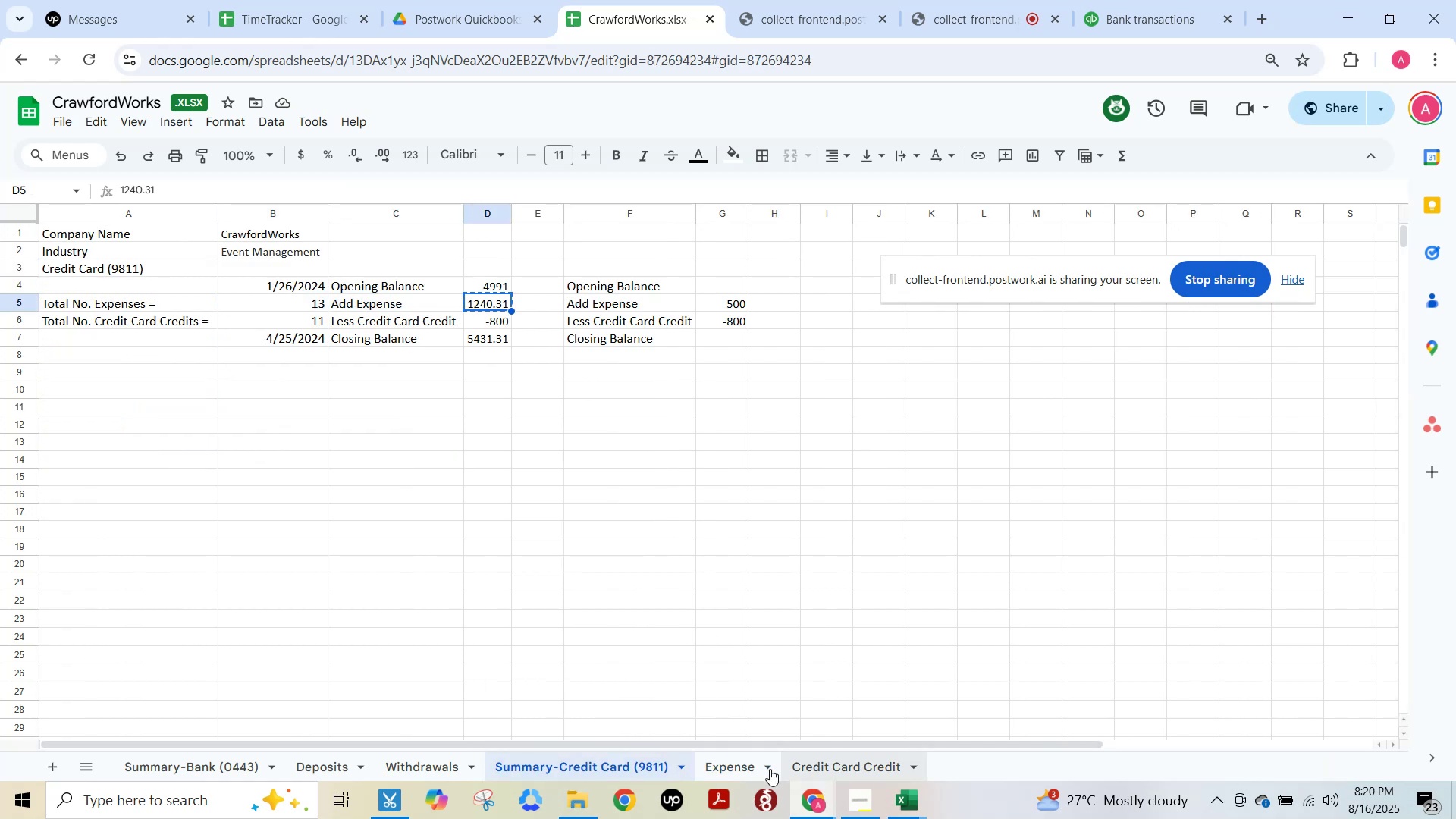 
left_click([730, 770])
 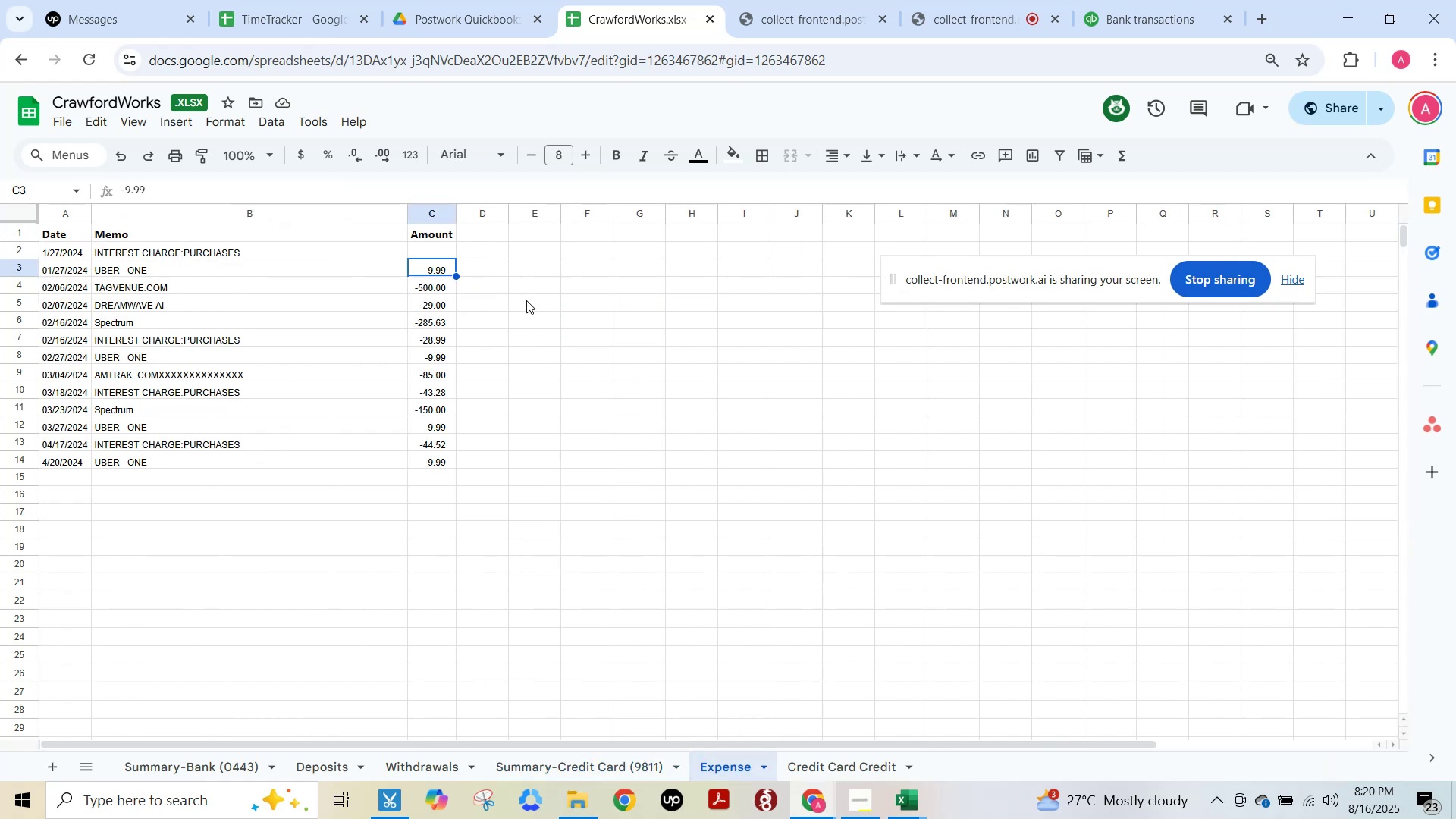 
left_click([525, 289])
 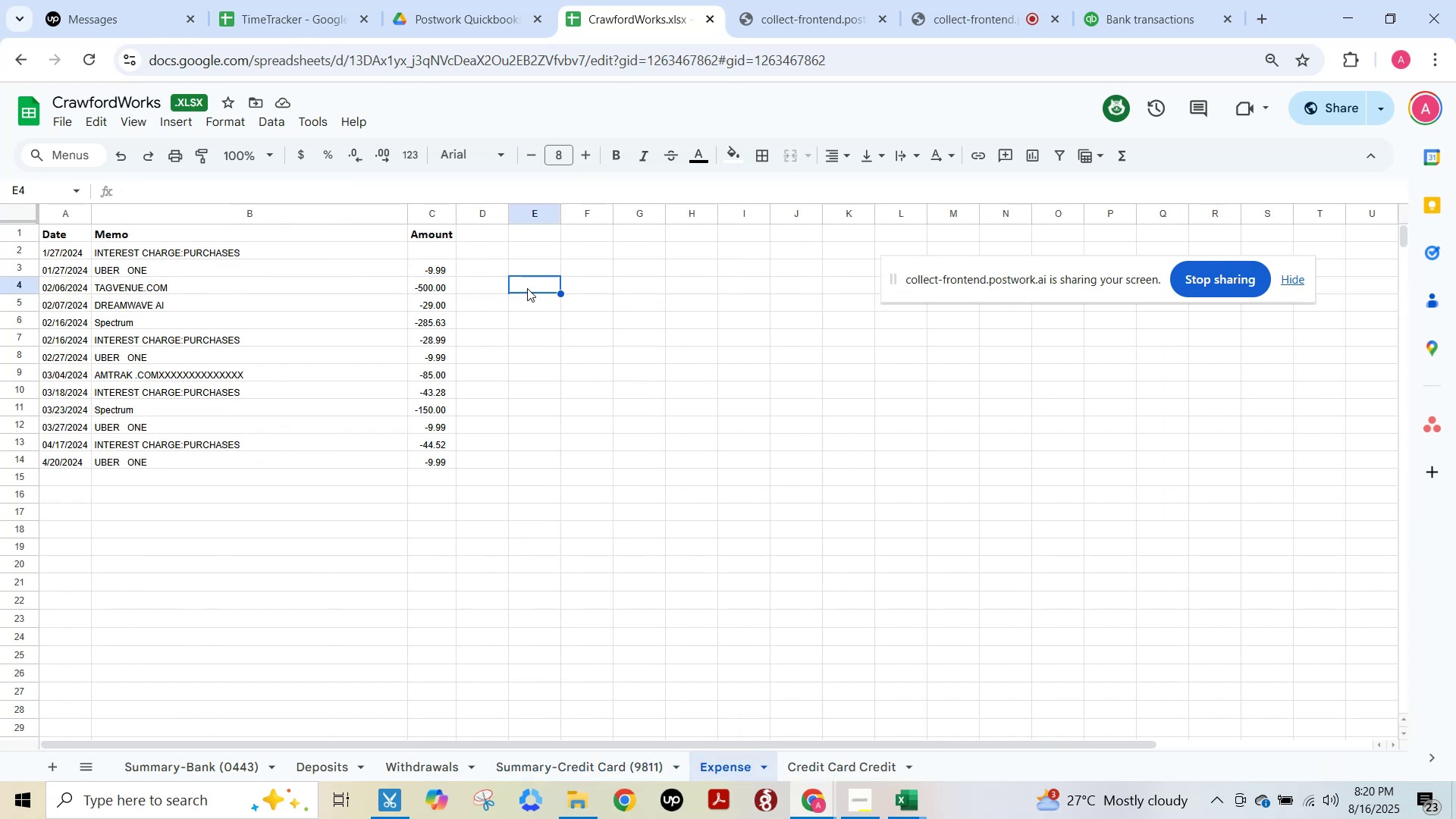 
key(Control+V)
 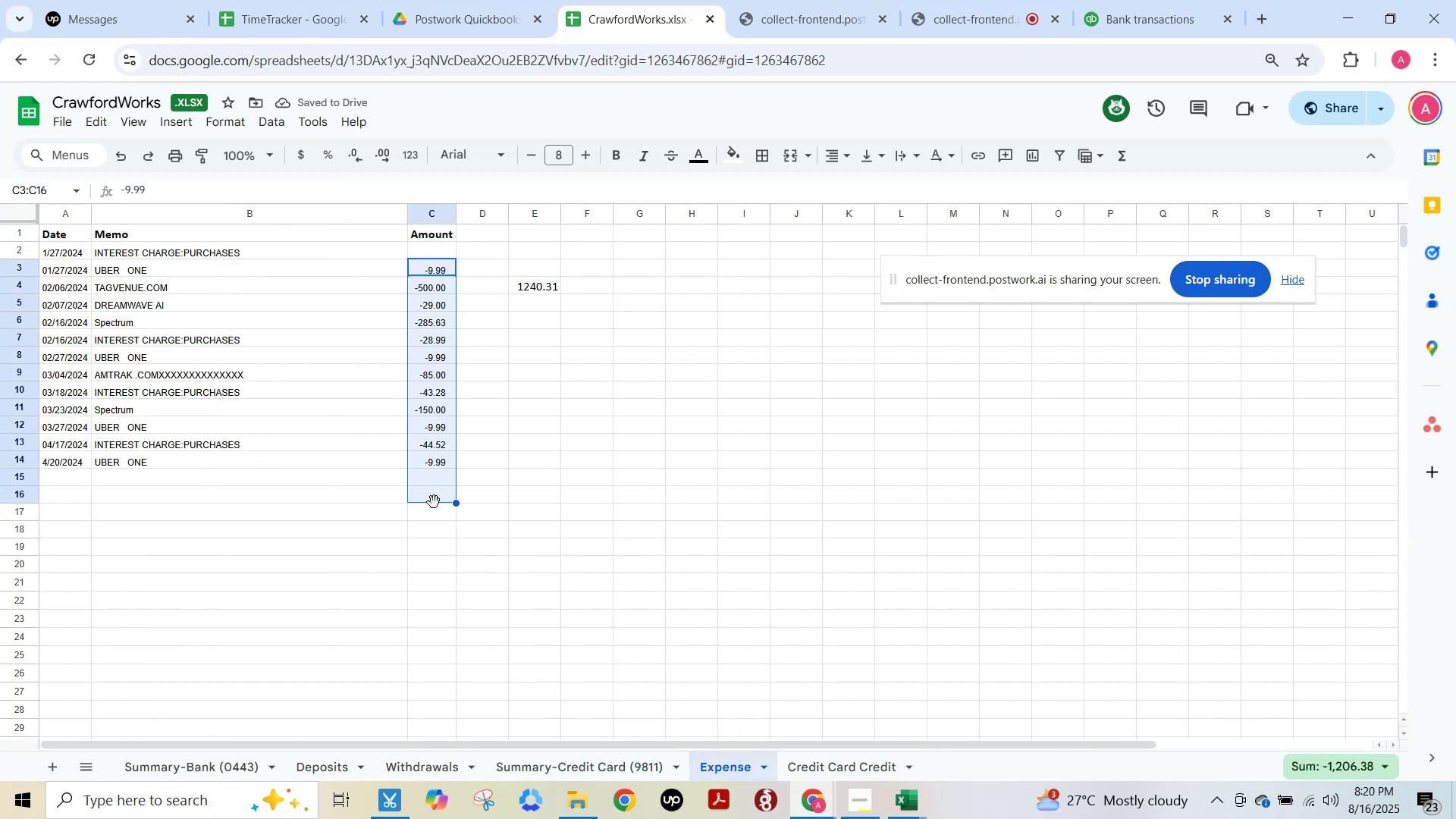 
wait(9.25)
 